 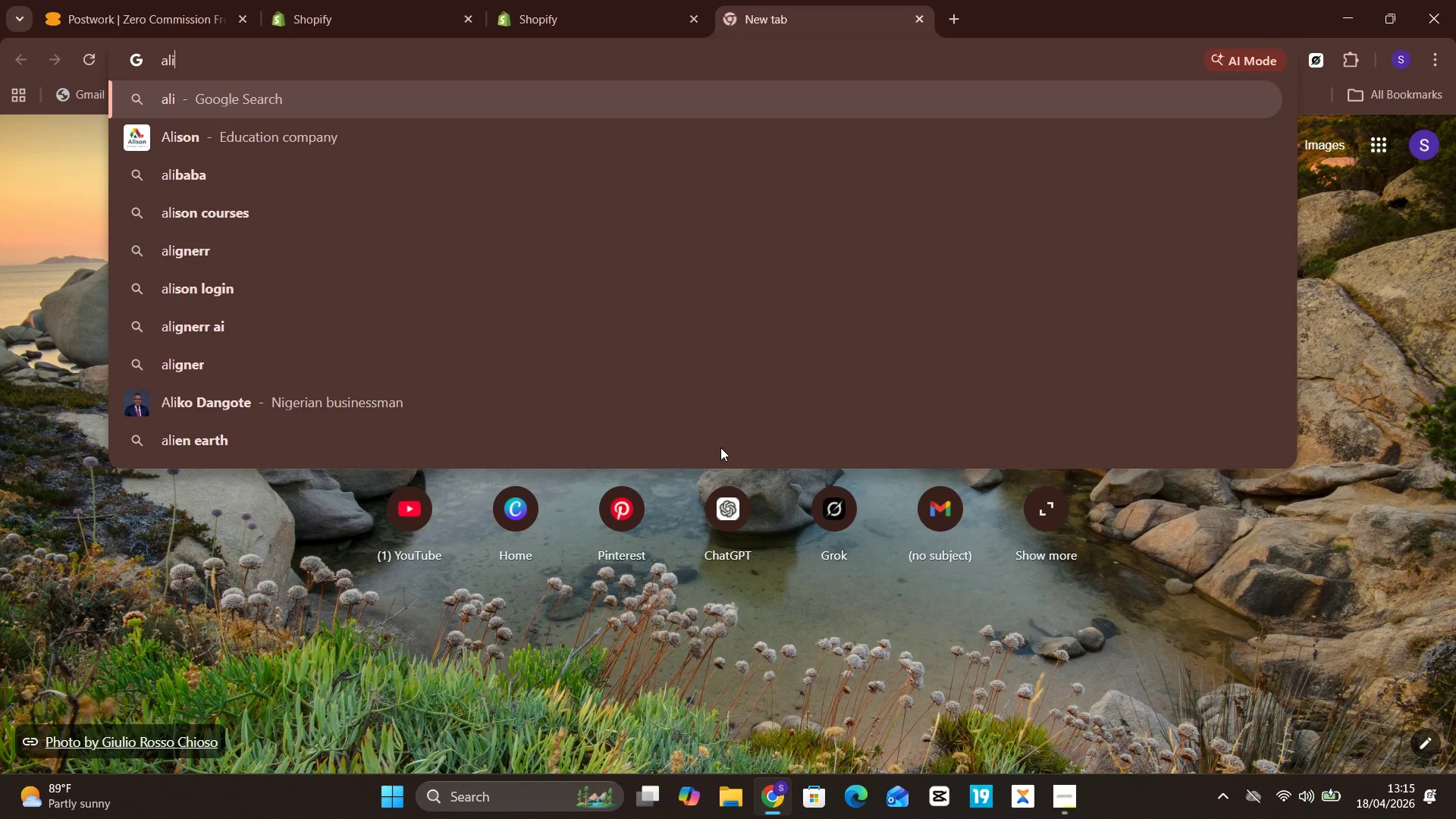 
type(express)
 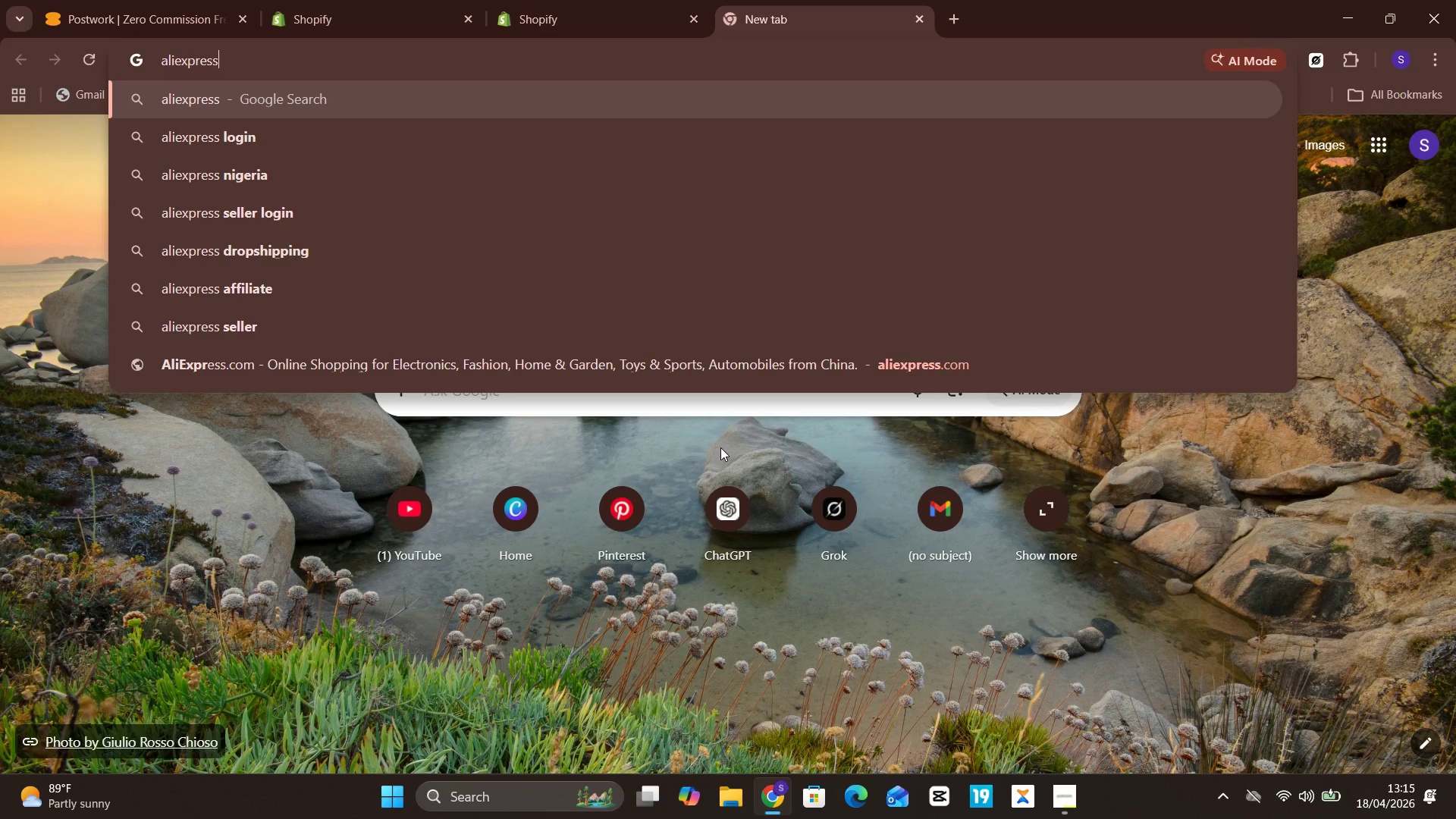 
key(Enter)
 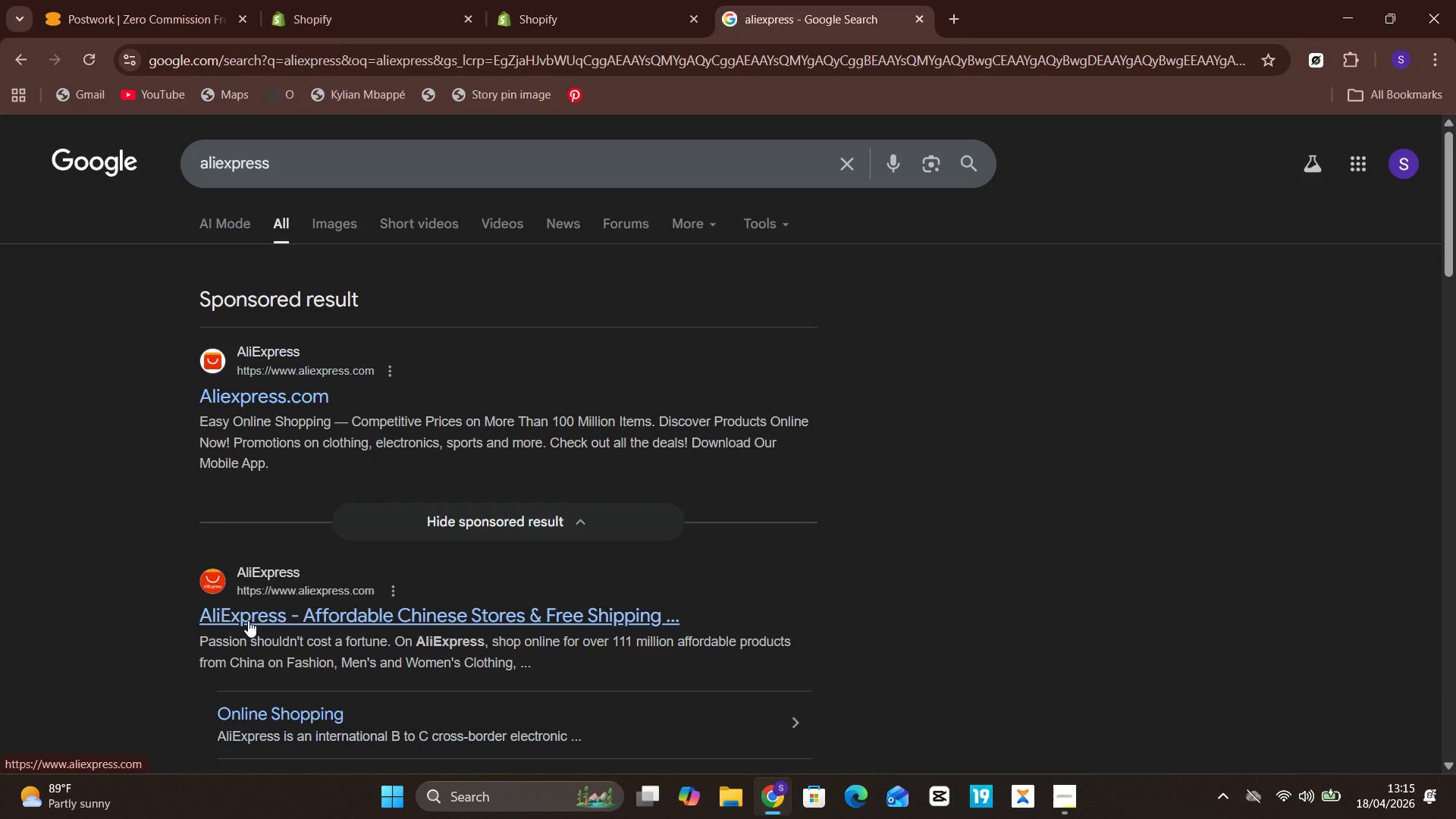 
left_click([257, 610])
 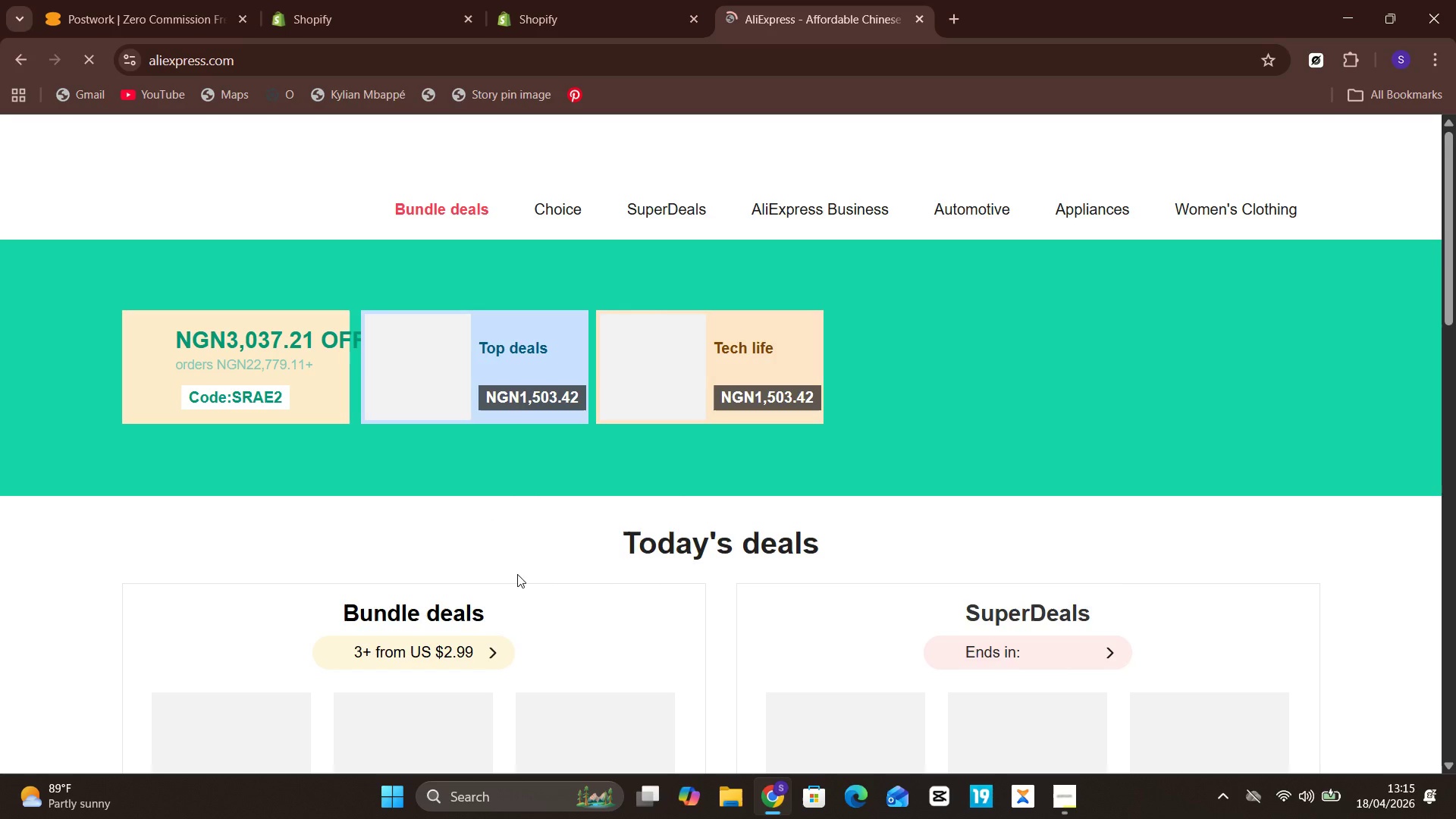 
wait(5.77)
 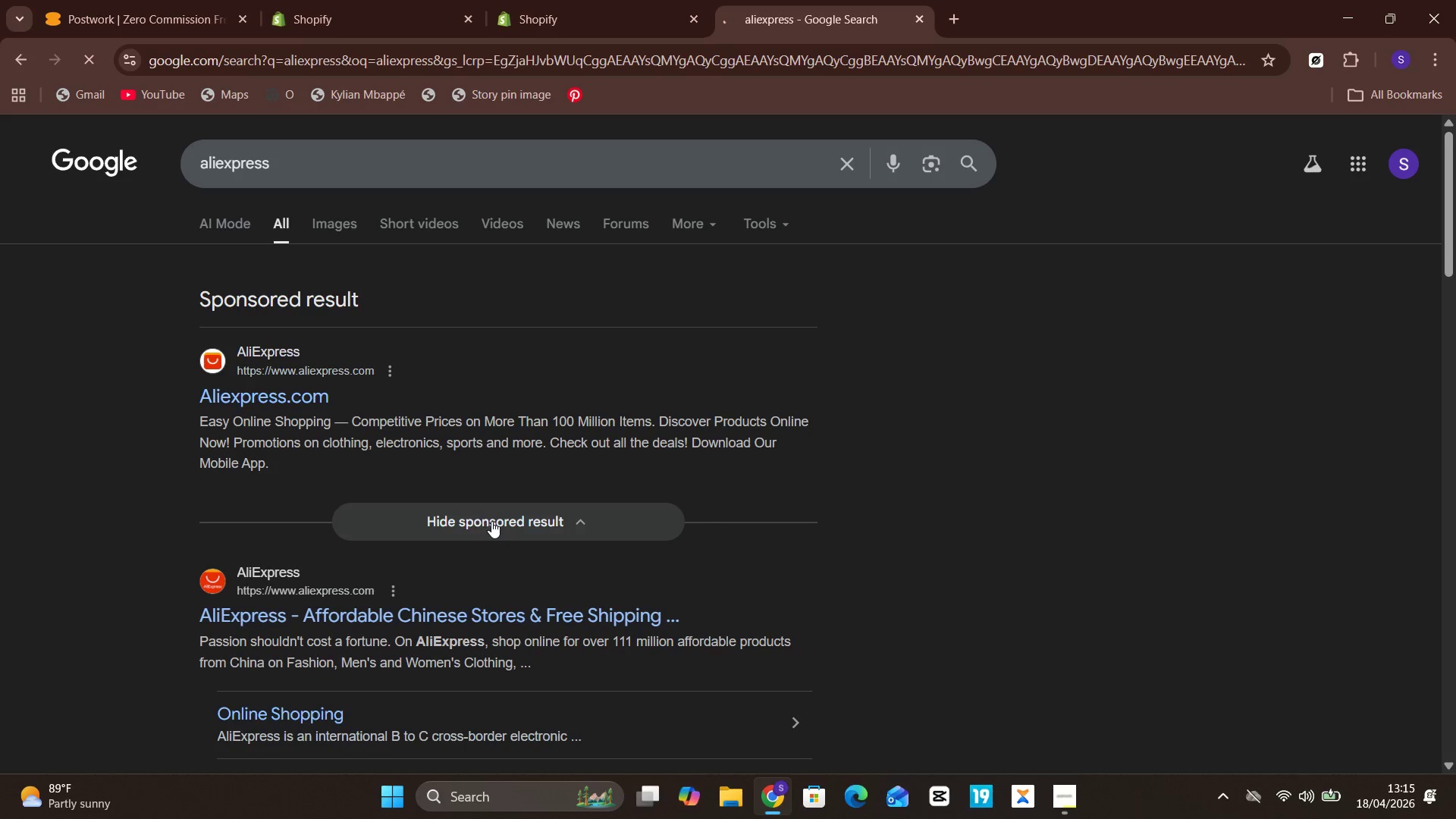 
scroll: coordinate [634, 532], scroll_direction: down, amount: 2.0
 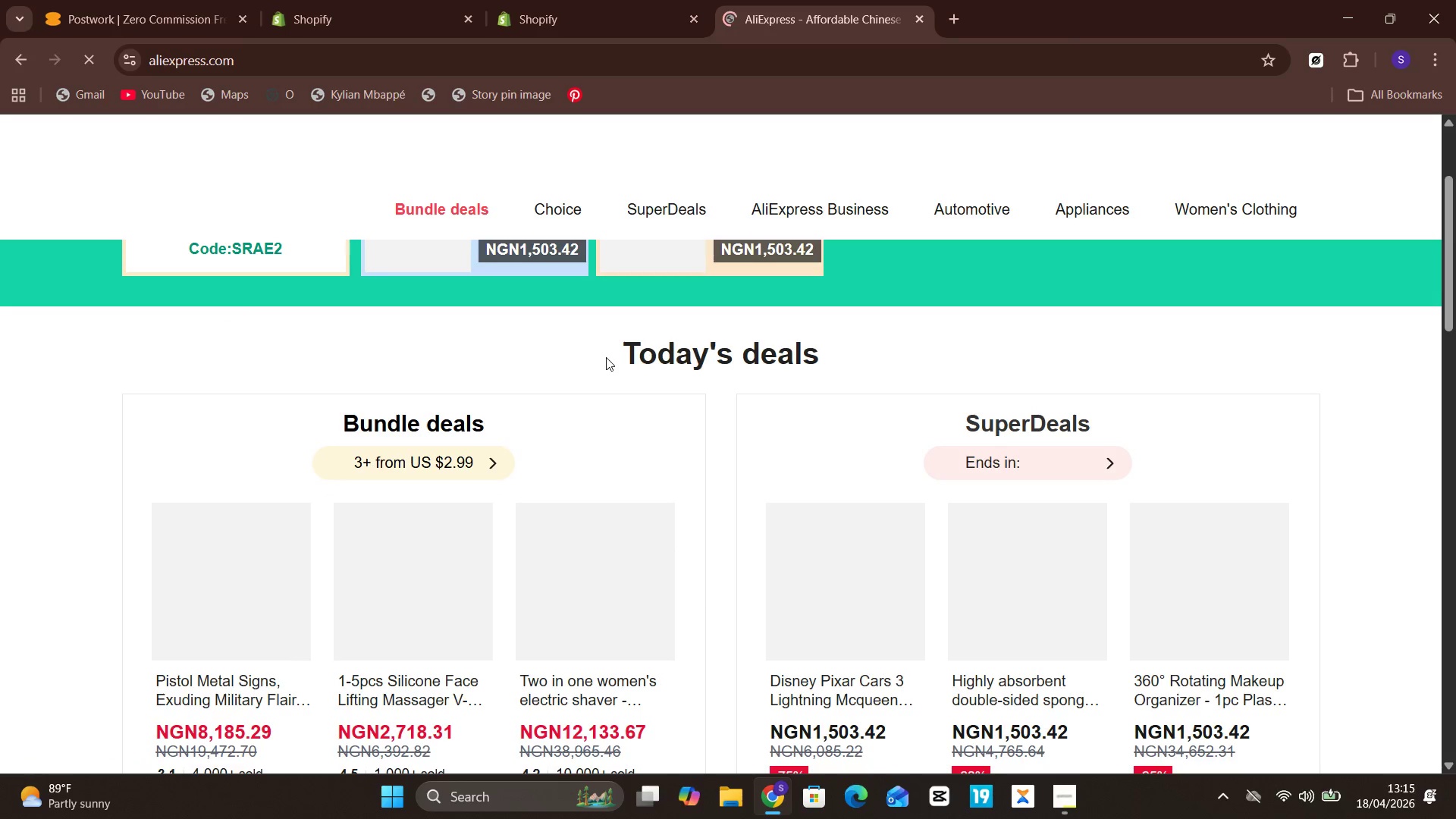 
scroll: coordinate [817, 328], scroll_direction: up, amount: 5.0
 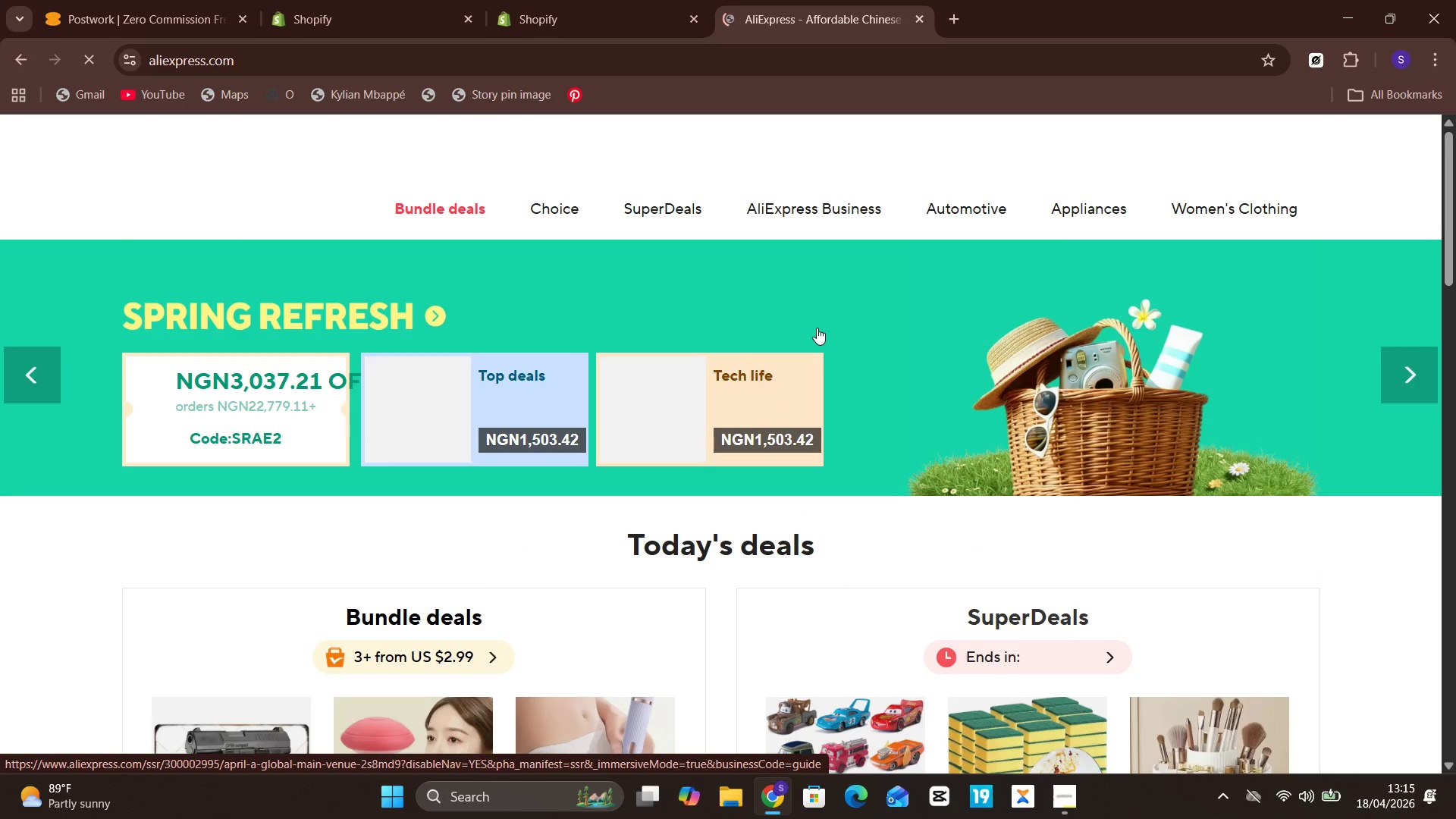 
scroll: coordinate [817, 328], scroll_direction: down, amount: 2.0
 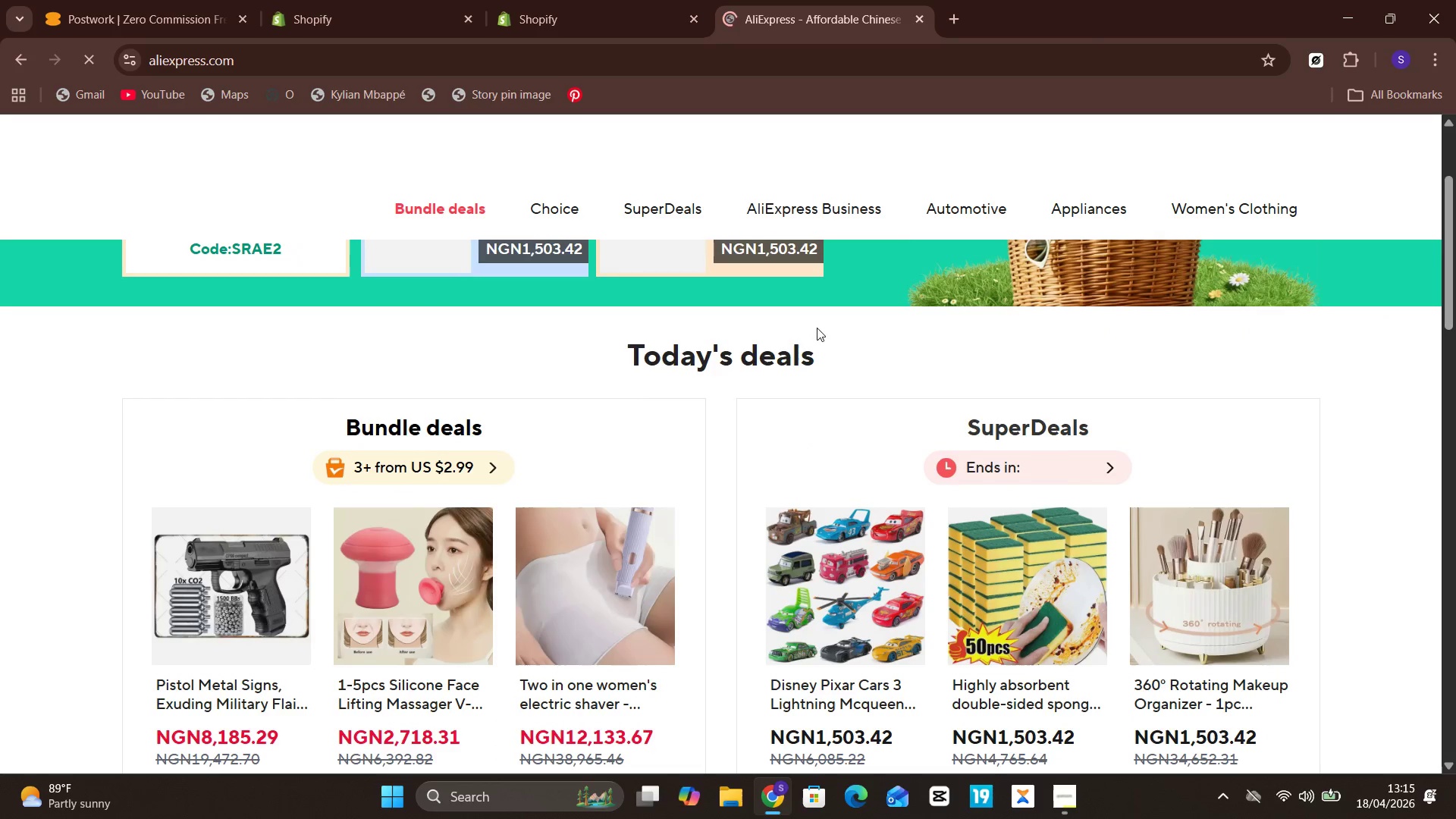 
wait(9.13)
 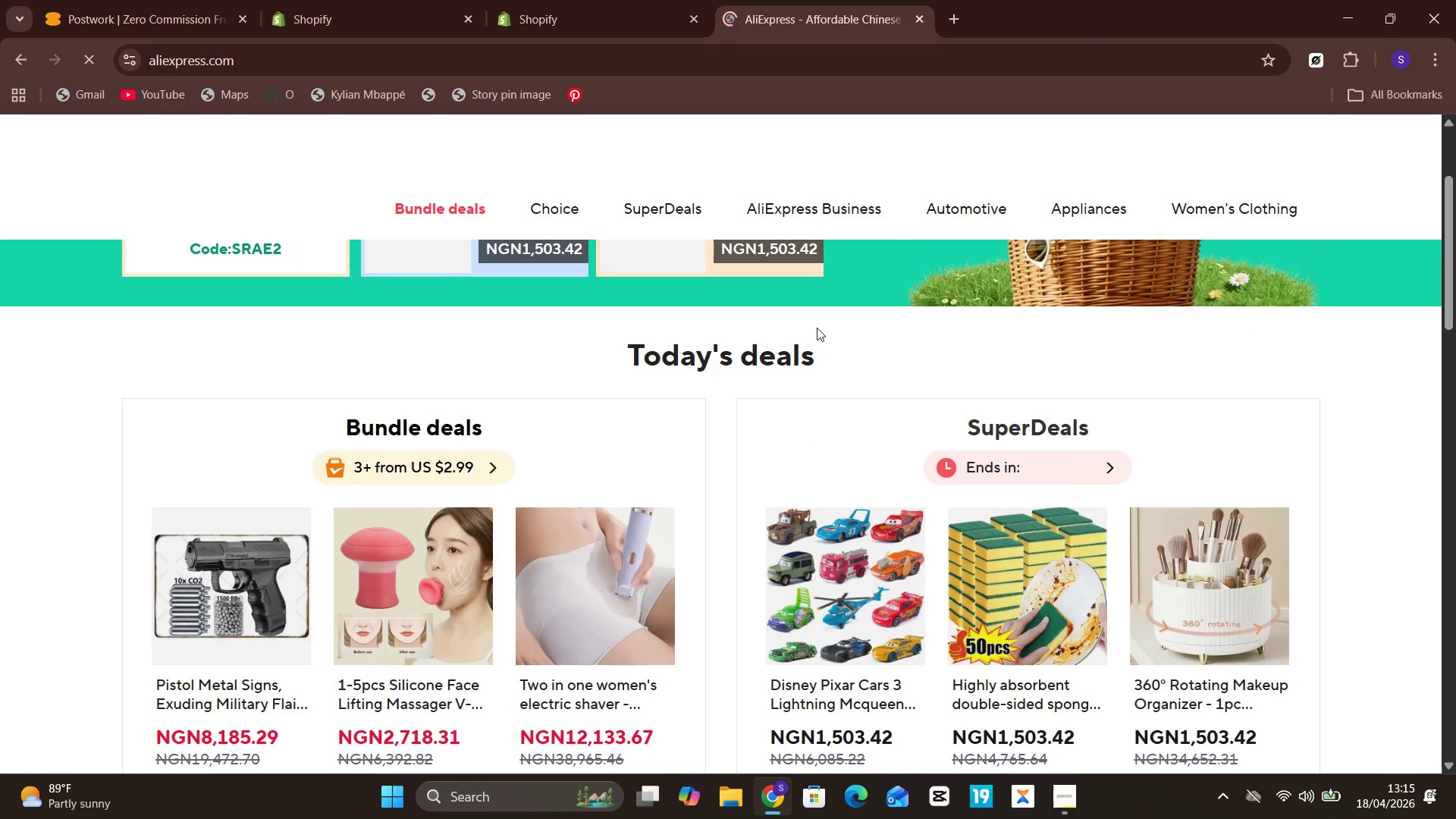 
left_click([607, 143])
 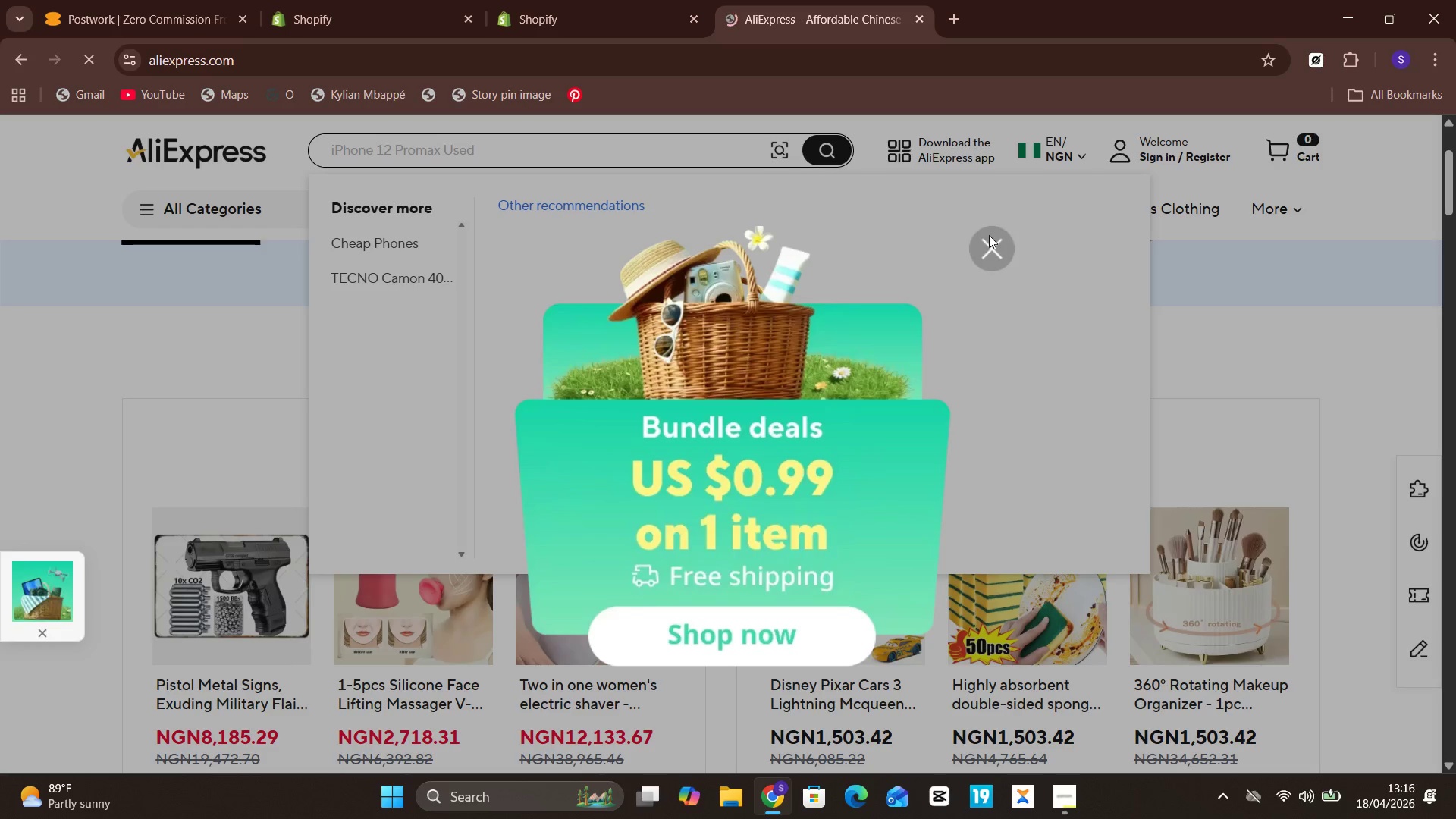 
wait(26.11)
 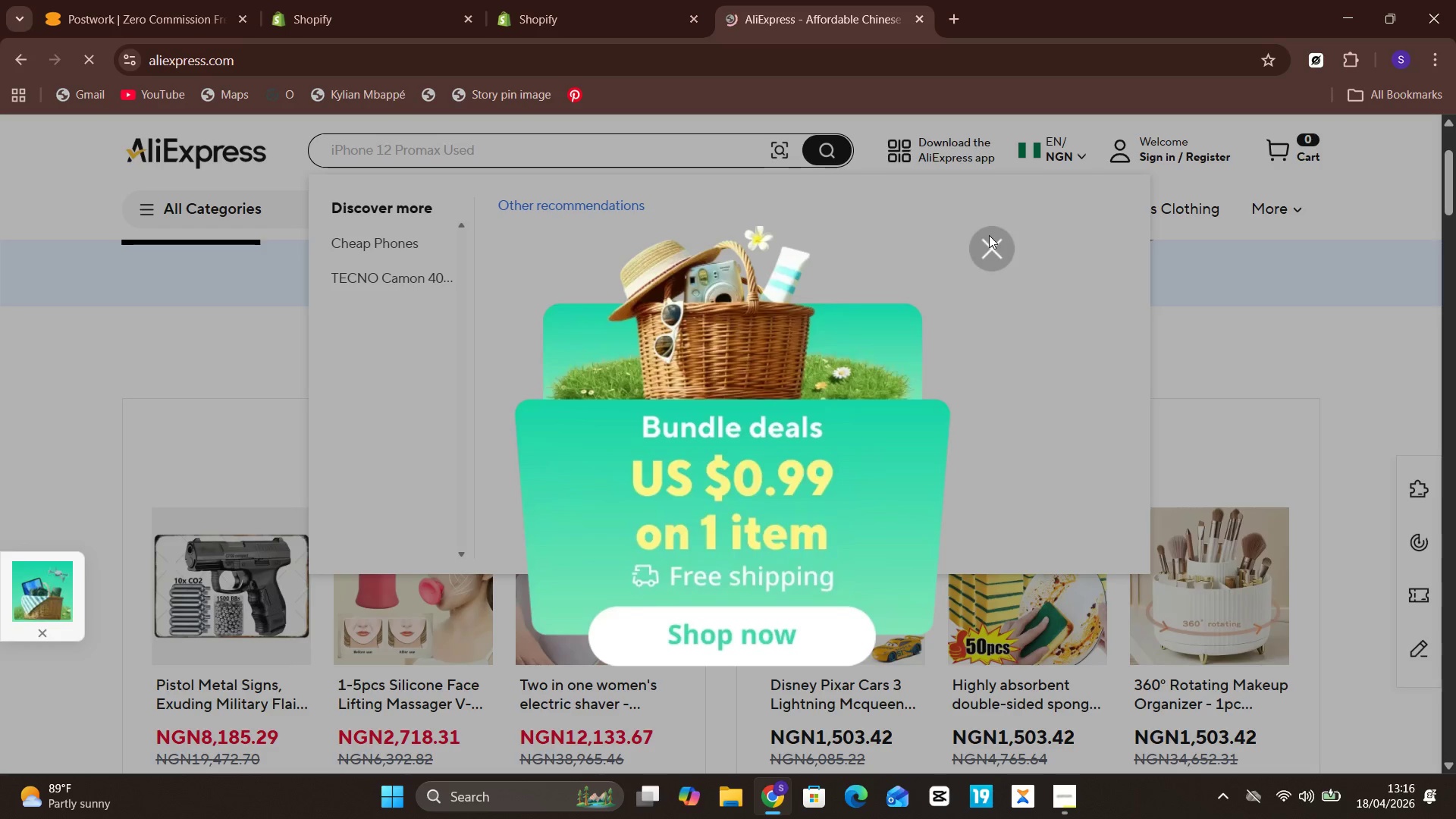 
left_click([991, 247])
 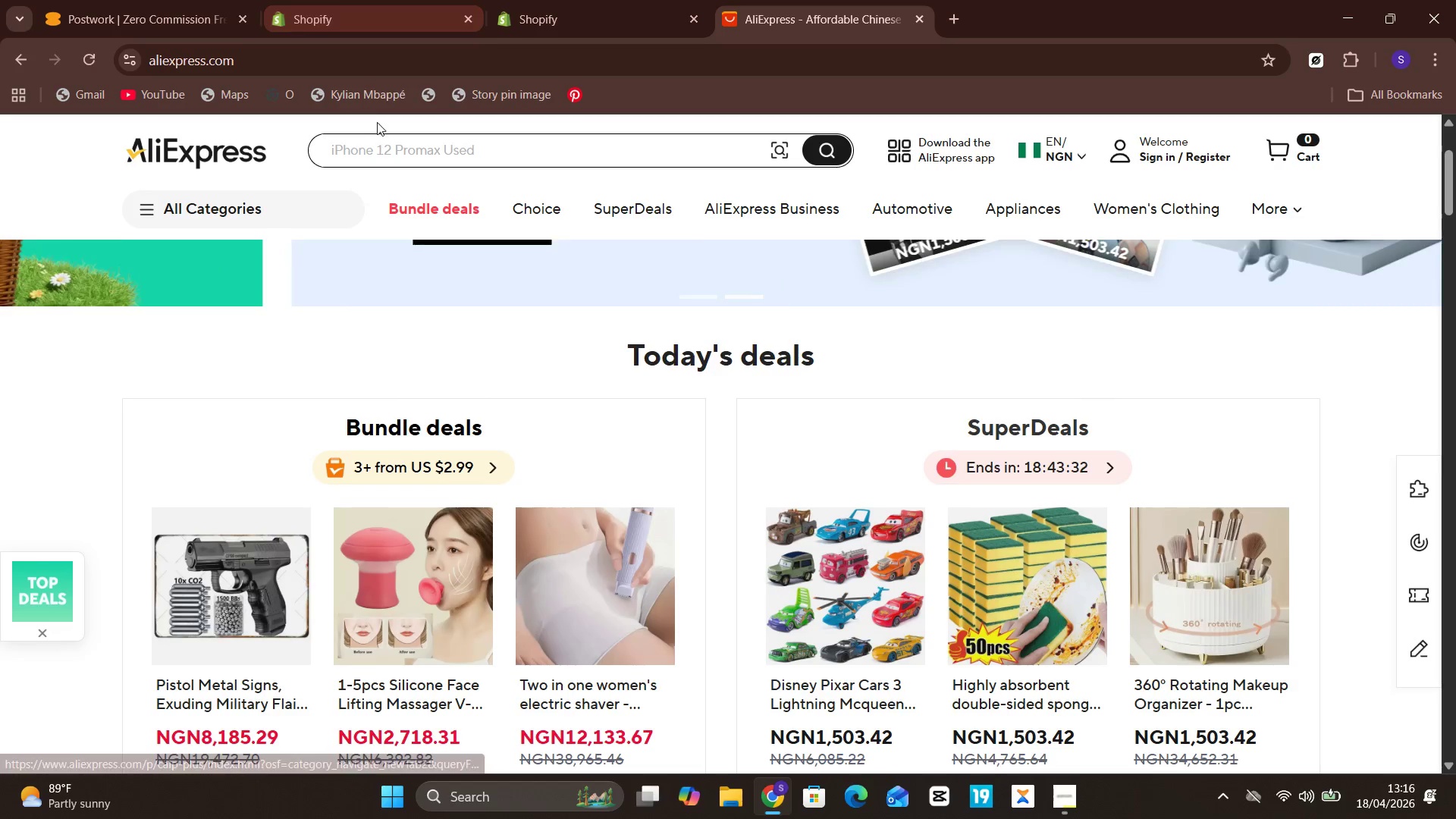 
left_click([391, 139])
 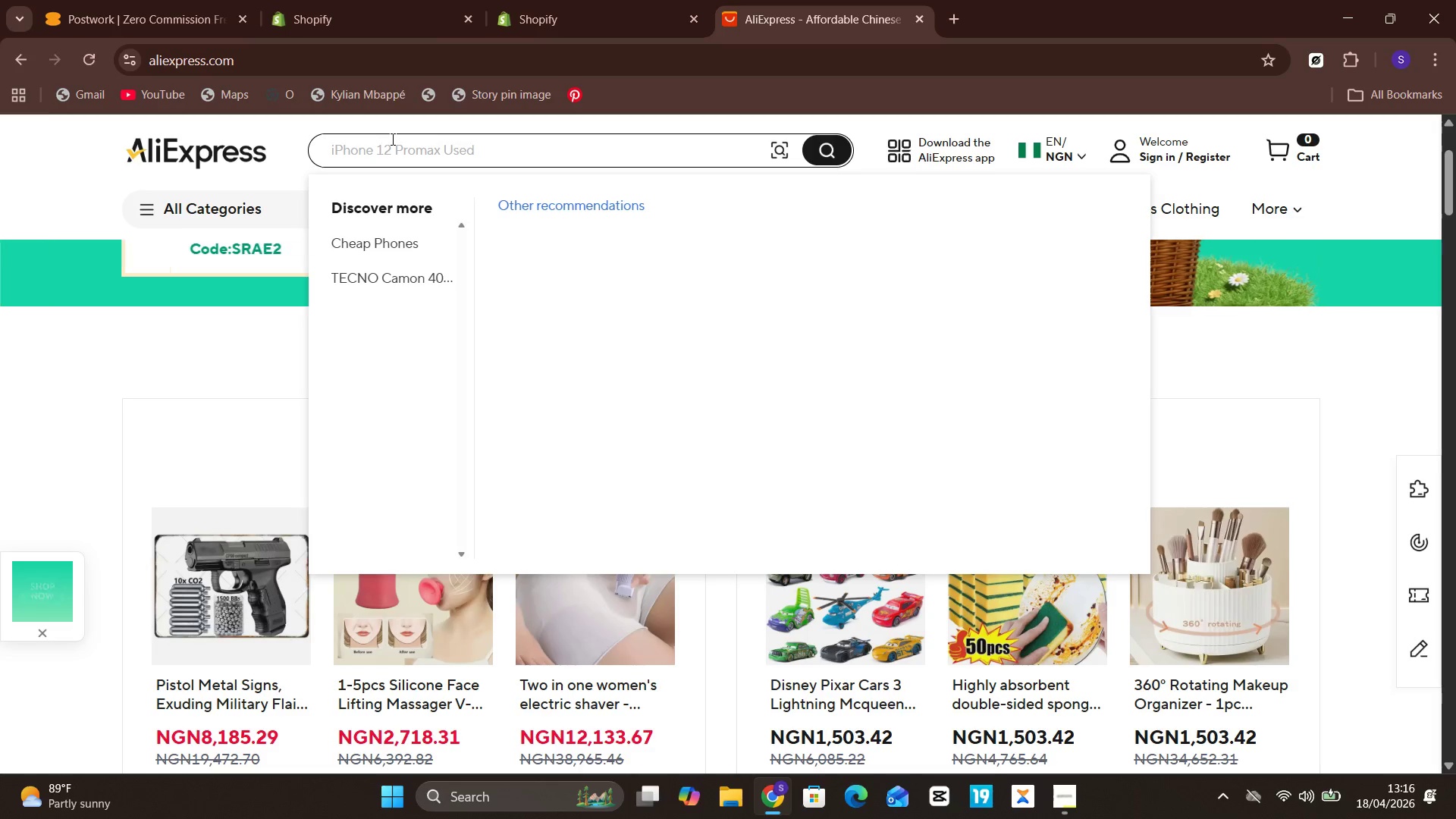 
wait(9.0)
 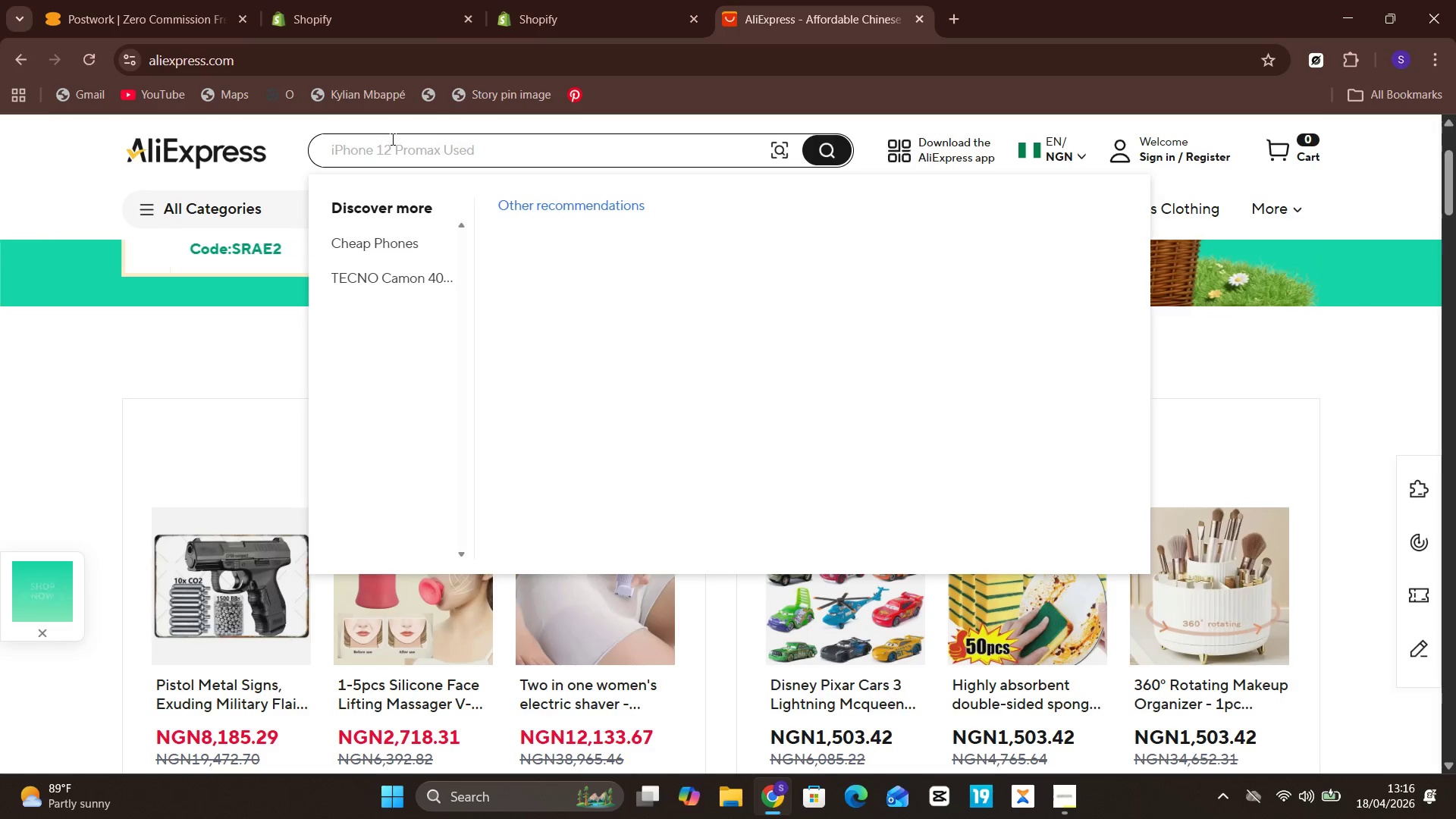 
type(ceramic insense)
key(Backspace)
key(Backspace)
key(Backspace)
key(Backspace)
key(Backspace)
type(cense holder)
 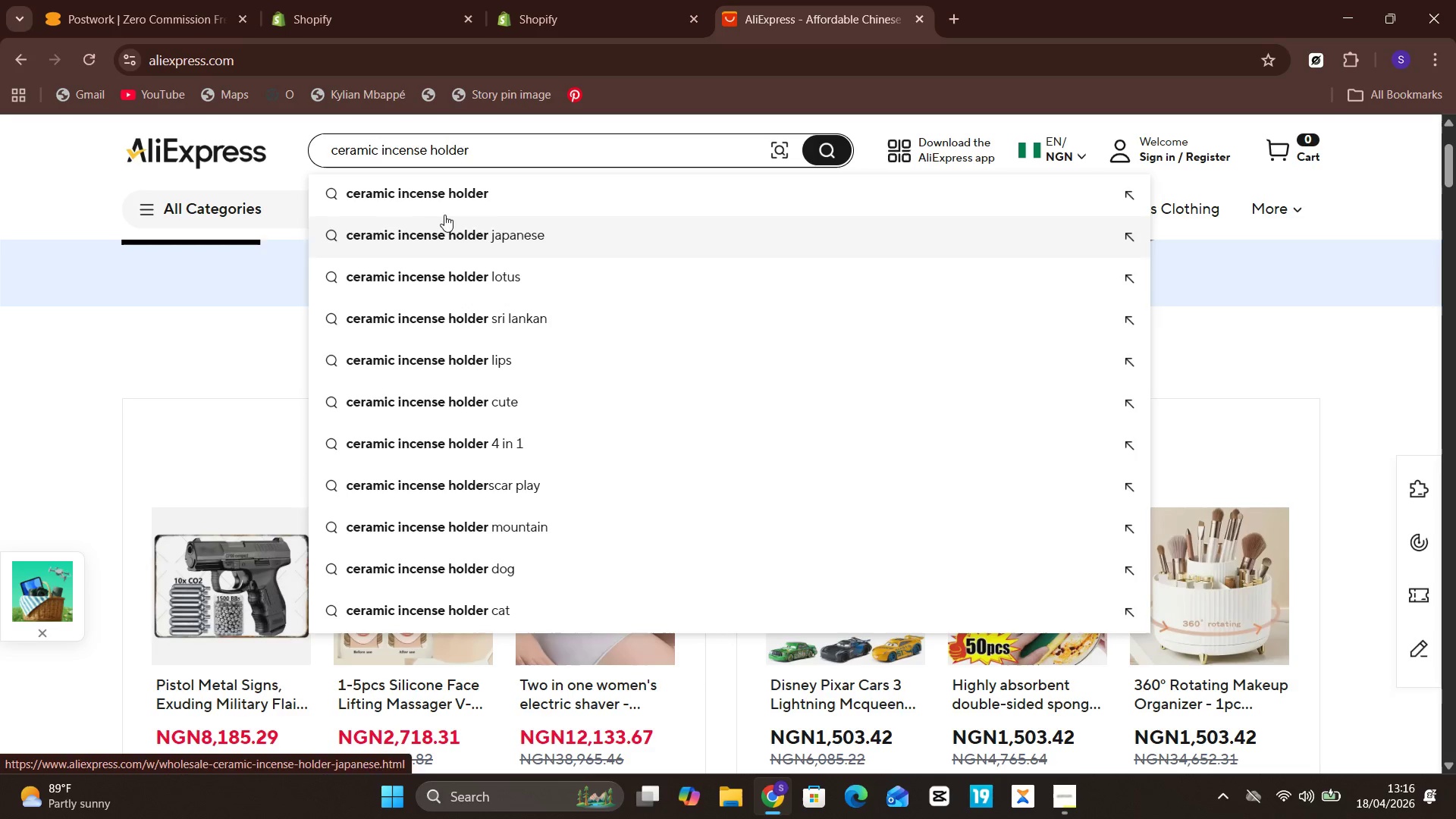 
left_click([453, 203])
 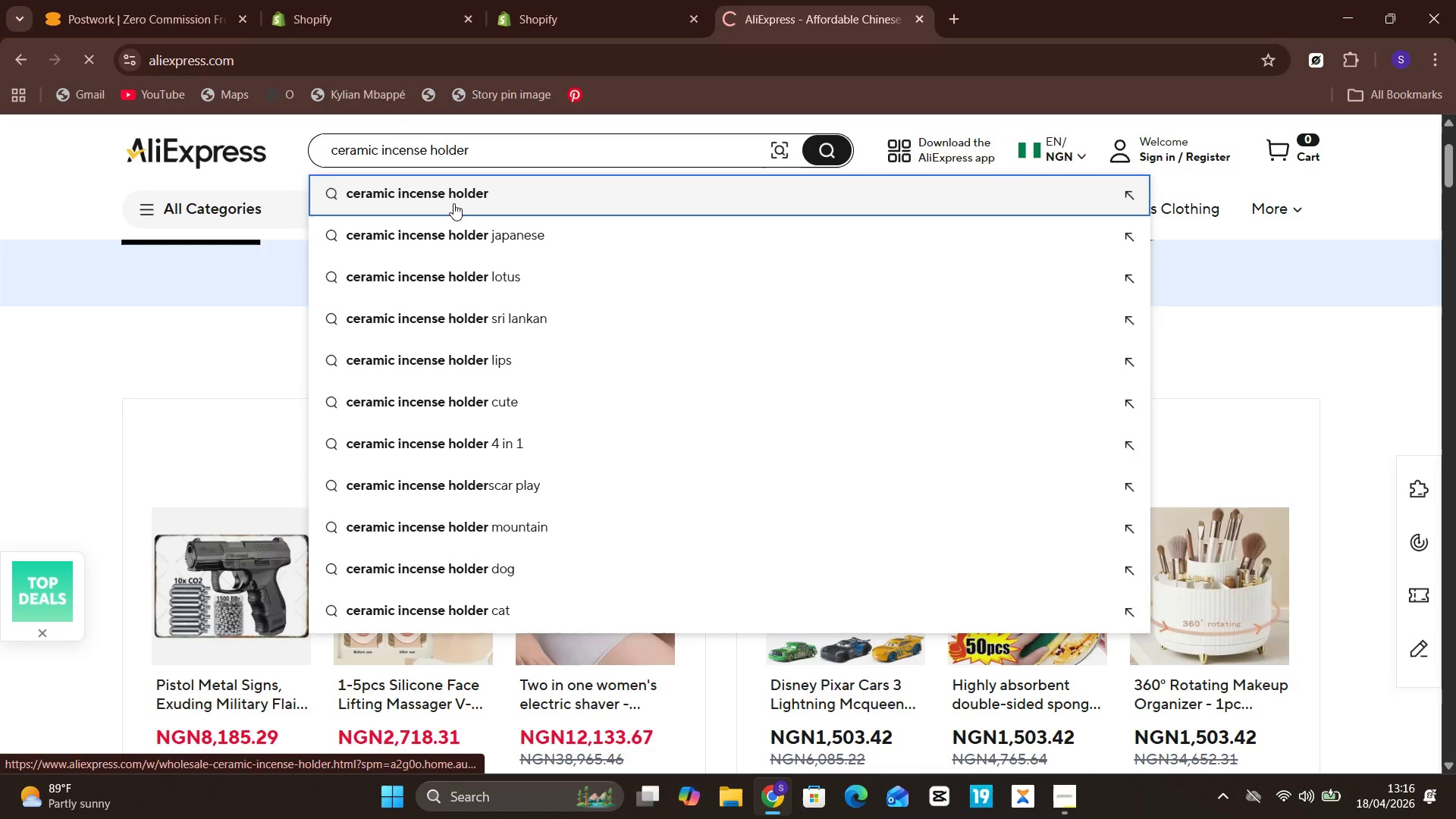 
double_click([453, 203])
 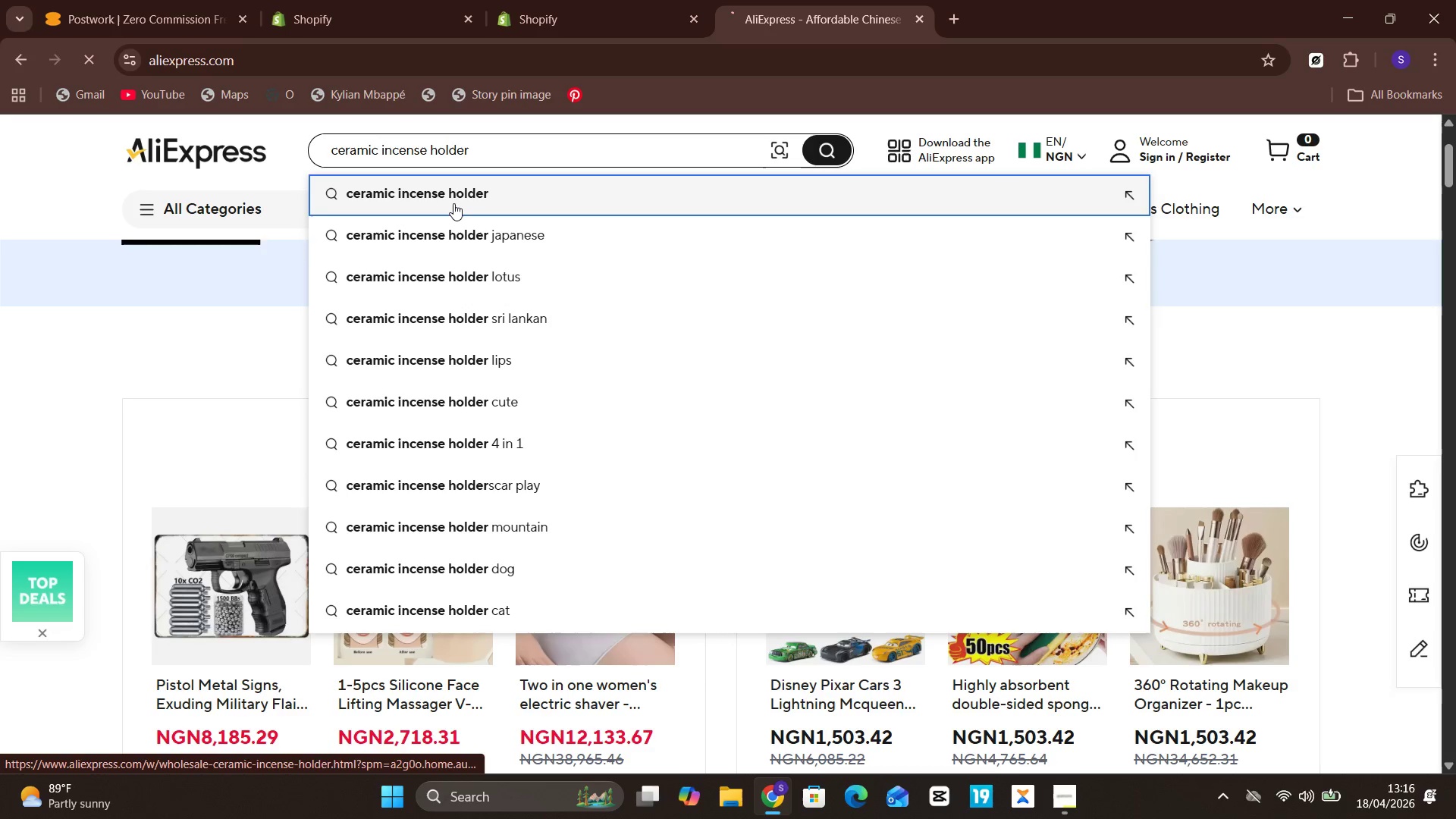 
triple_click([453, 203])
 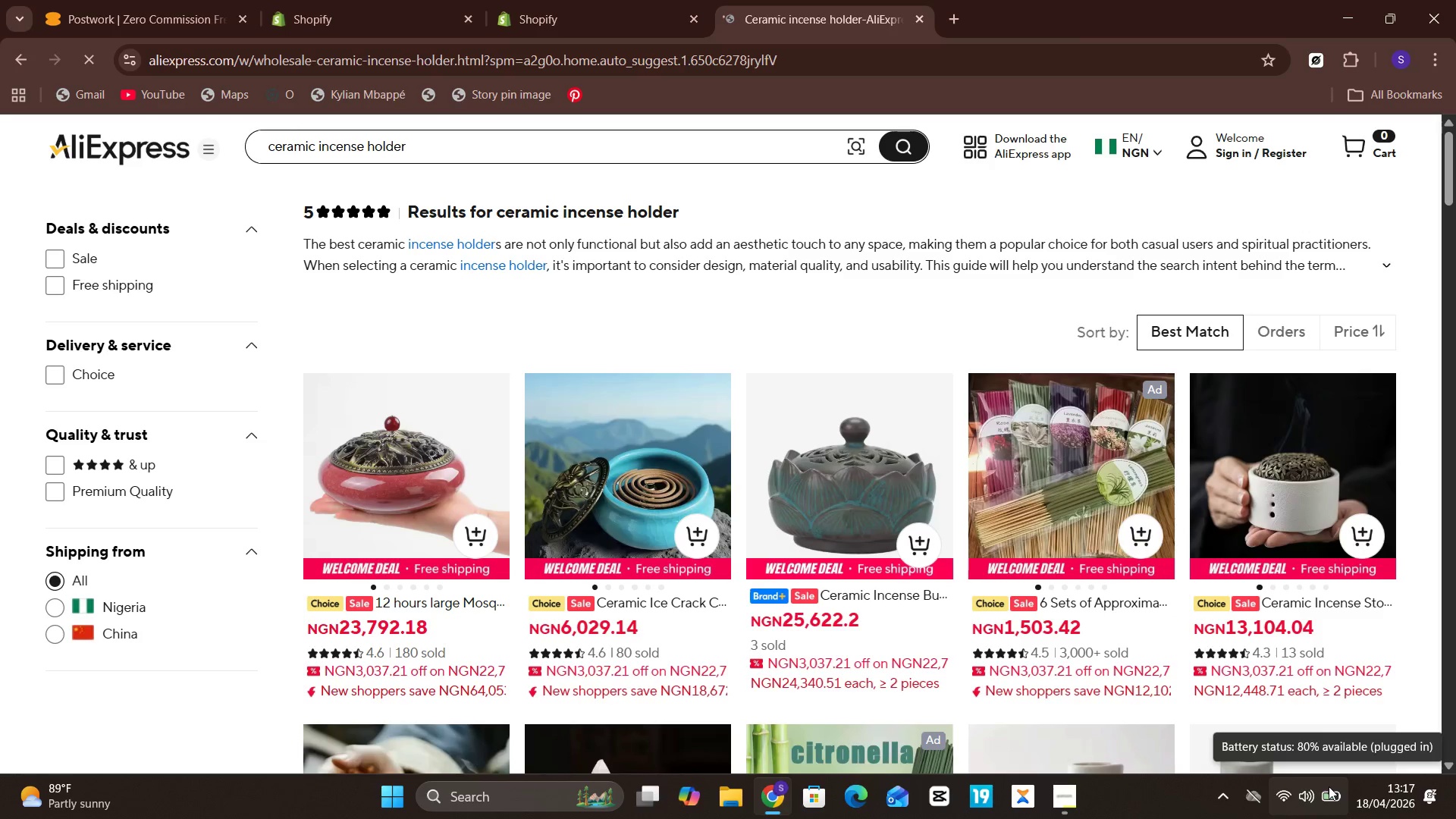 
wait(15.83)
 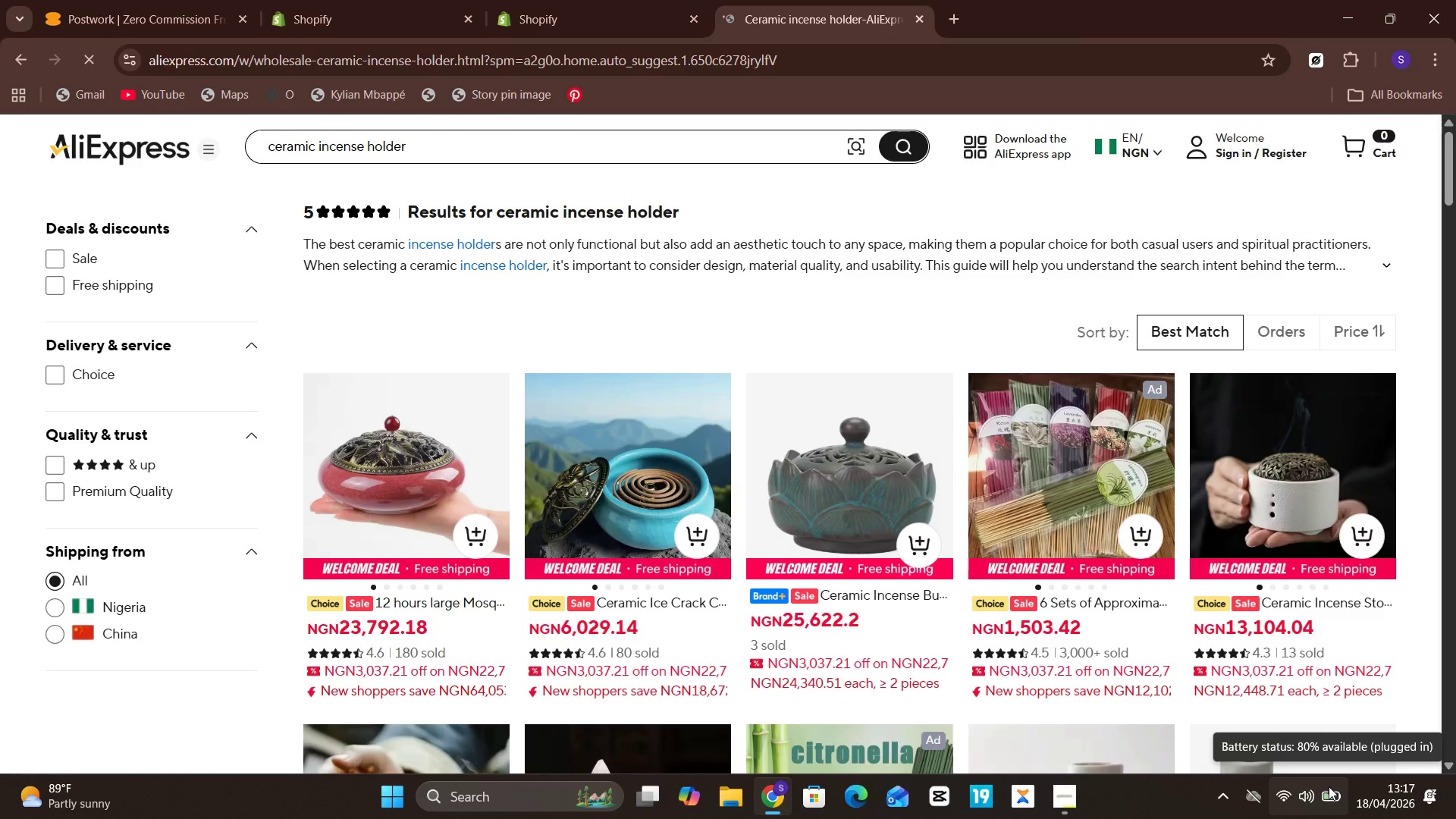 
left_click([1199, 265])
 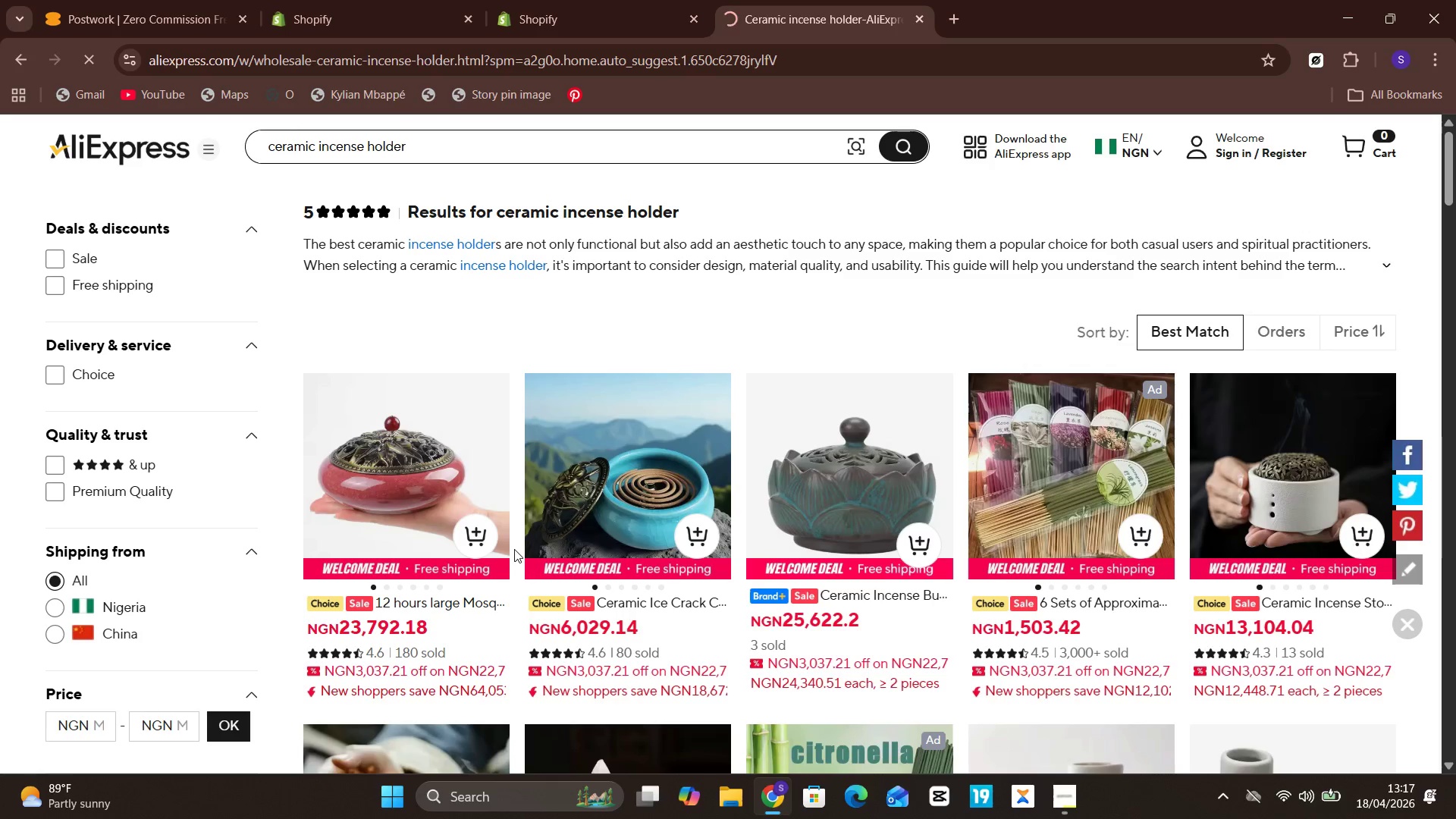 
wait(20.58)
 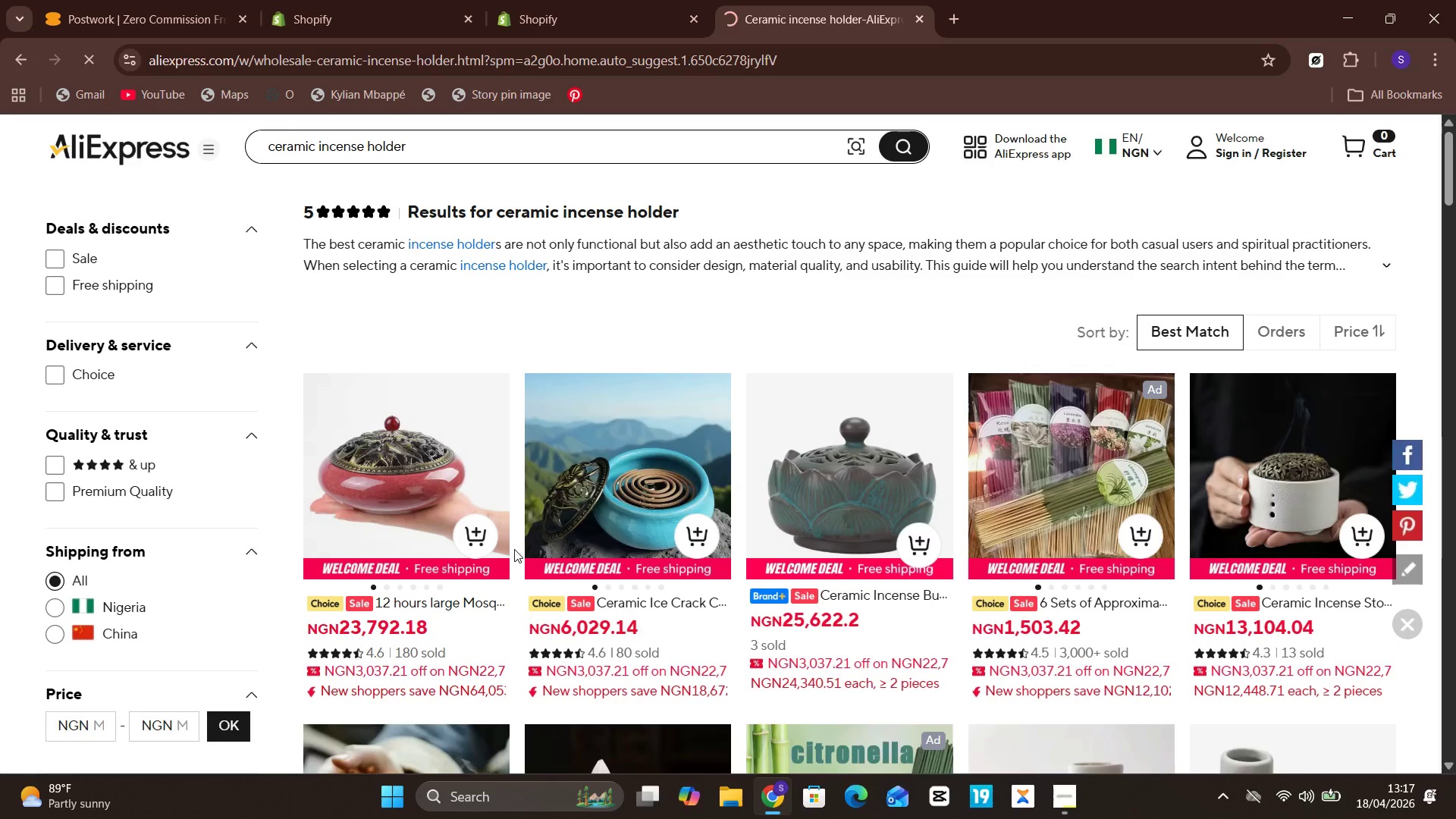 
scroll: coordinate [537, 661], scroll_direction: down, amount: 4.0
 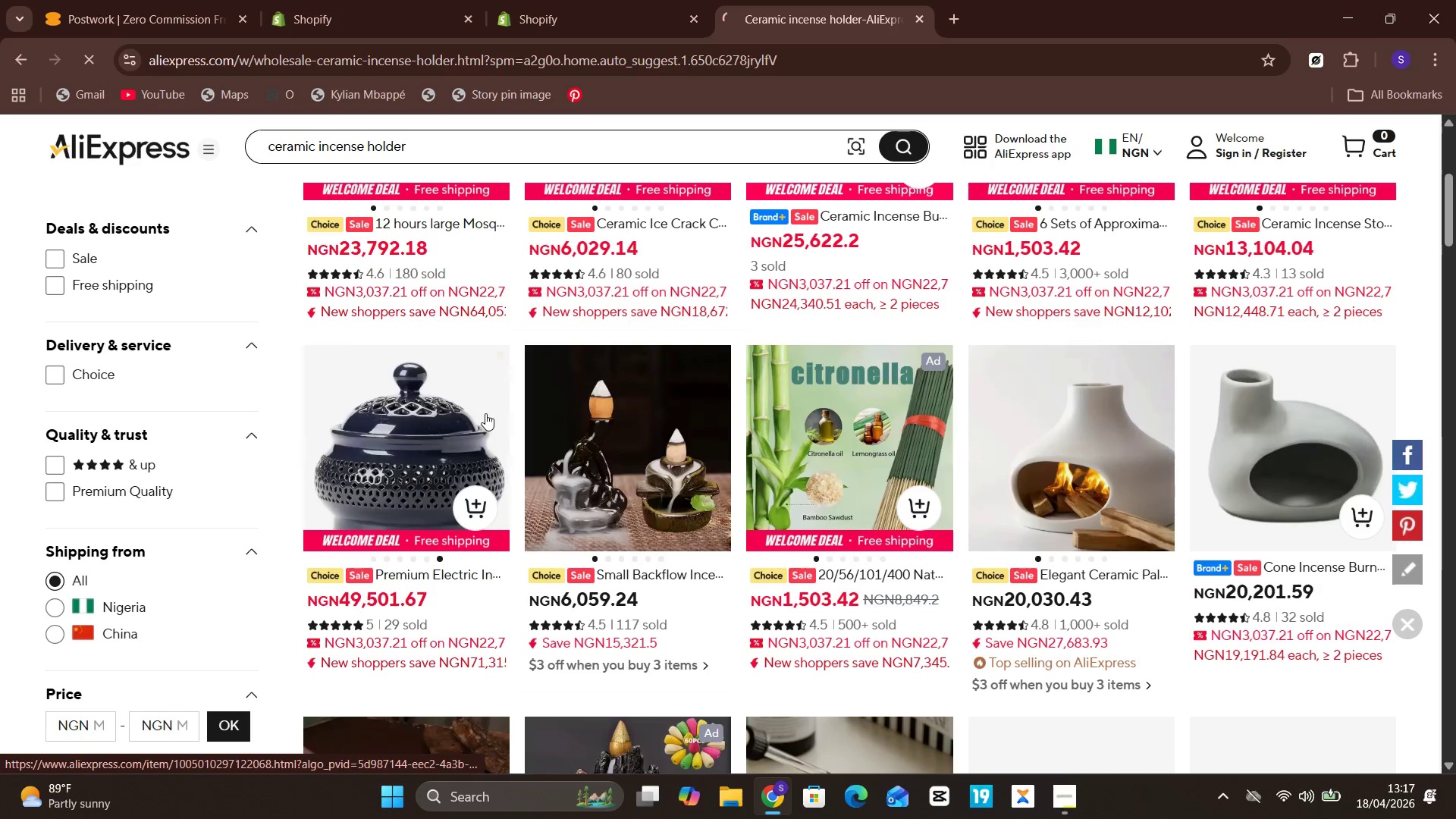 
scroll: coordinate [485, 413], scroll_direction: up, amount: 1.0
 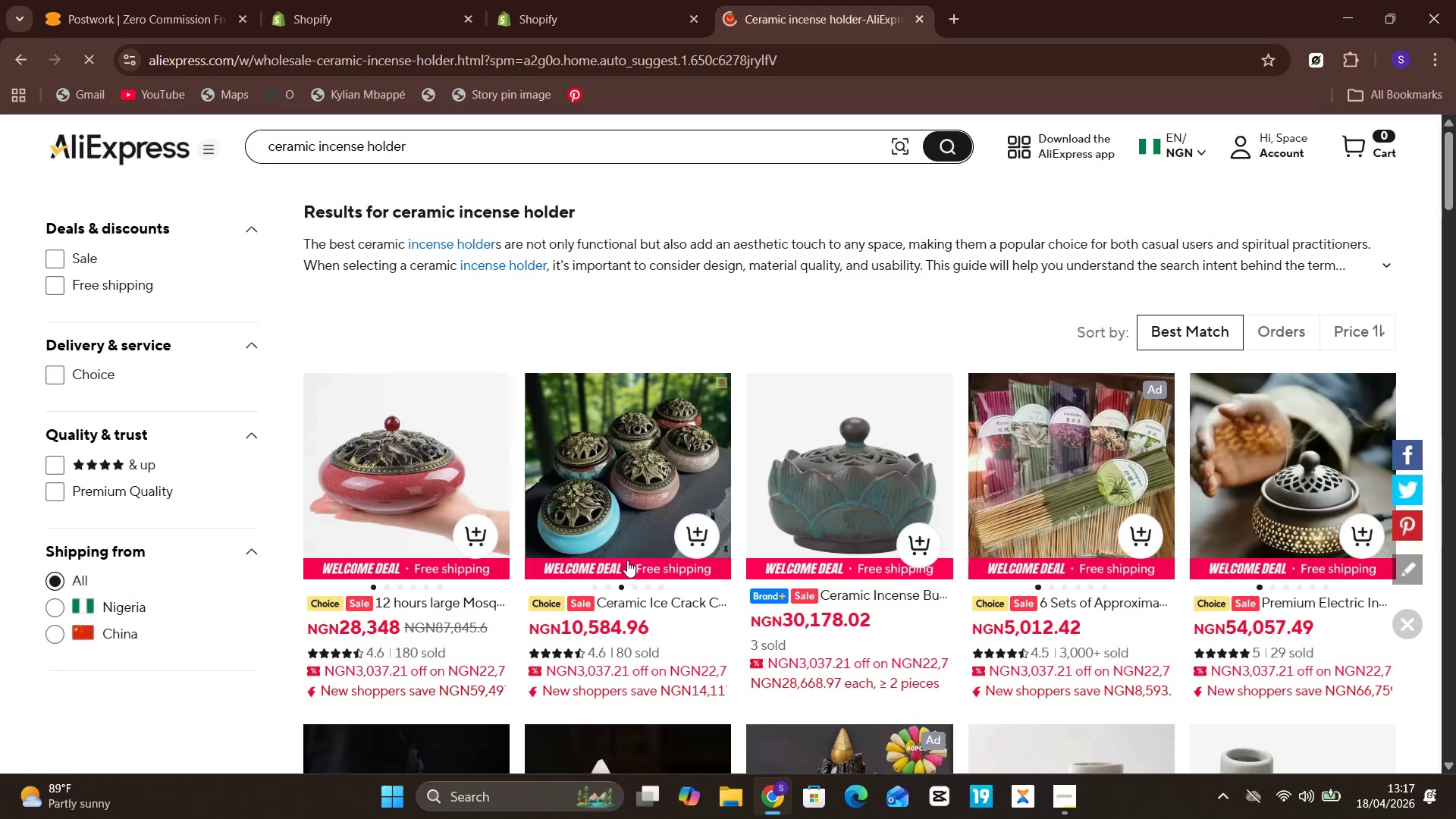 
wait(6.24)
 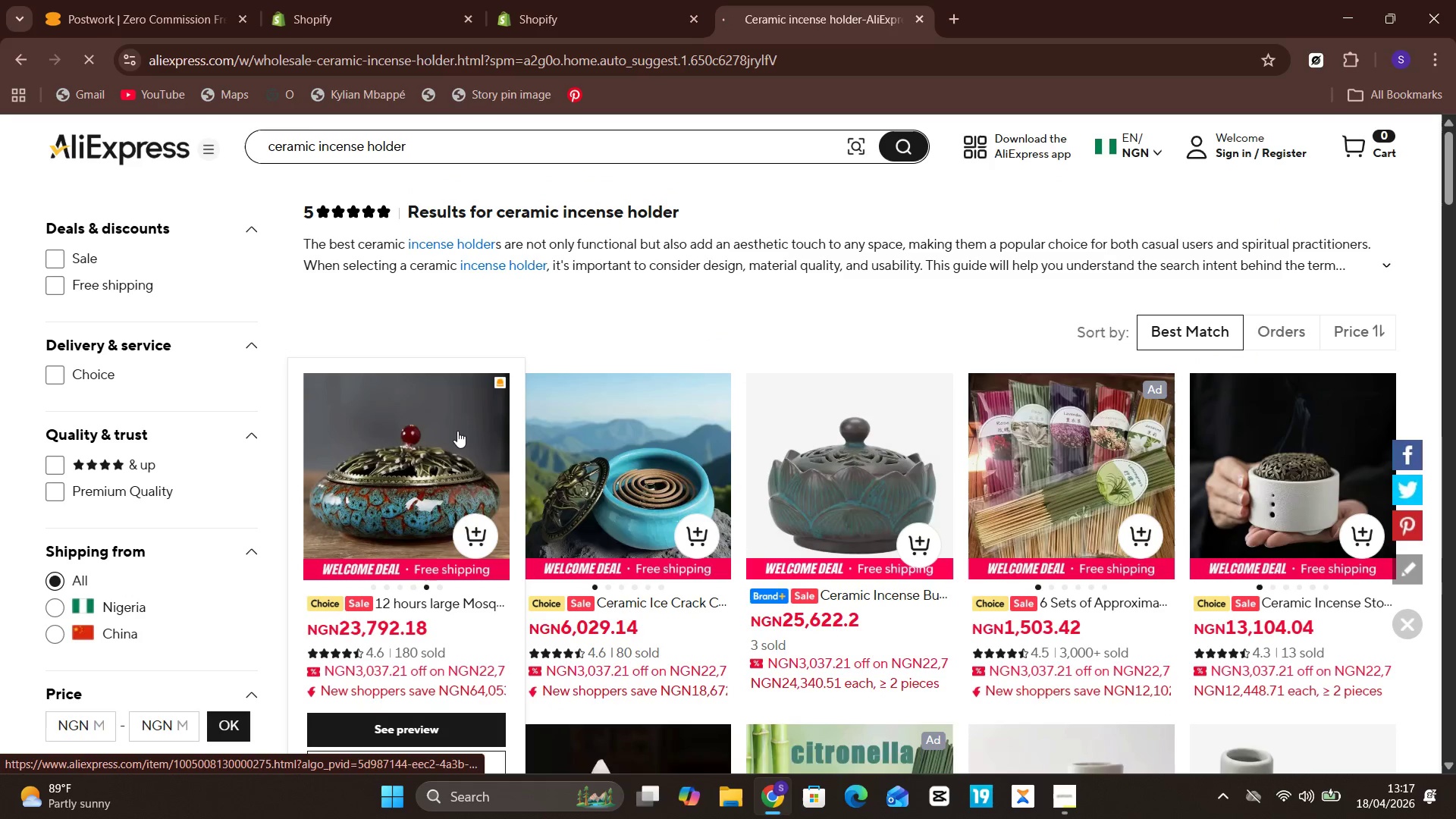 
scroll: coordinate [639, 538], scroll_direction: down, amount: 1.0
 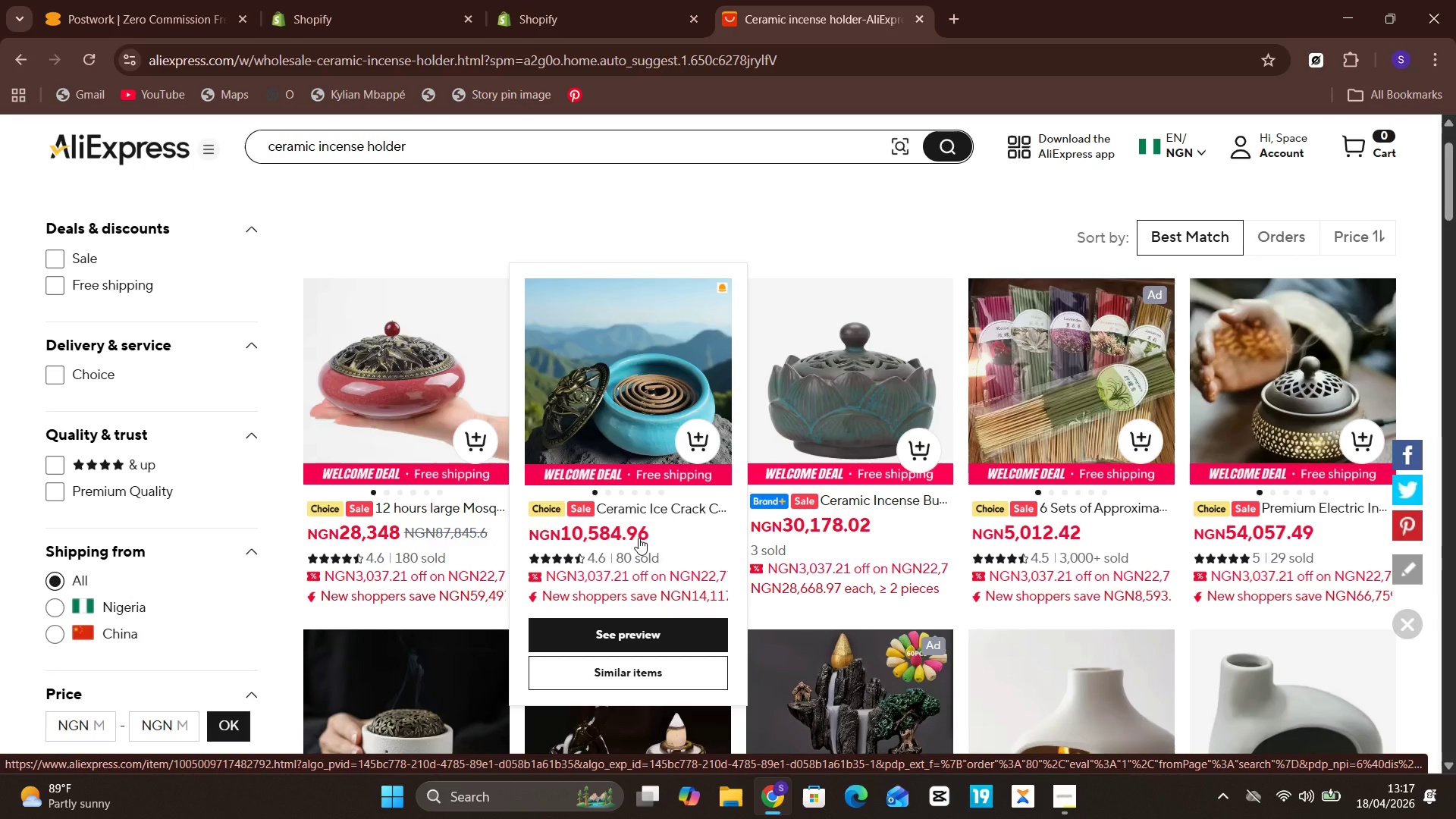 
wait(10.1)
 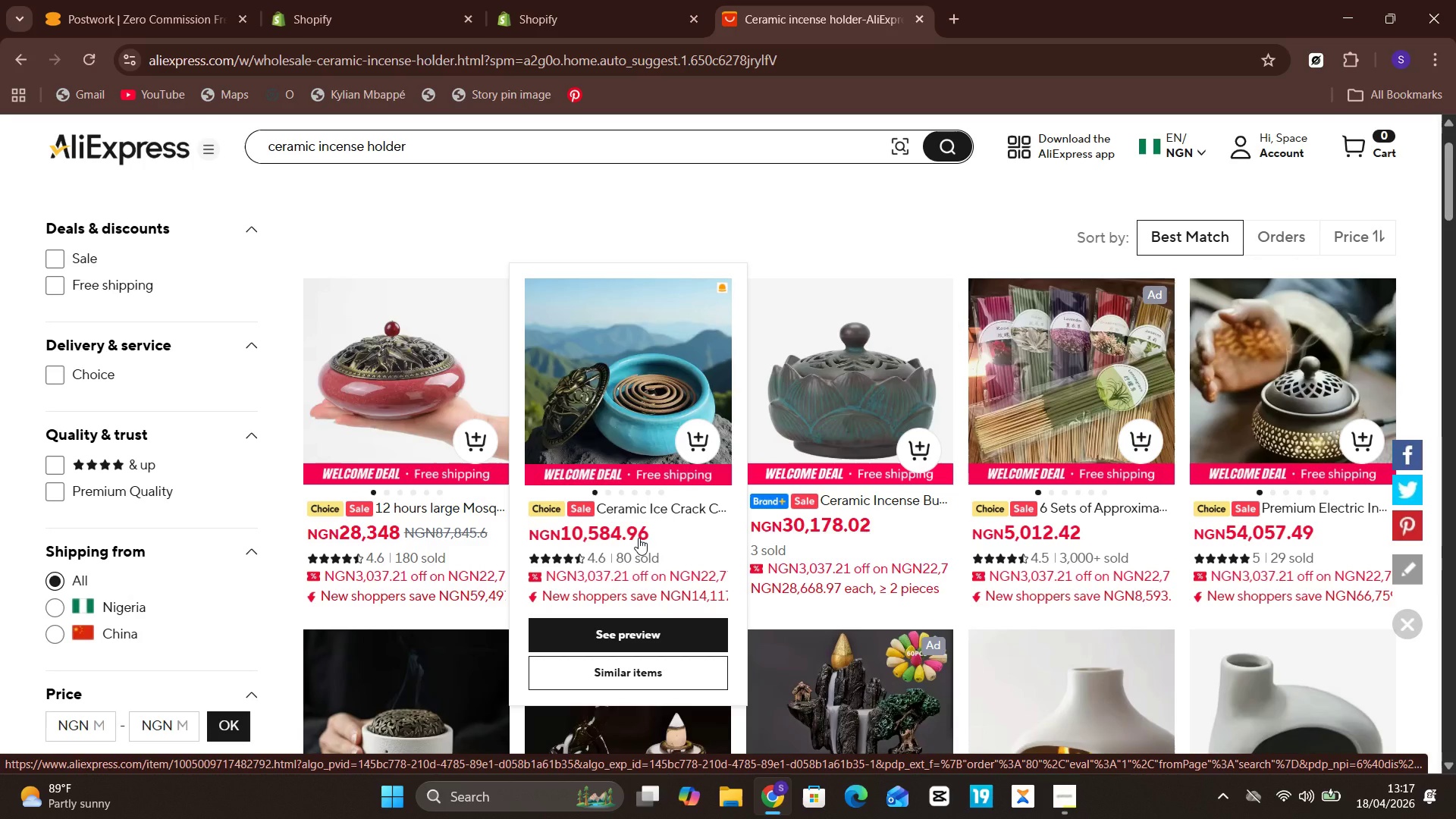 
scroll: coordinate [591, 600], scroll_direction: down, amount: 2.0
 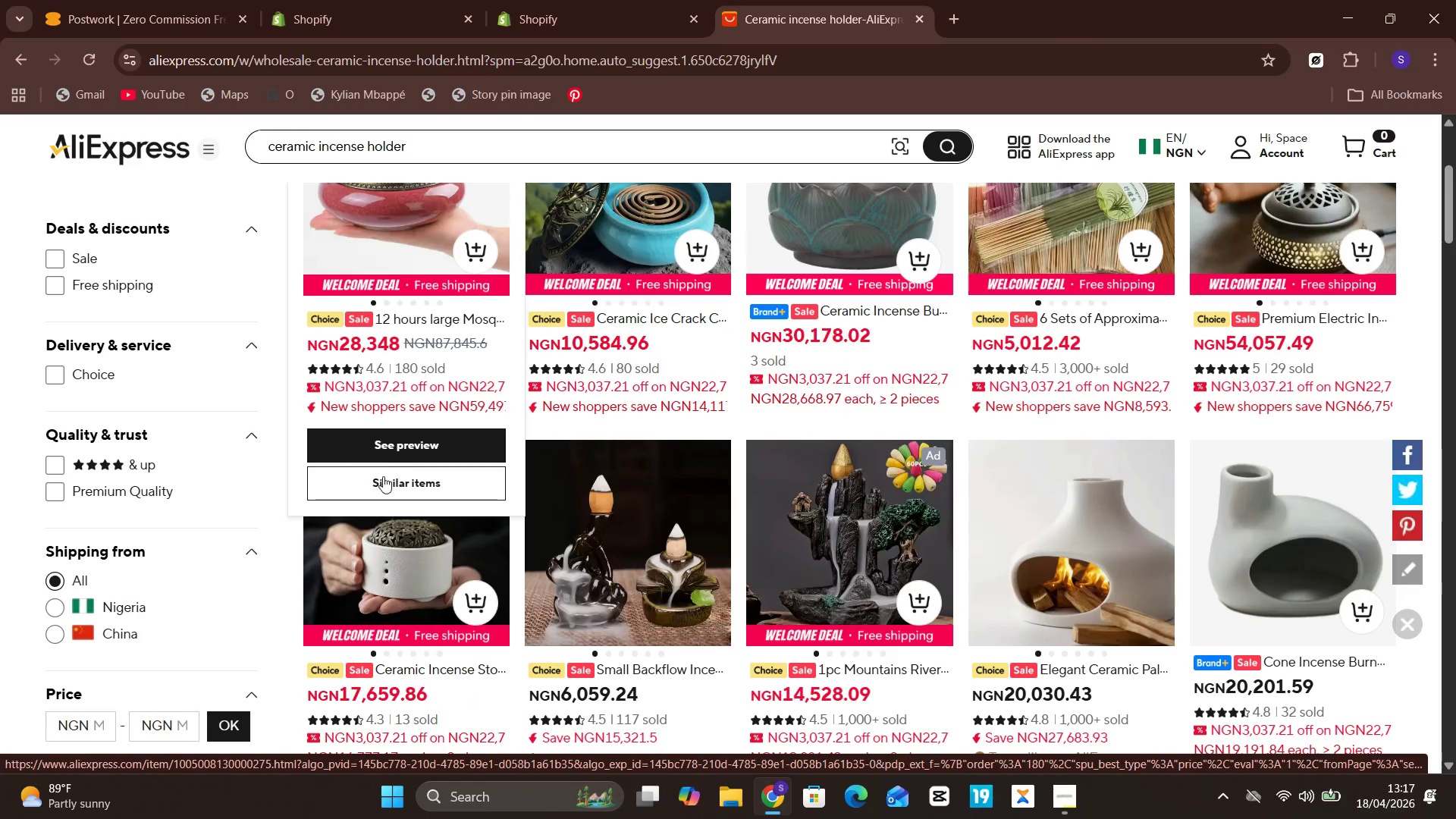 
left_click([392, 453])
 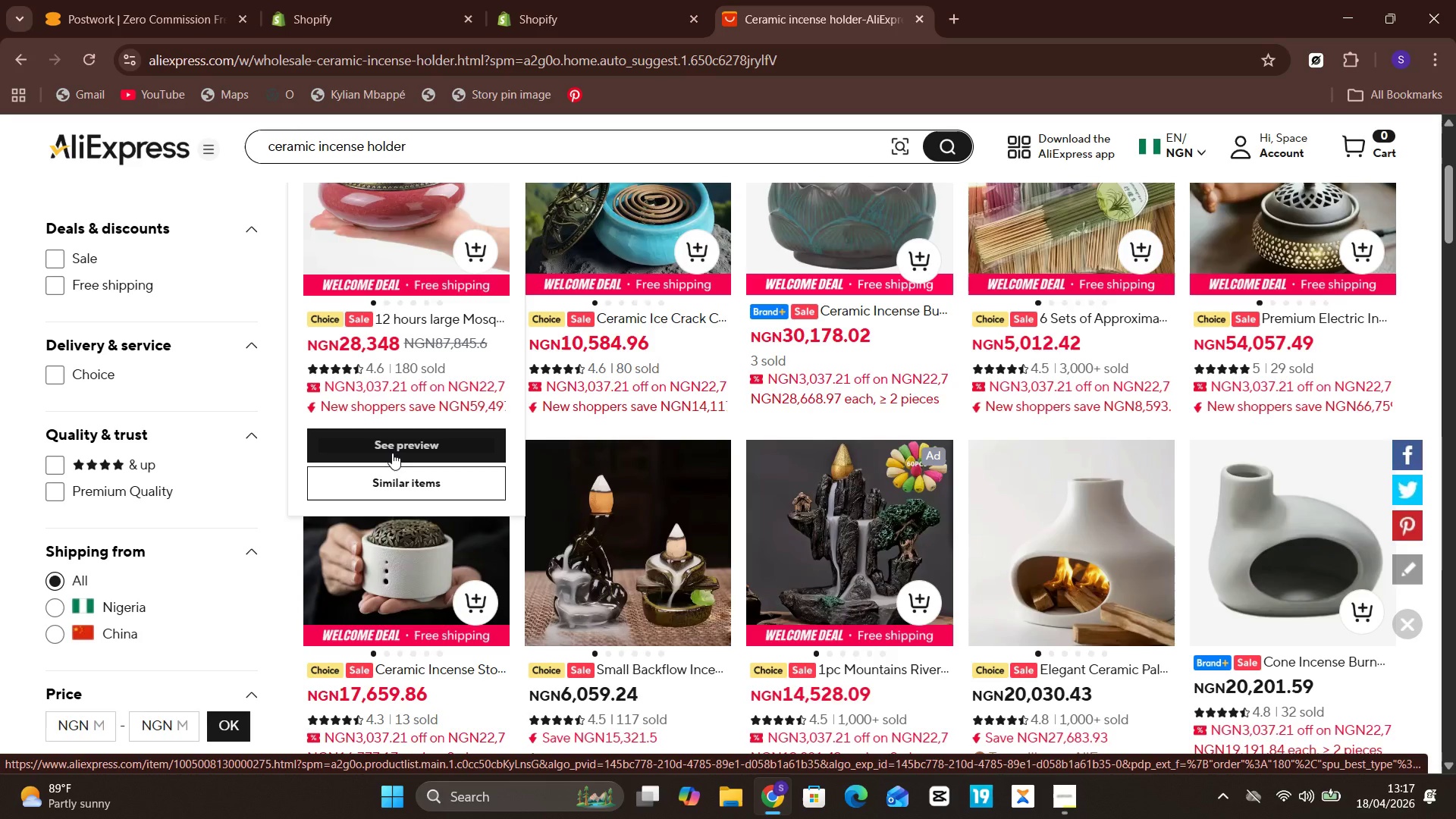 
left_click([391, 389])
 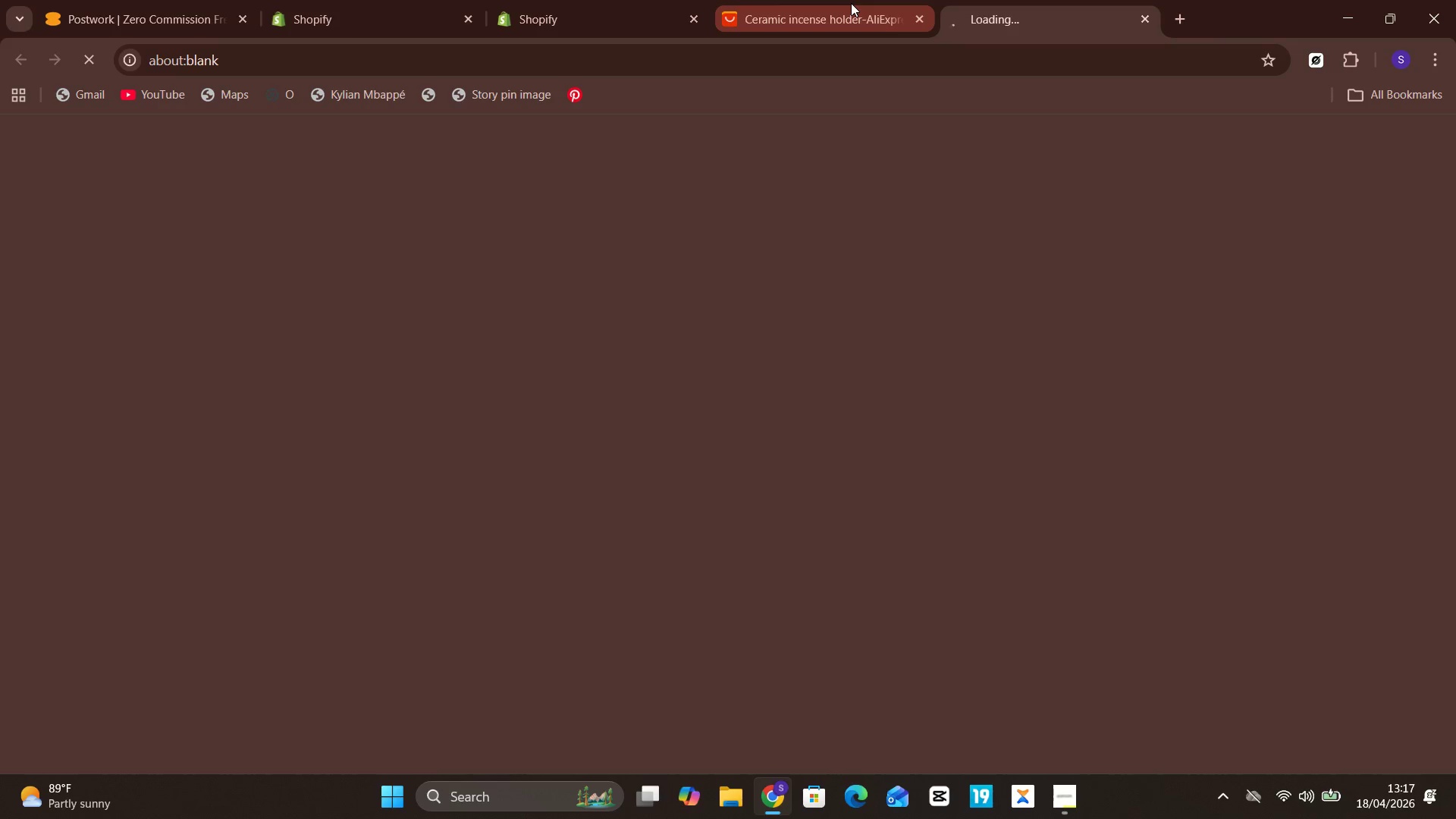 
left_click([851, 3])
 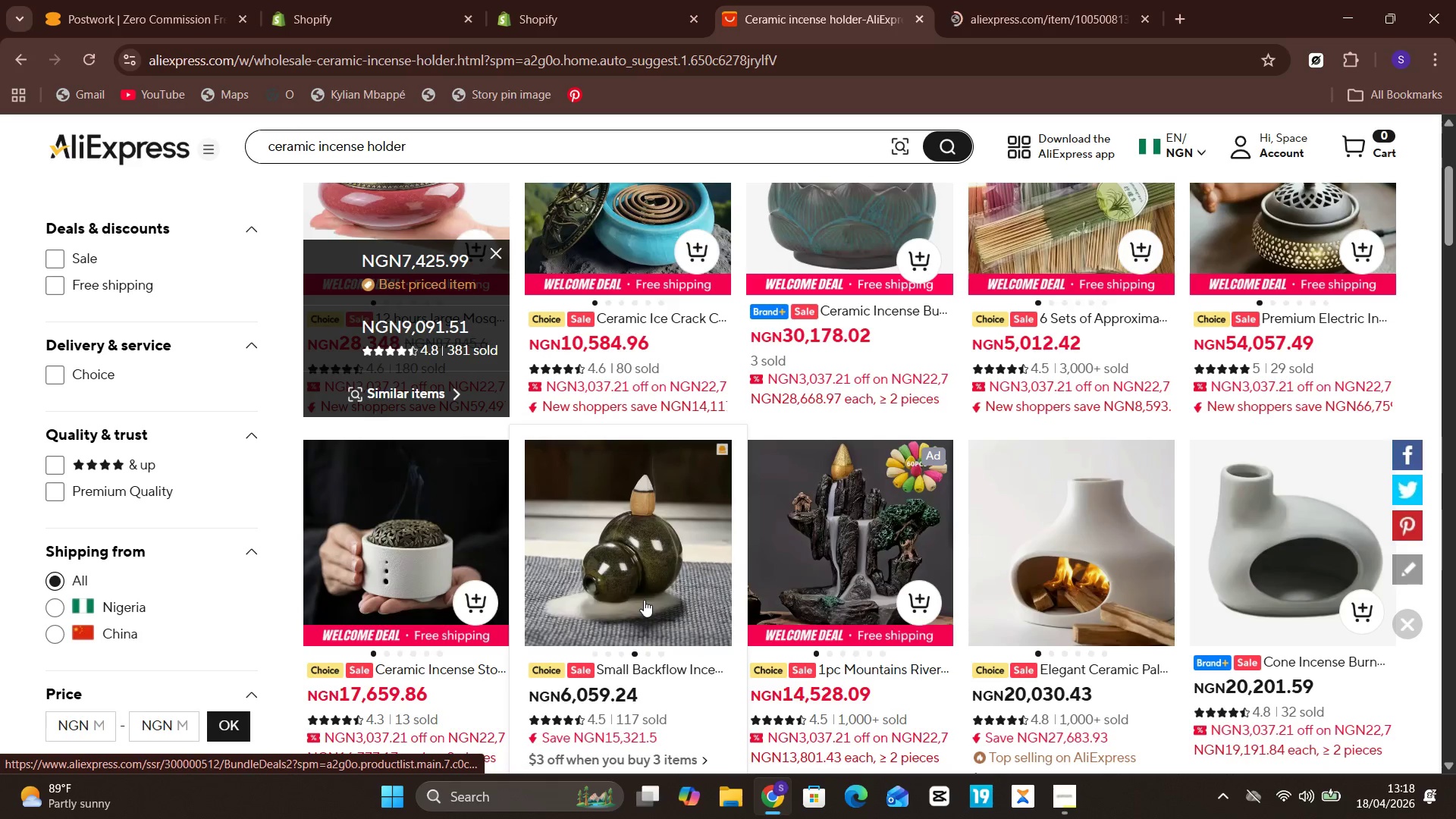 
scroll: coordinate [390, 591], scroll_direction: down, amount: 1.0
 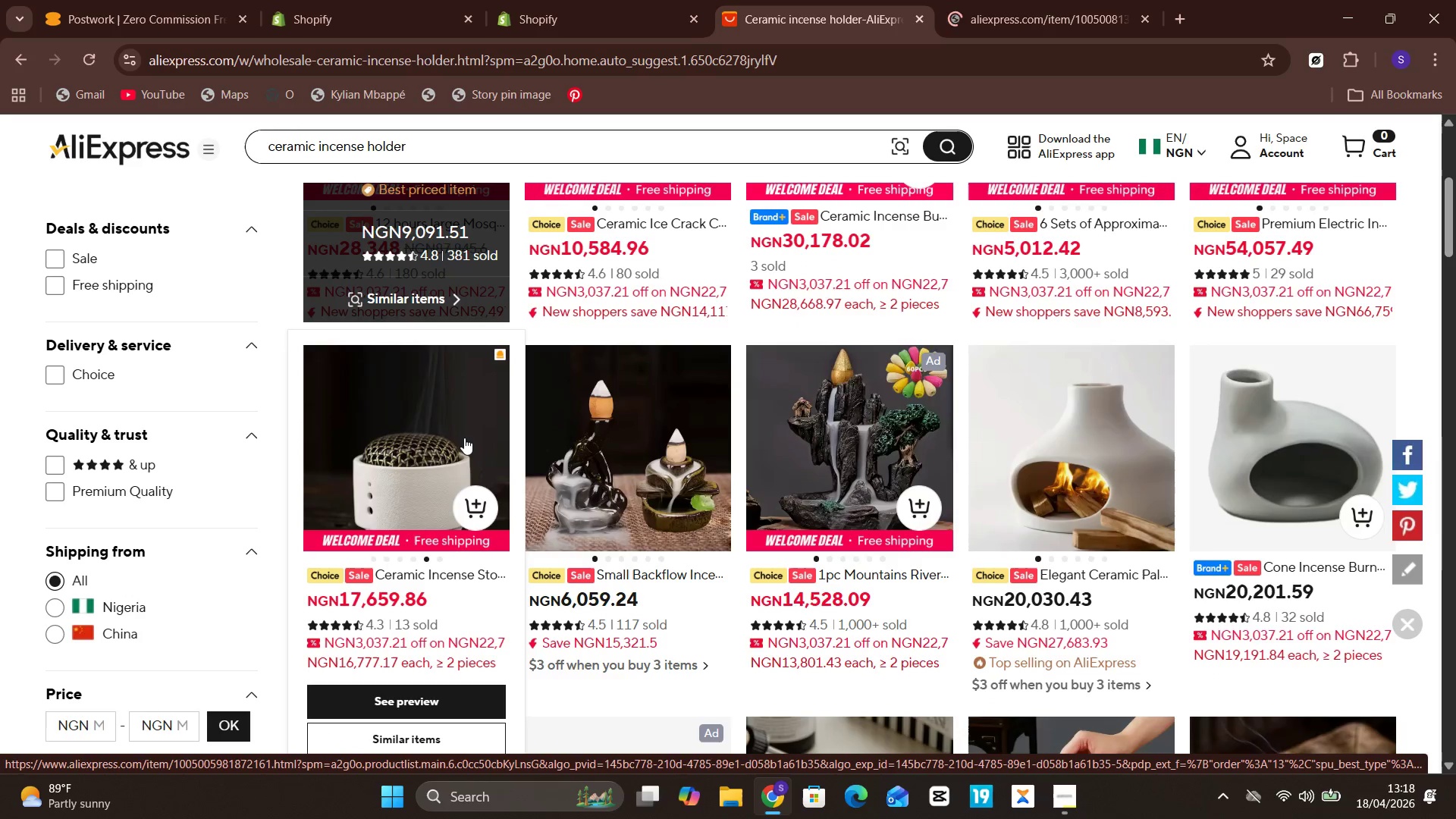 
left_click([464, 438])
 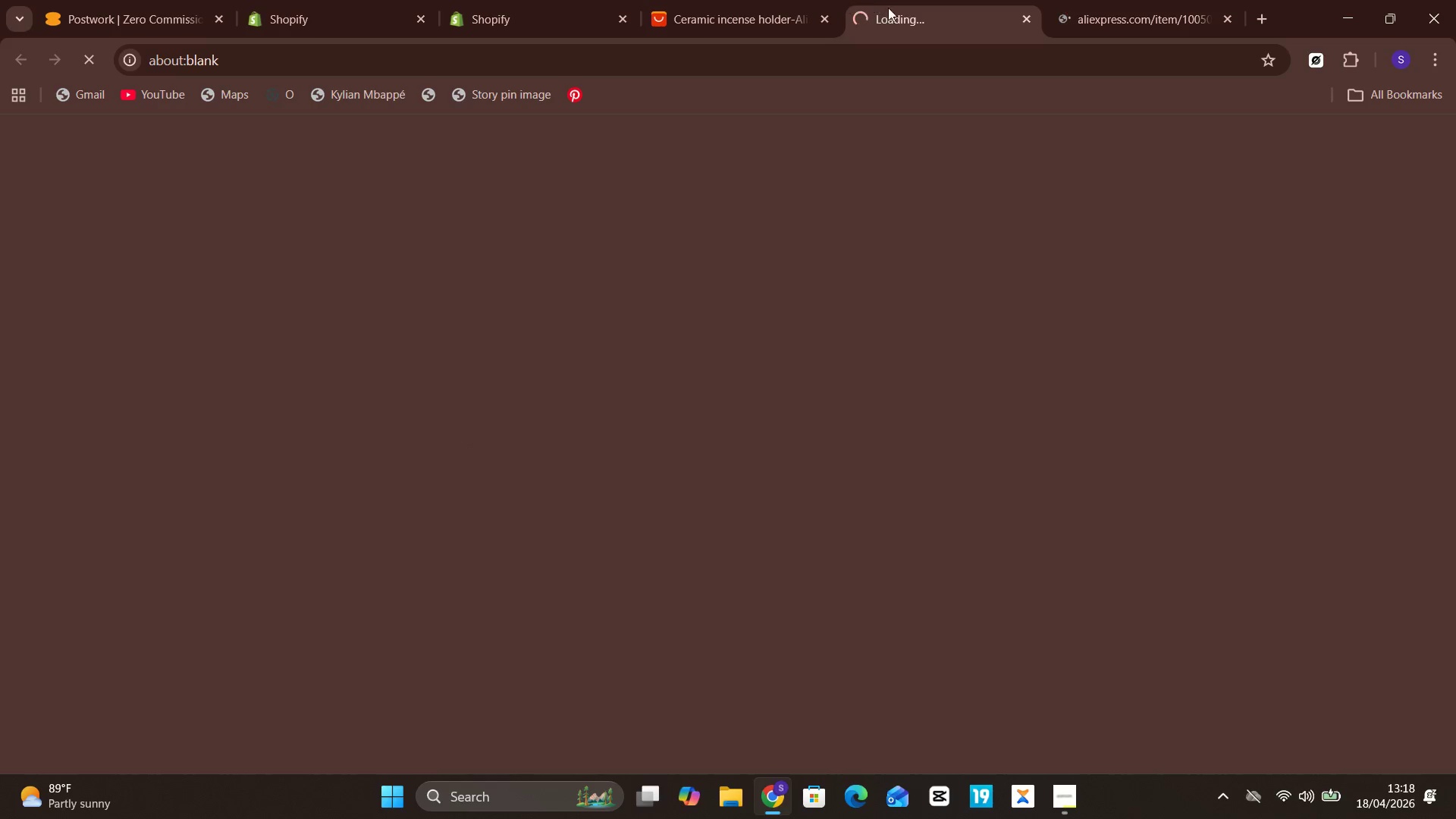 
left_click([1080, 0])
 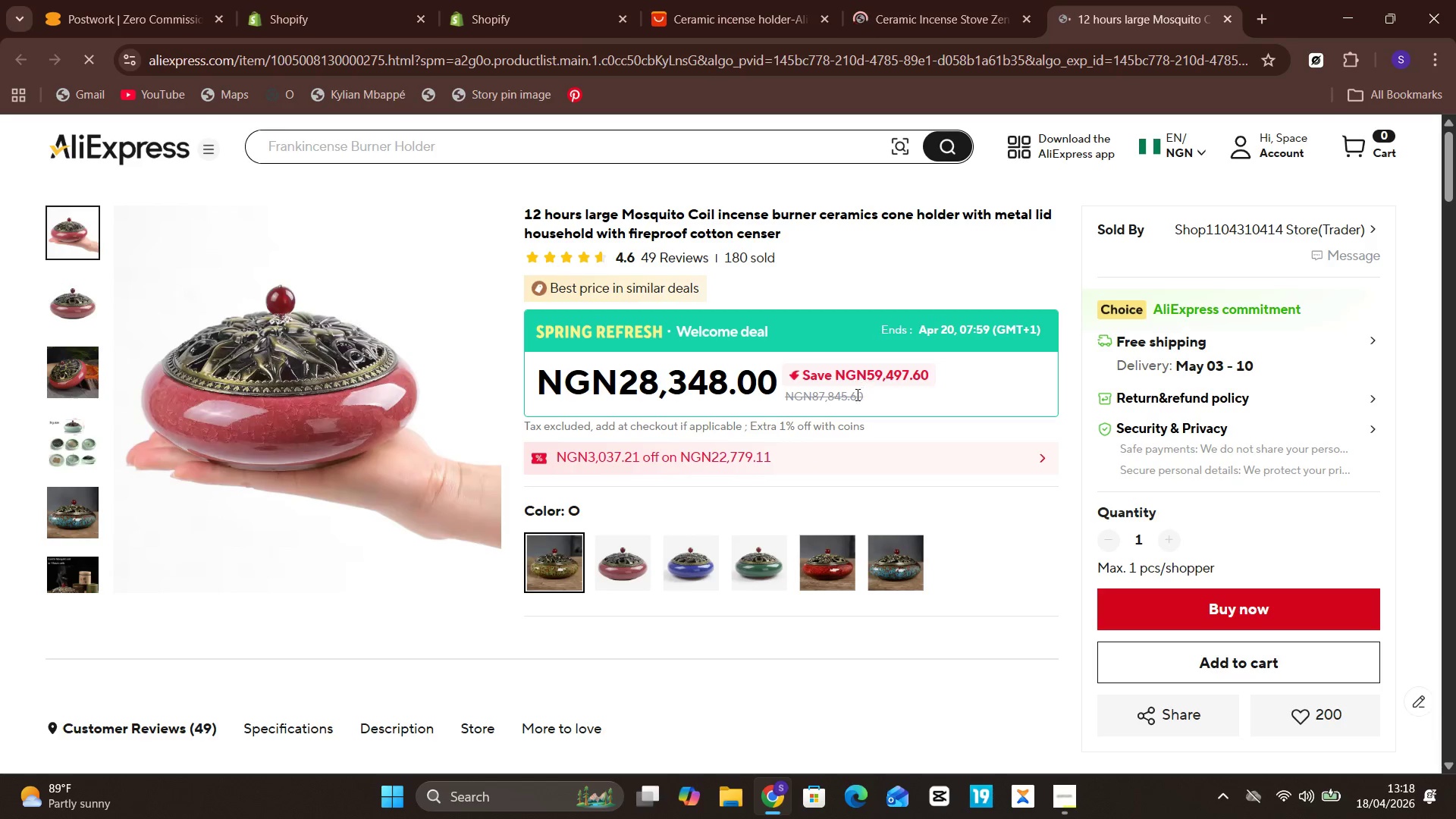 
wait(17.98)
 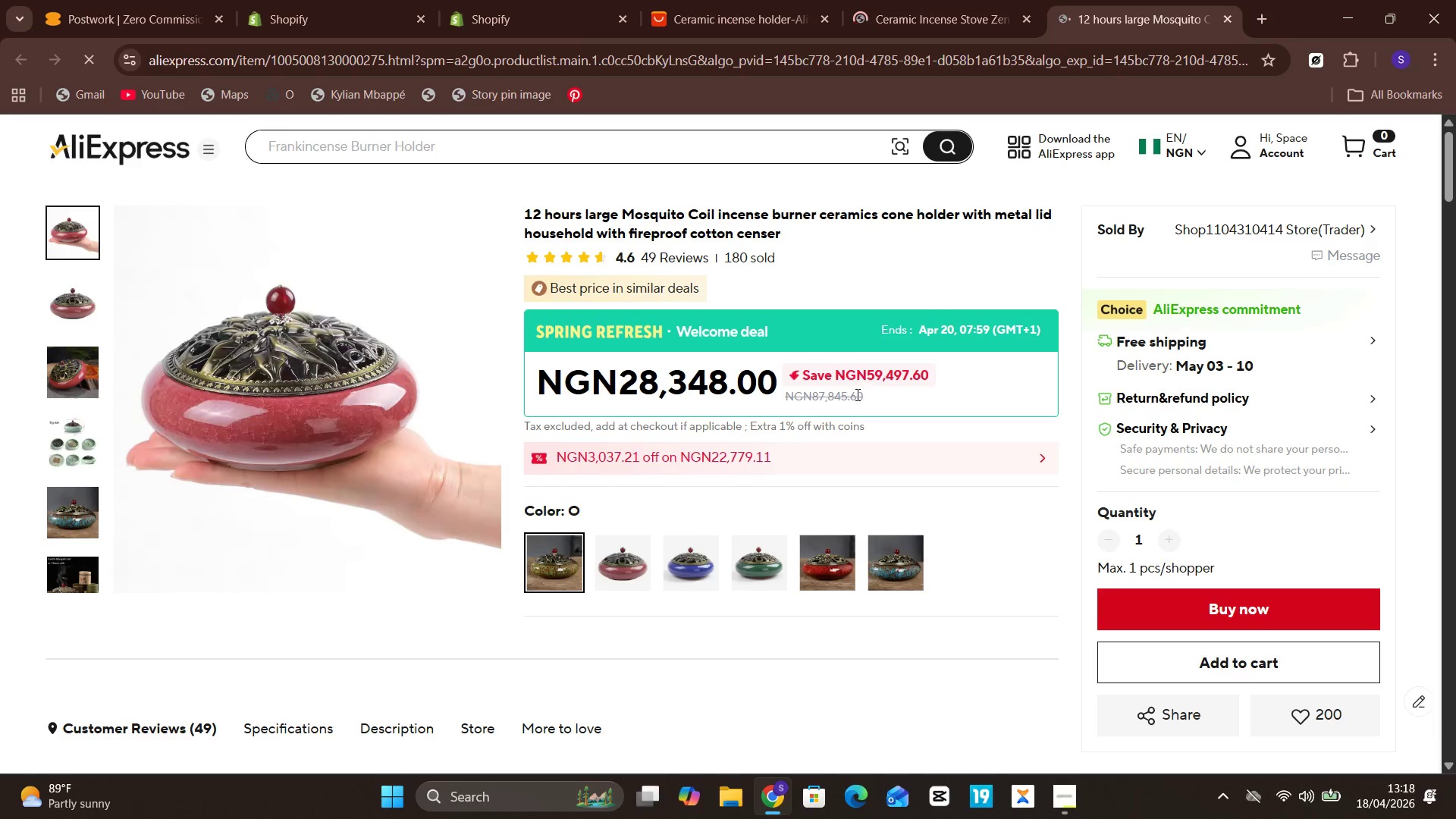 
scroll: coordinate [1156, 504], scroll_direction: down, amount: 6.0
 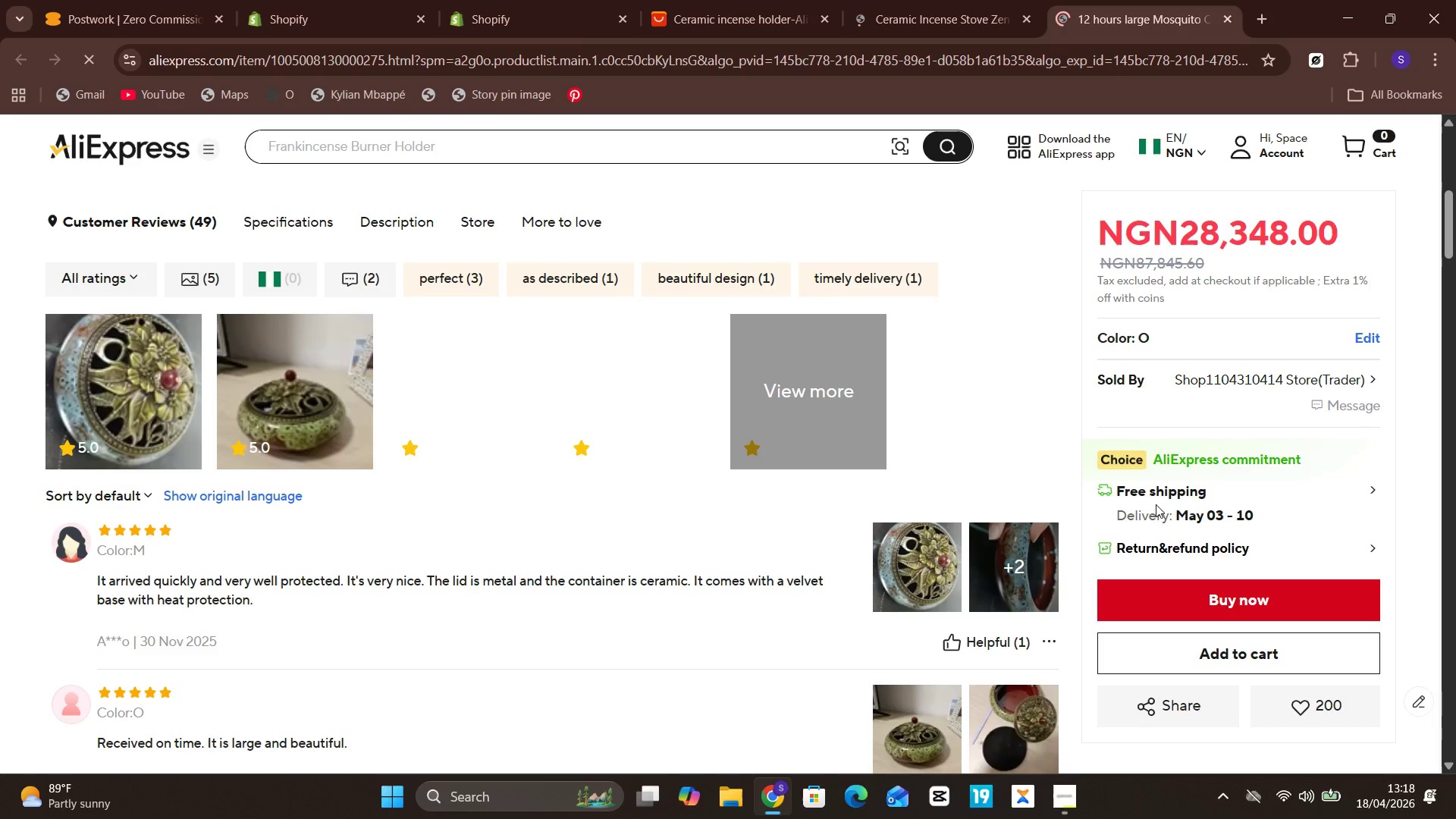 
scroll: coordinate [1156, 504], scroll_direction: up, amount: 6.0
 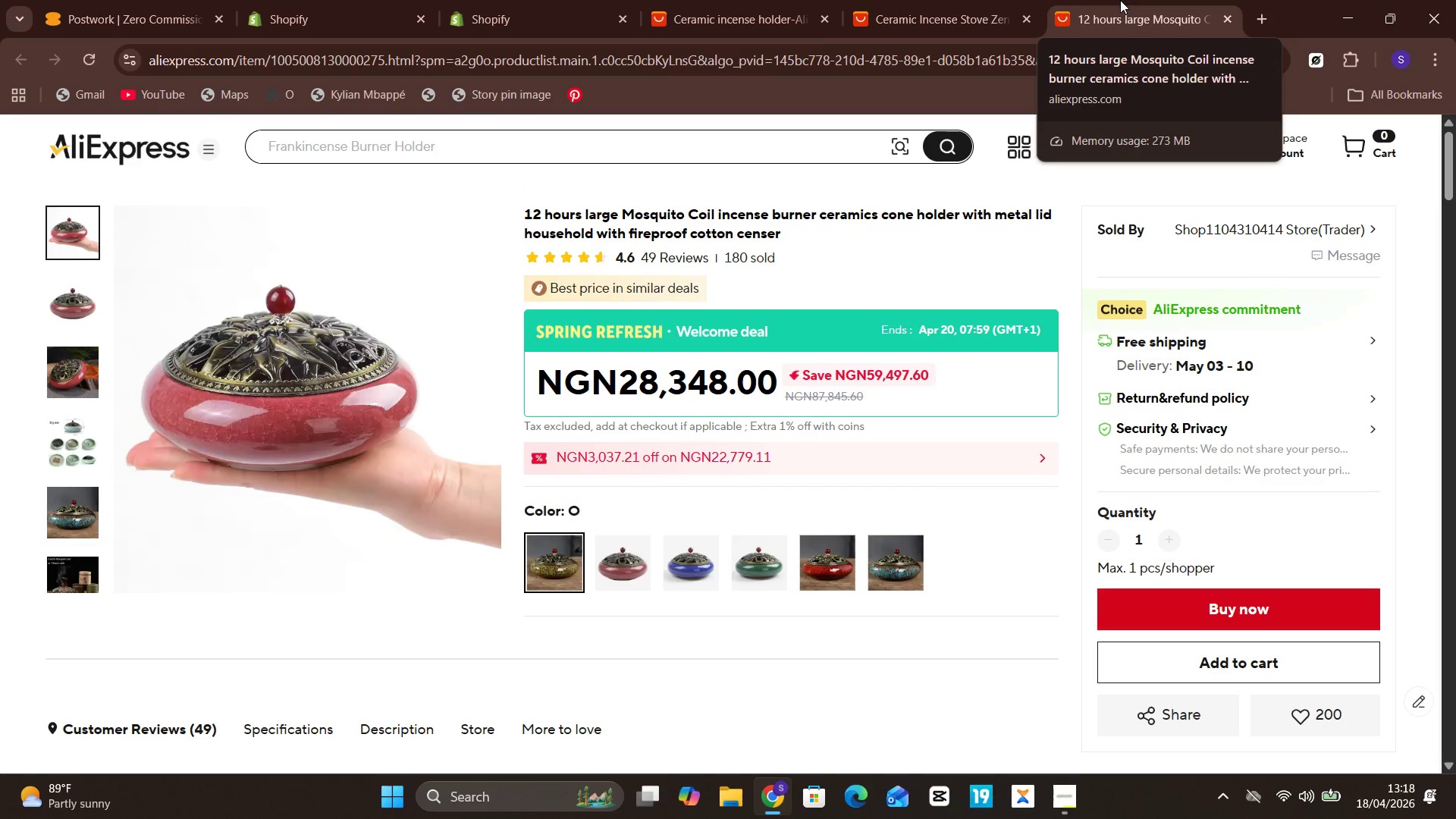 
left_click([965, 27])
 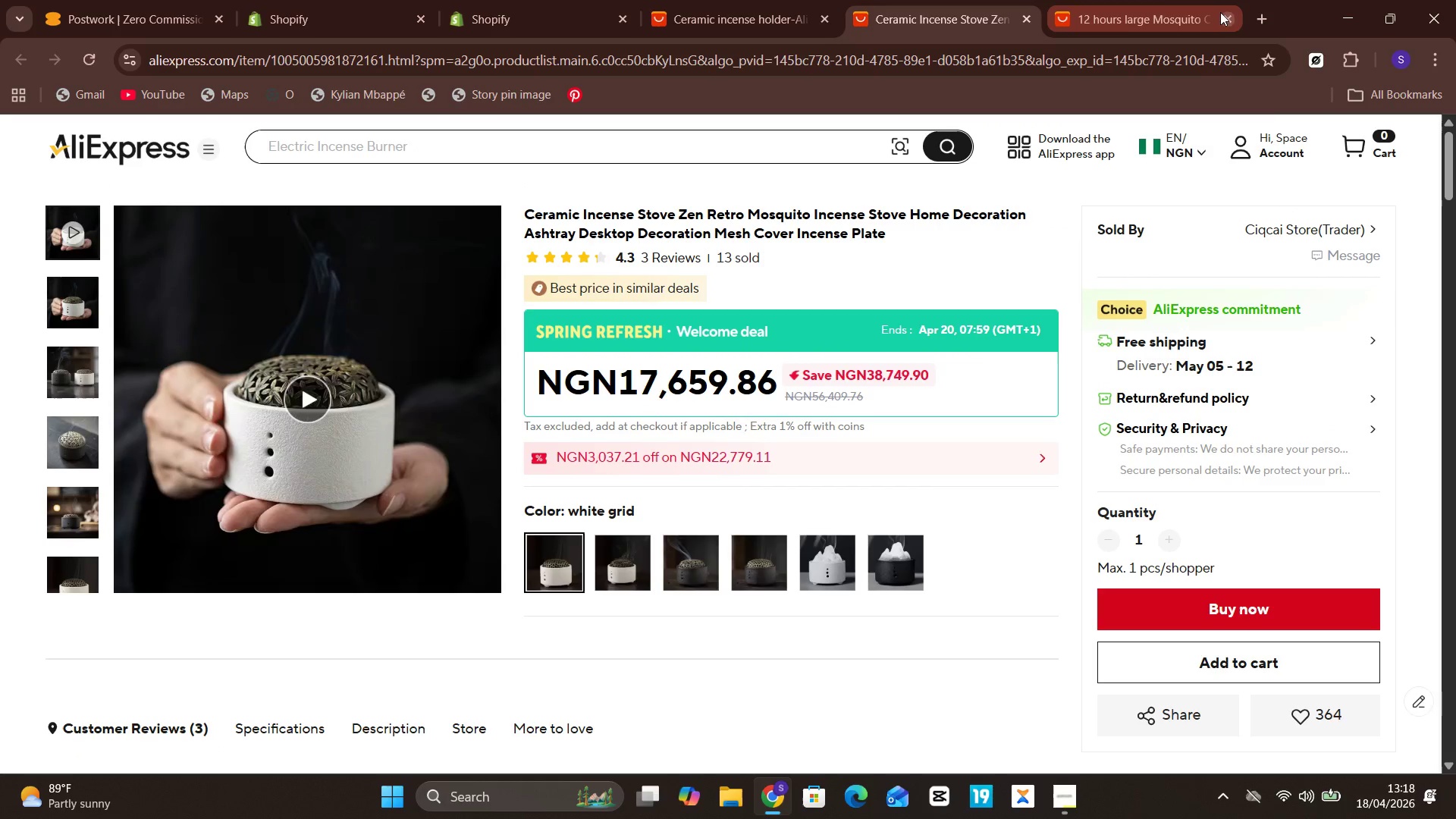 
left_click([1222, 13])
 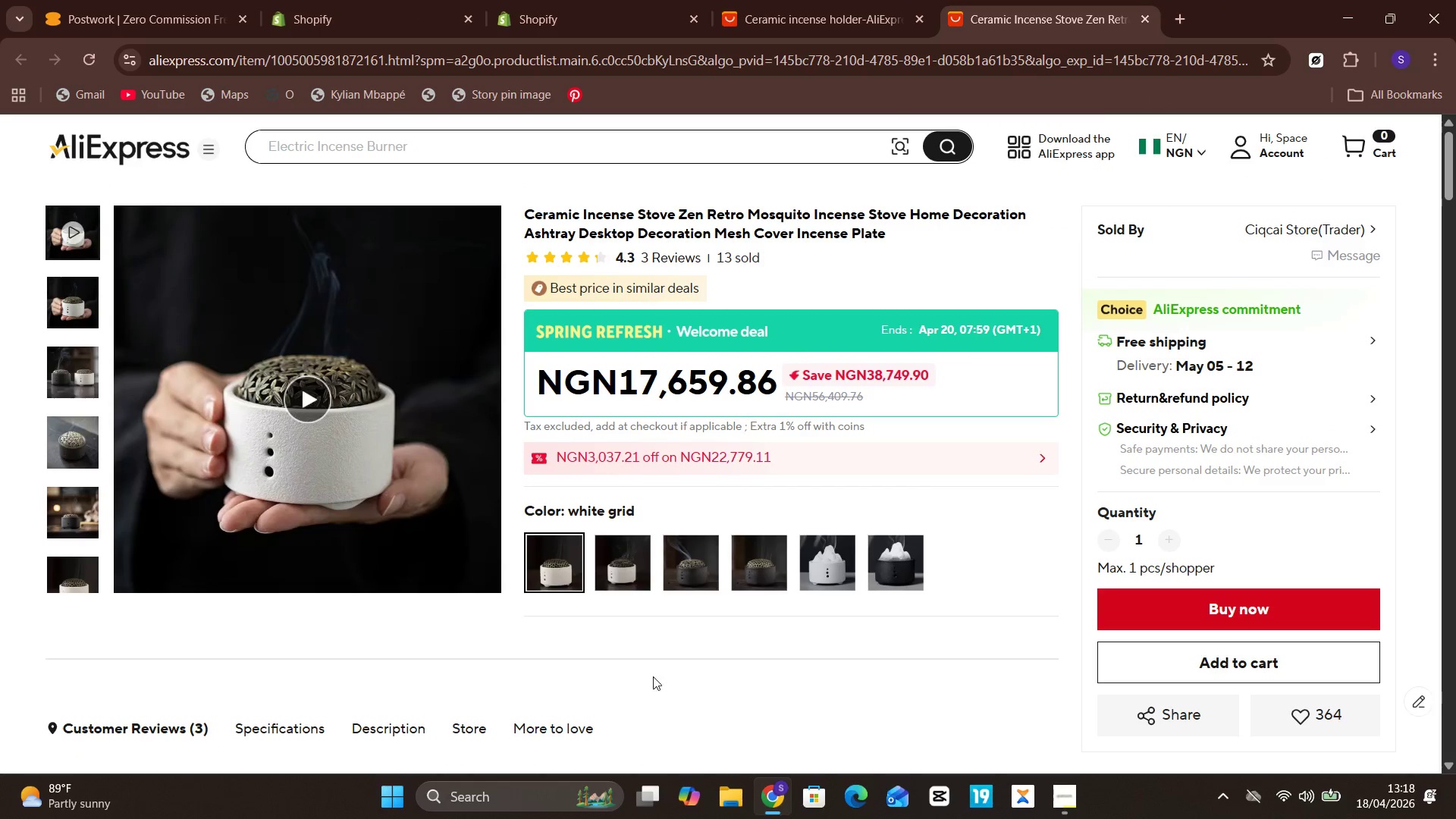 
scroll: coordinate [682, 632], scroll_direction: down, amount: 4.0
 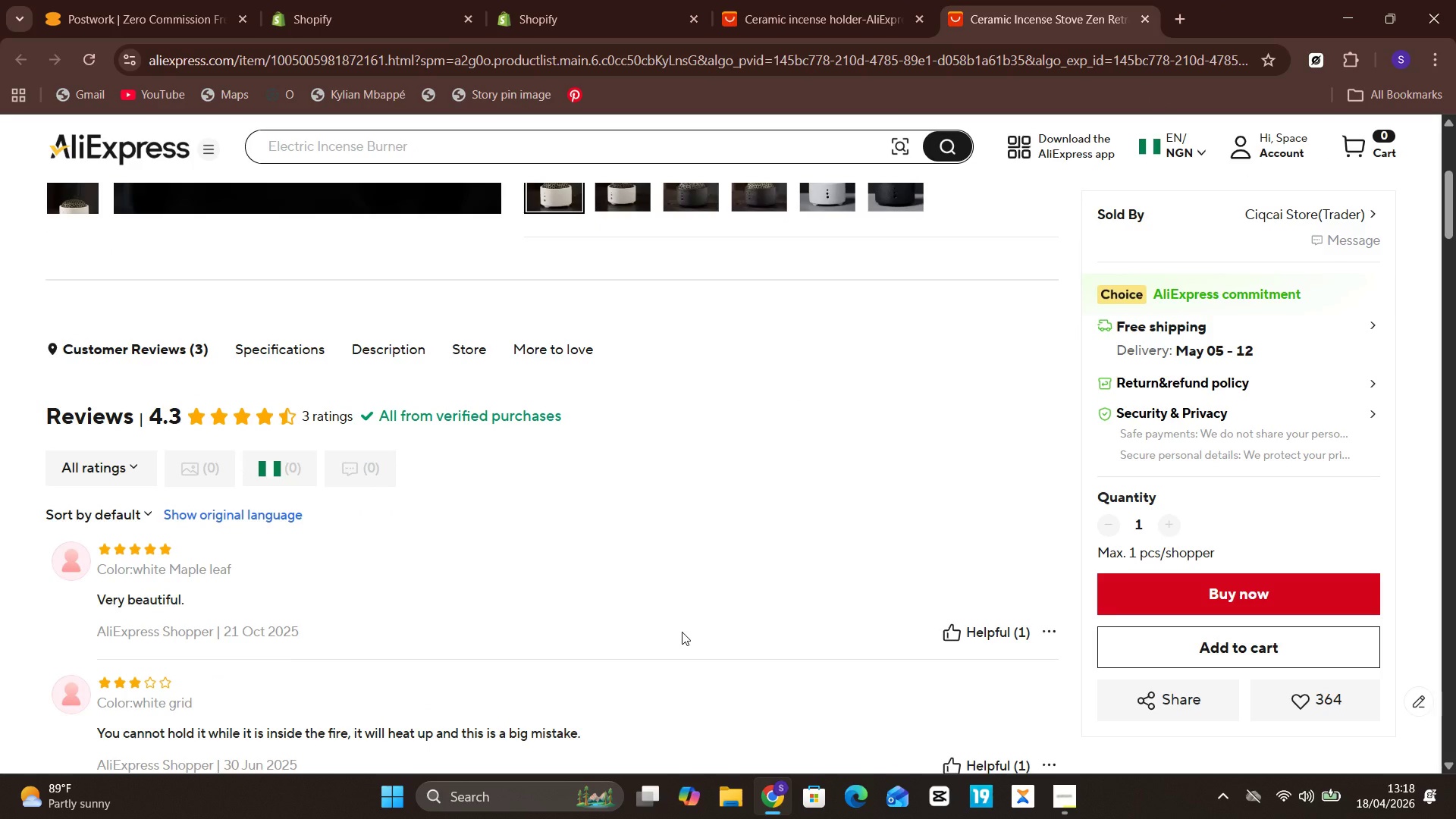 
scroll: coordinate [682, 632], scroll_direction: up, amount: 5.0
 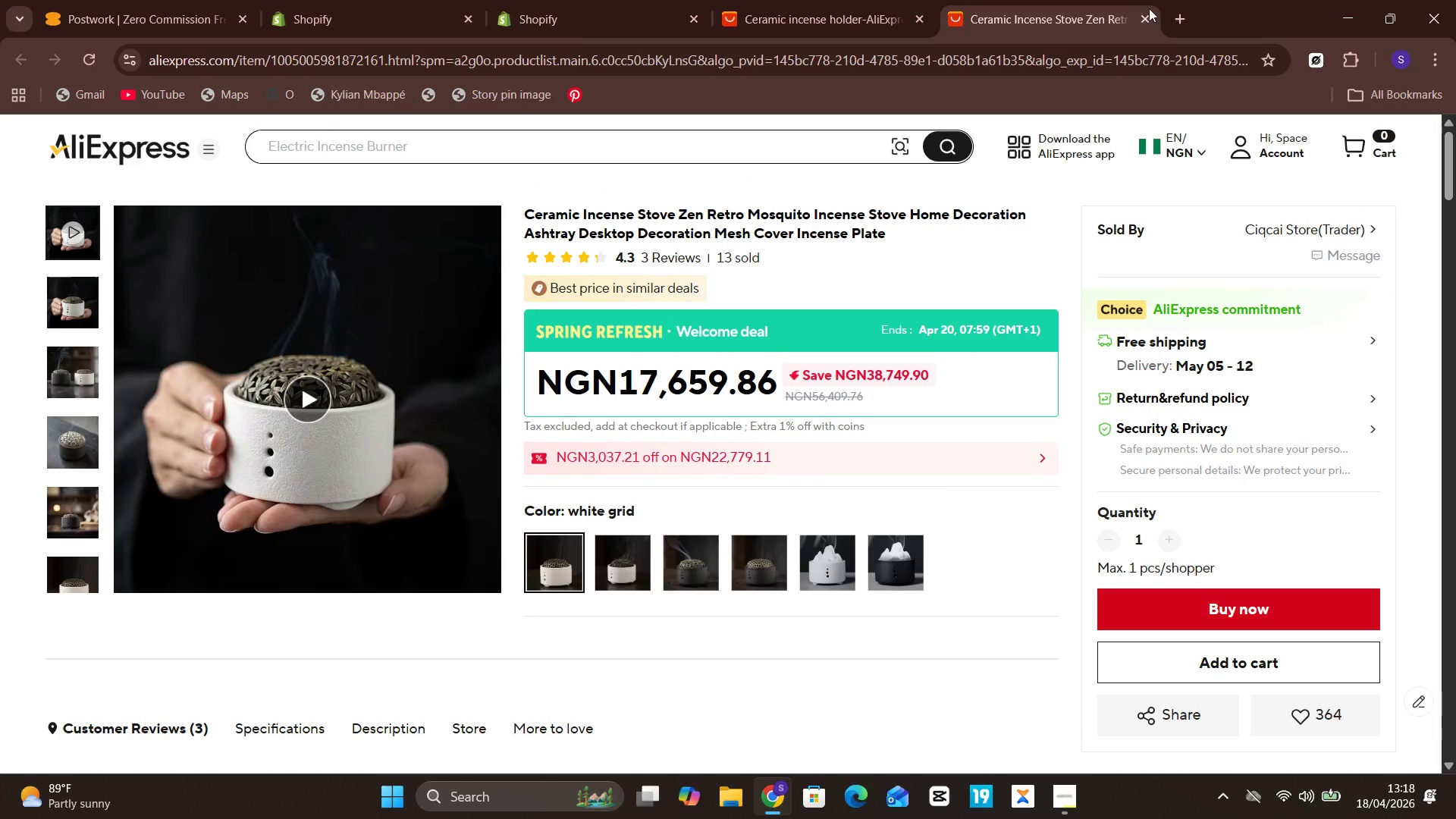 
left_click([1142, 16])
 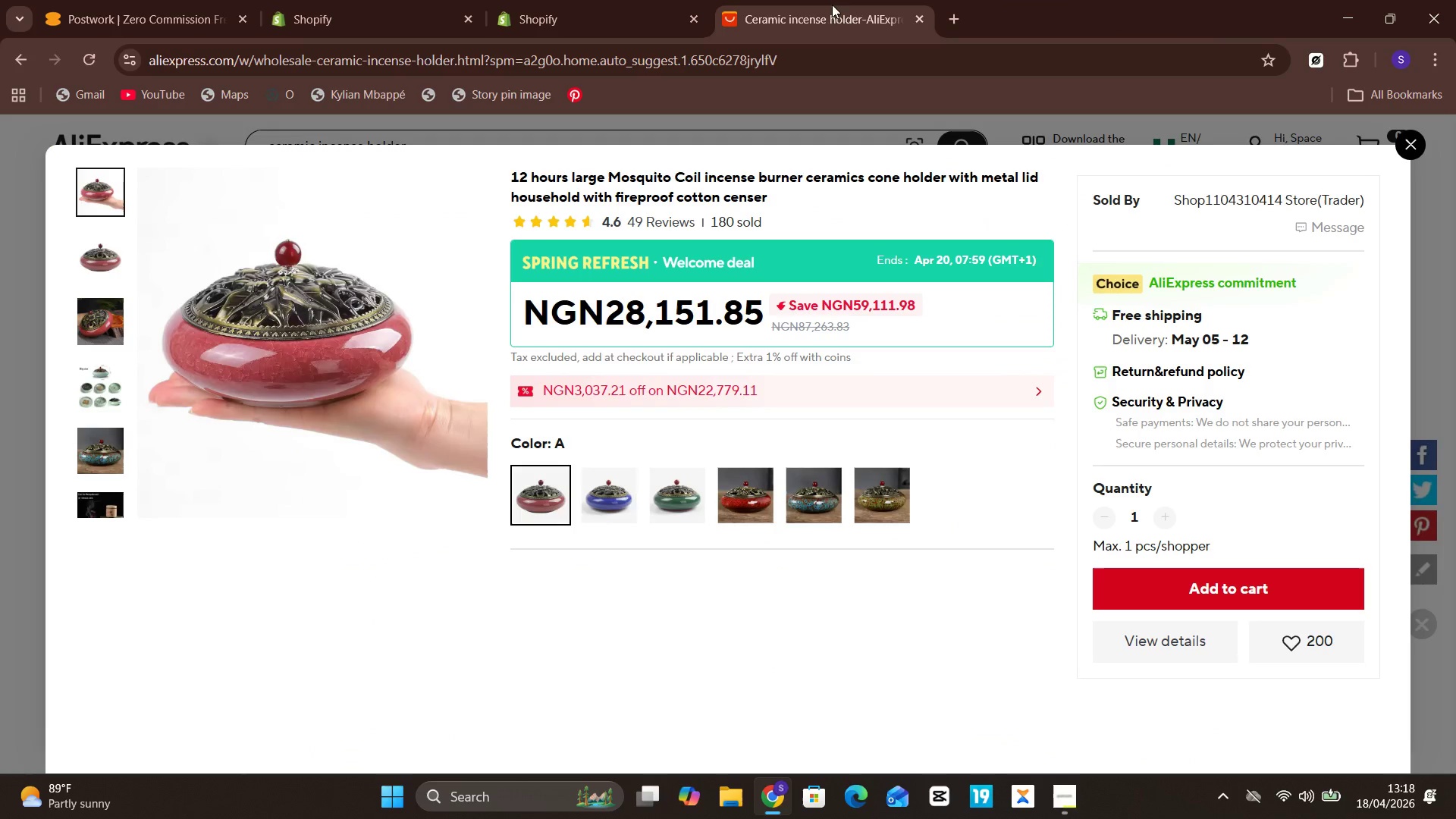 
left_click([833, 20])
 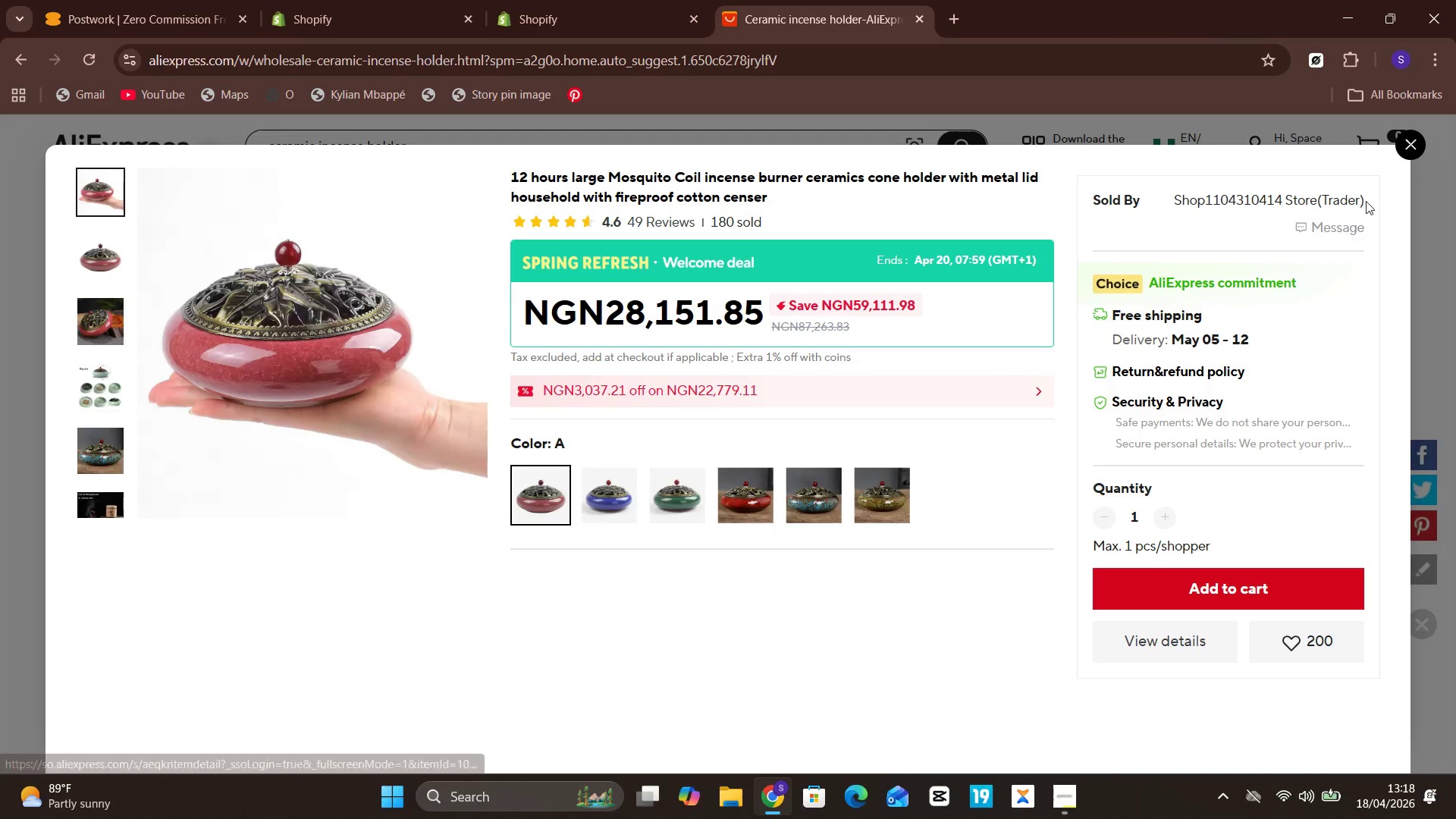 
left_click([1398, 148])
 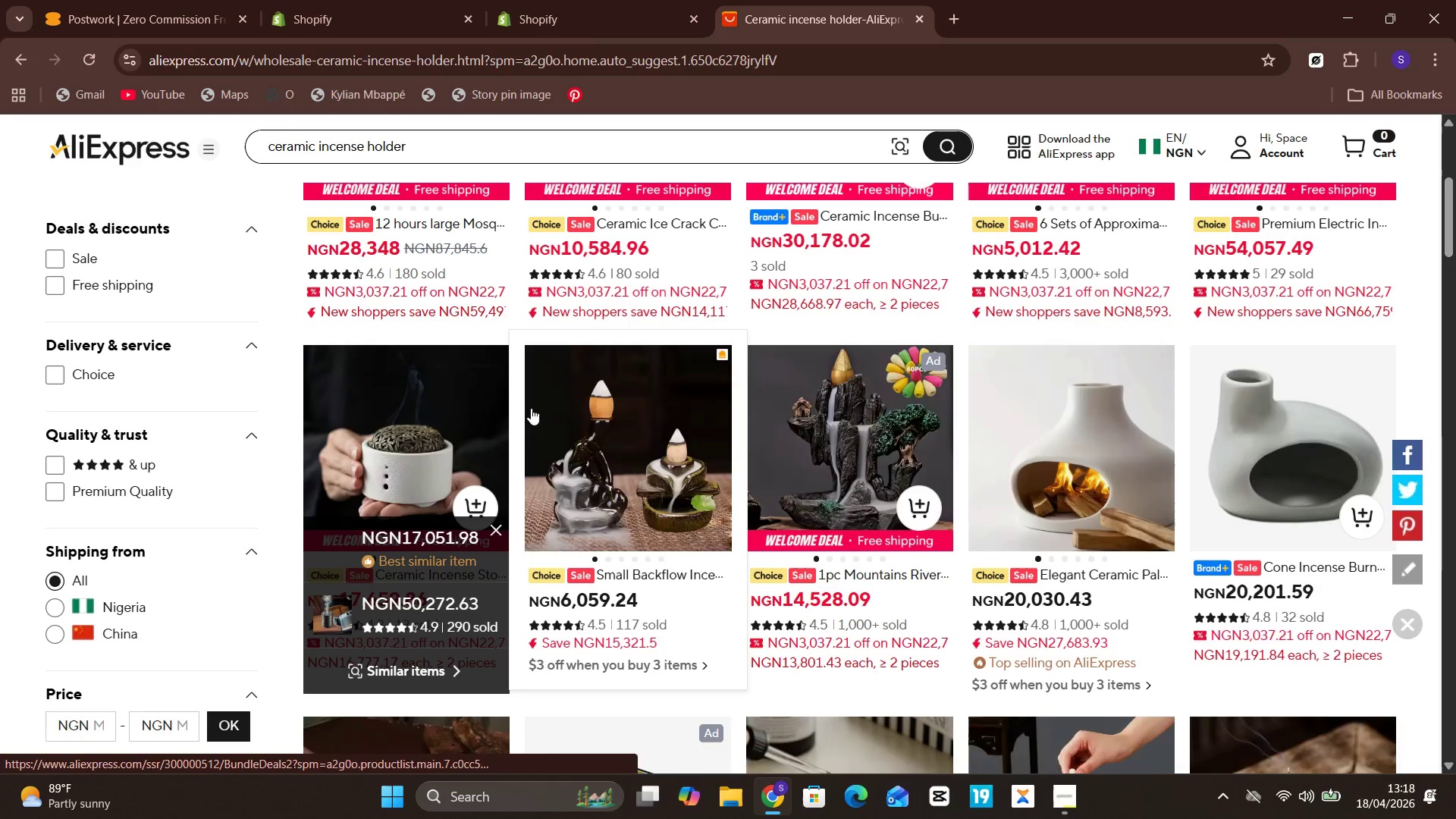 
scroll: coordinate [531, 408], scroll_direction: down, amount: 12.0
 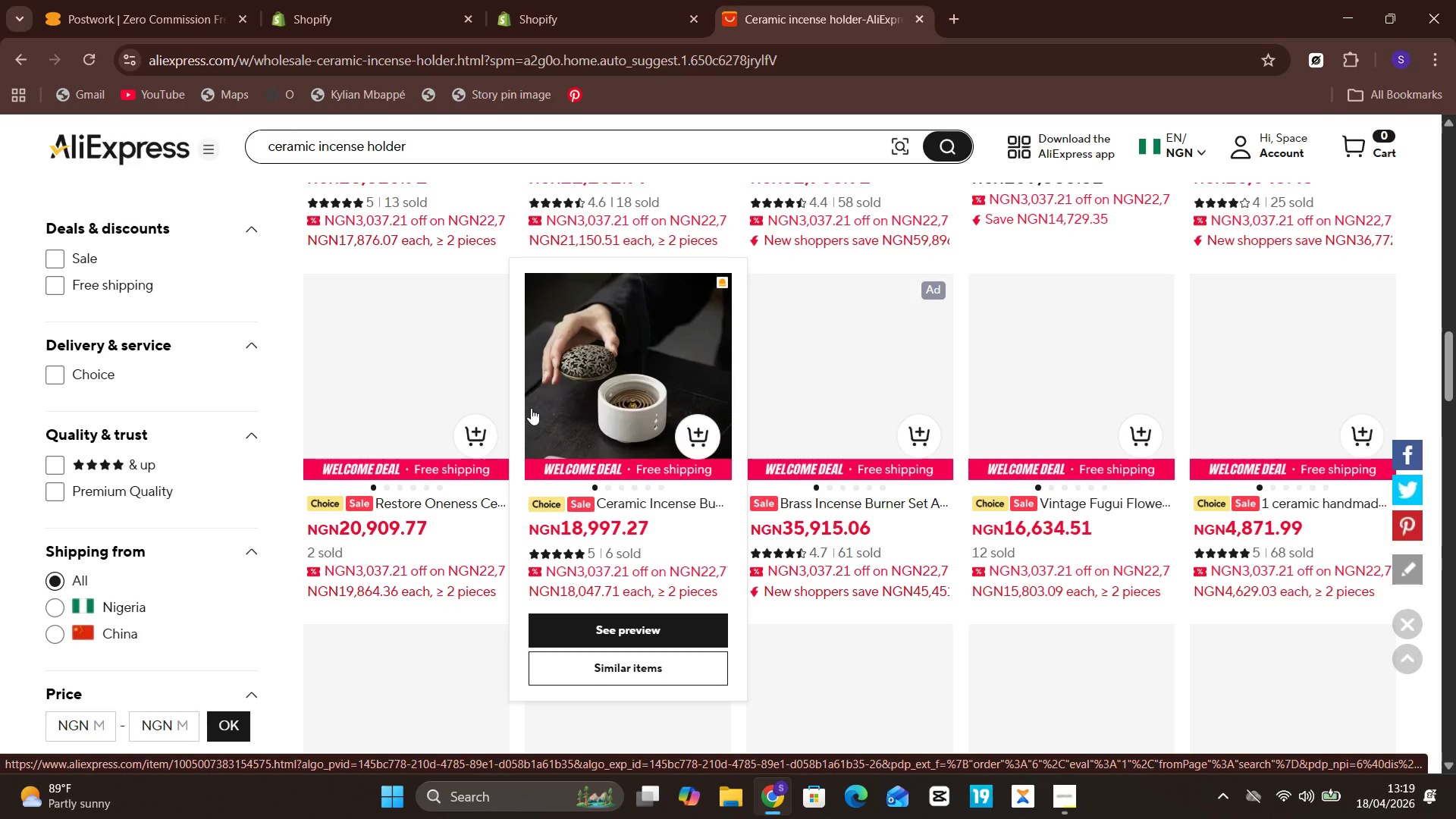 
wait(25.2)
 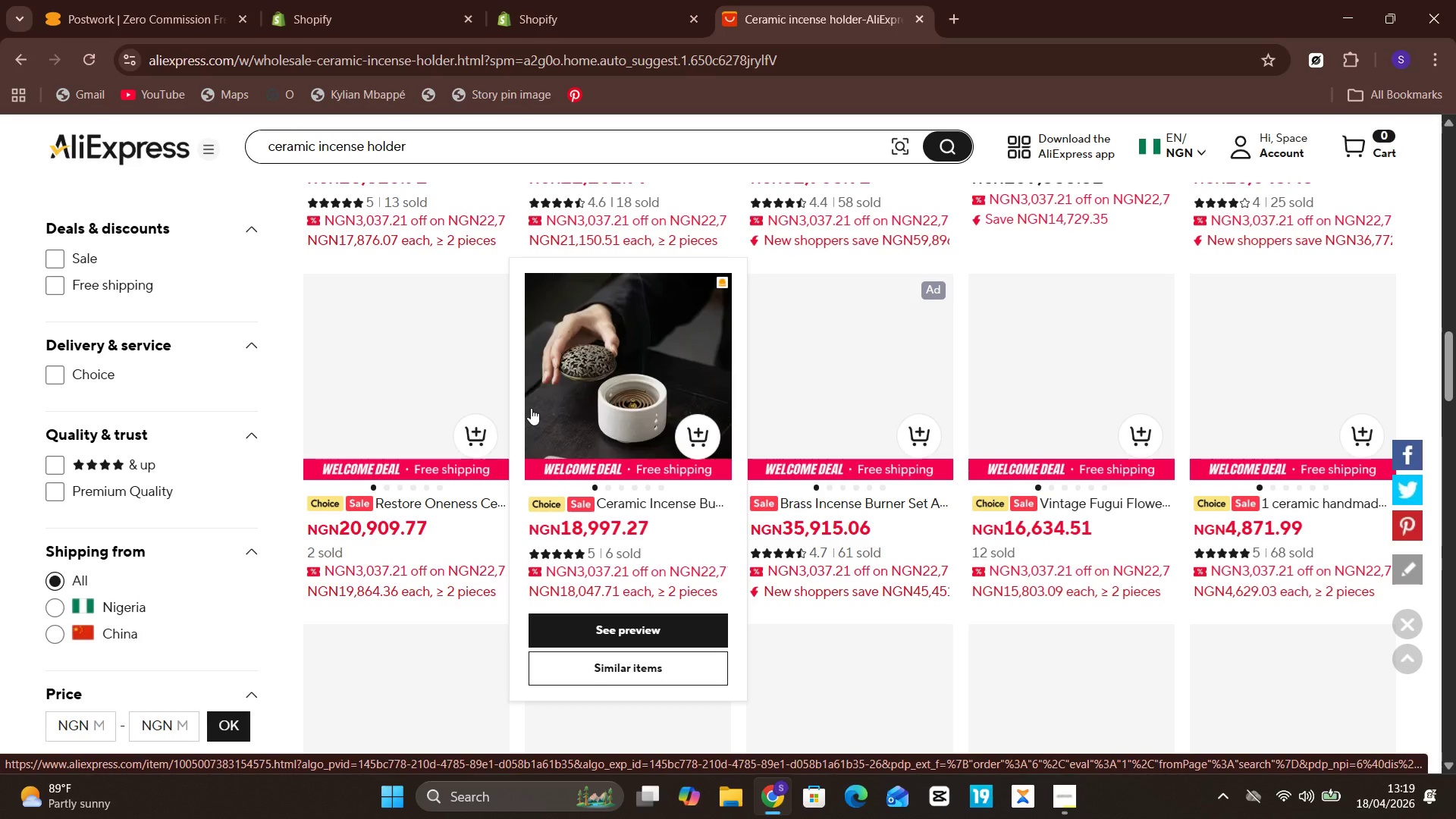 
scroll: coordinate [568, 410], scroll_direction: down, amount: 1.0
 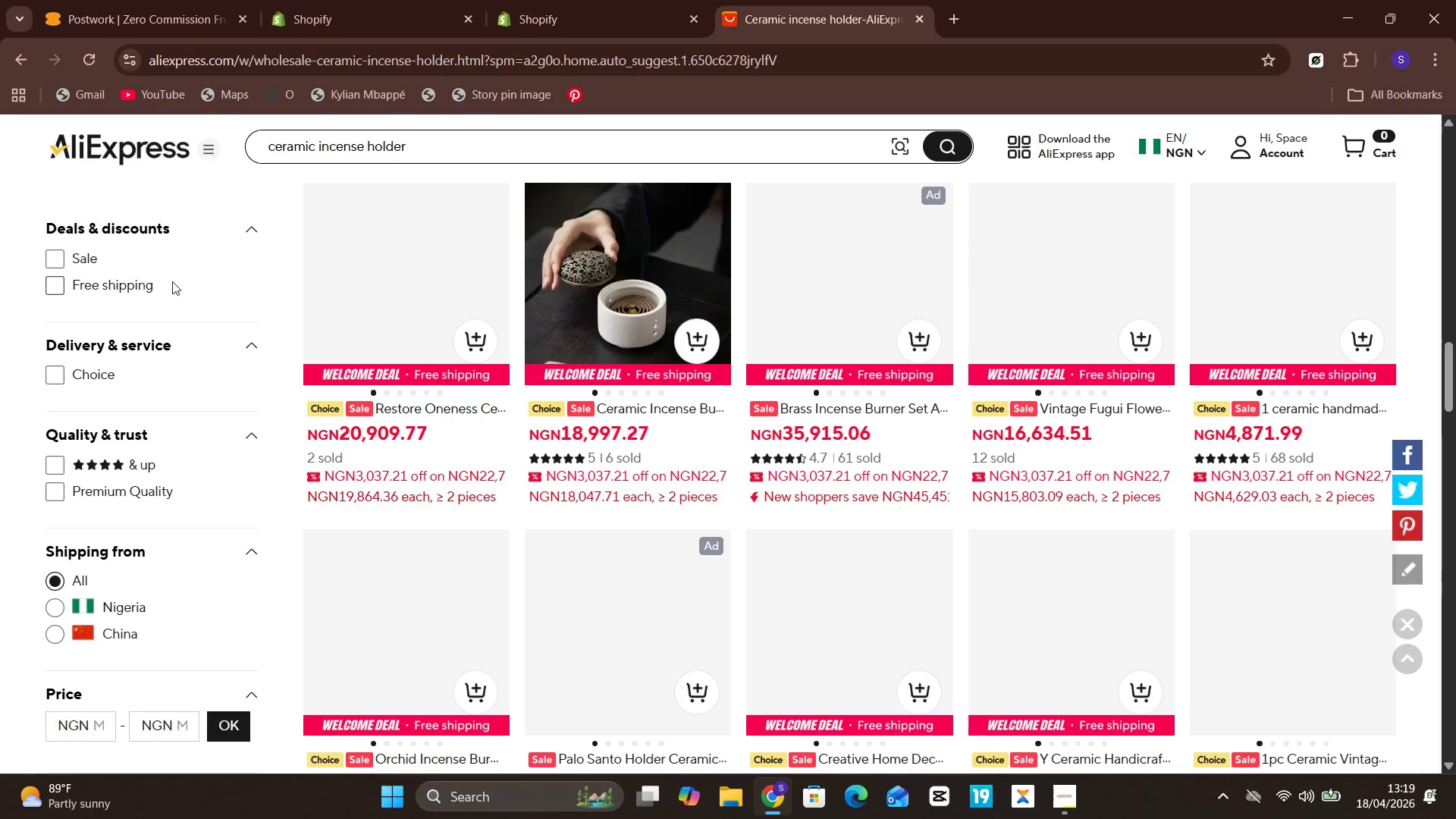 
scroll: coordinate [136, 281], scroll_direction: up, amount: 2.0
 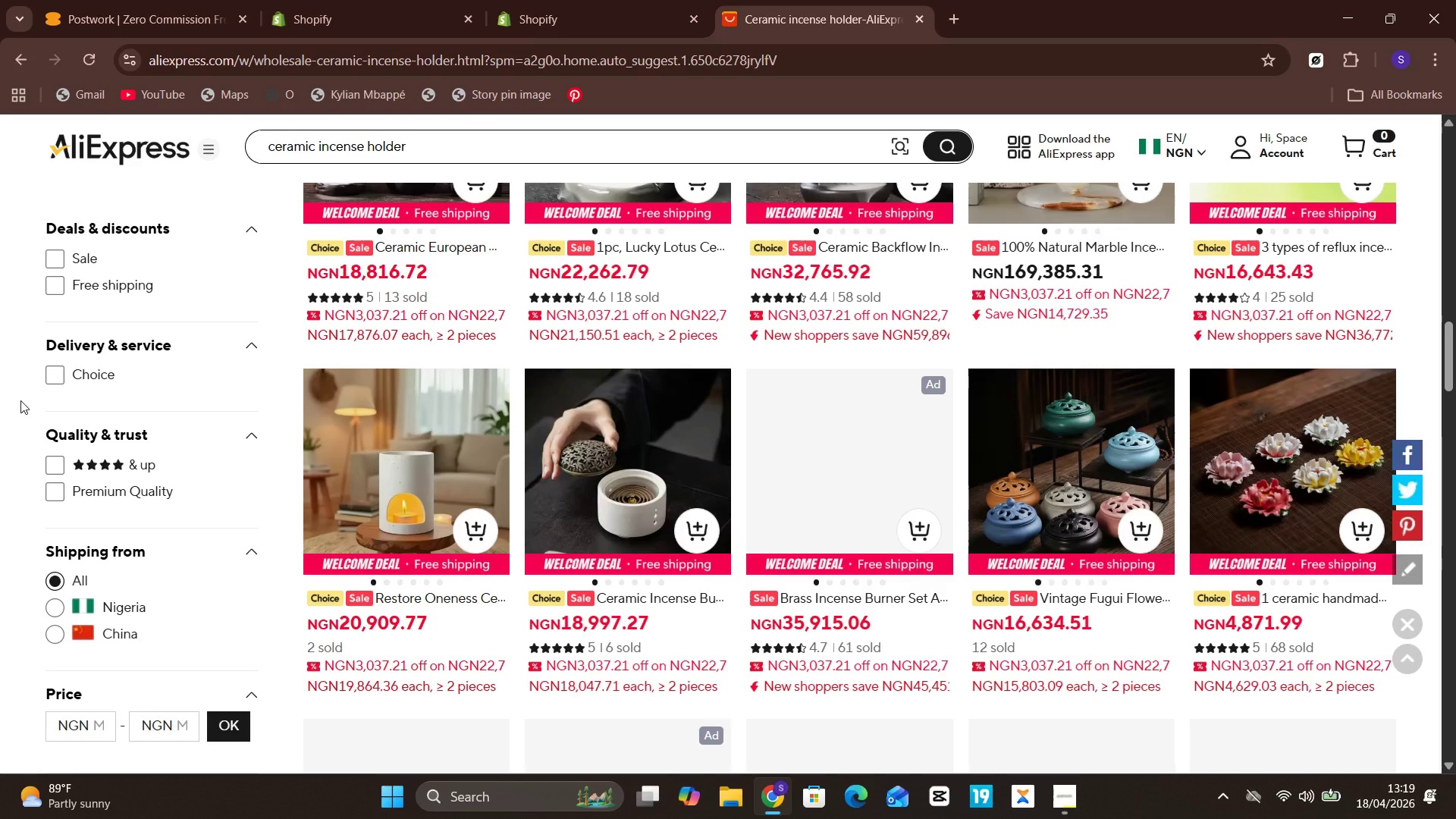 
wait(29.31)
 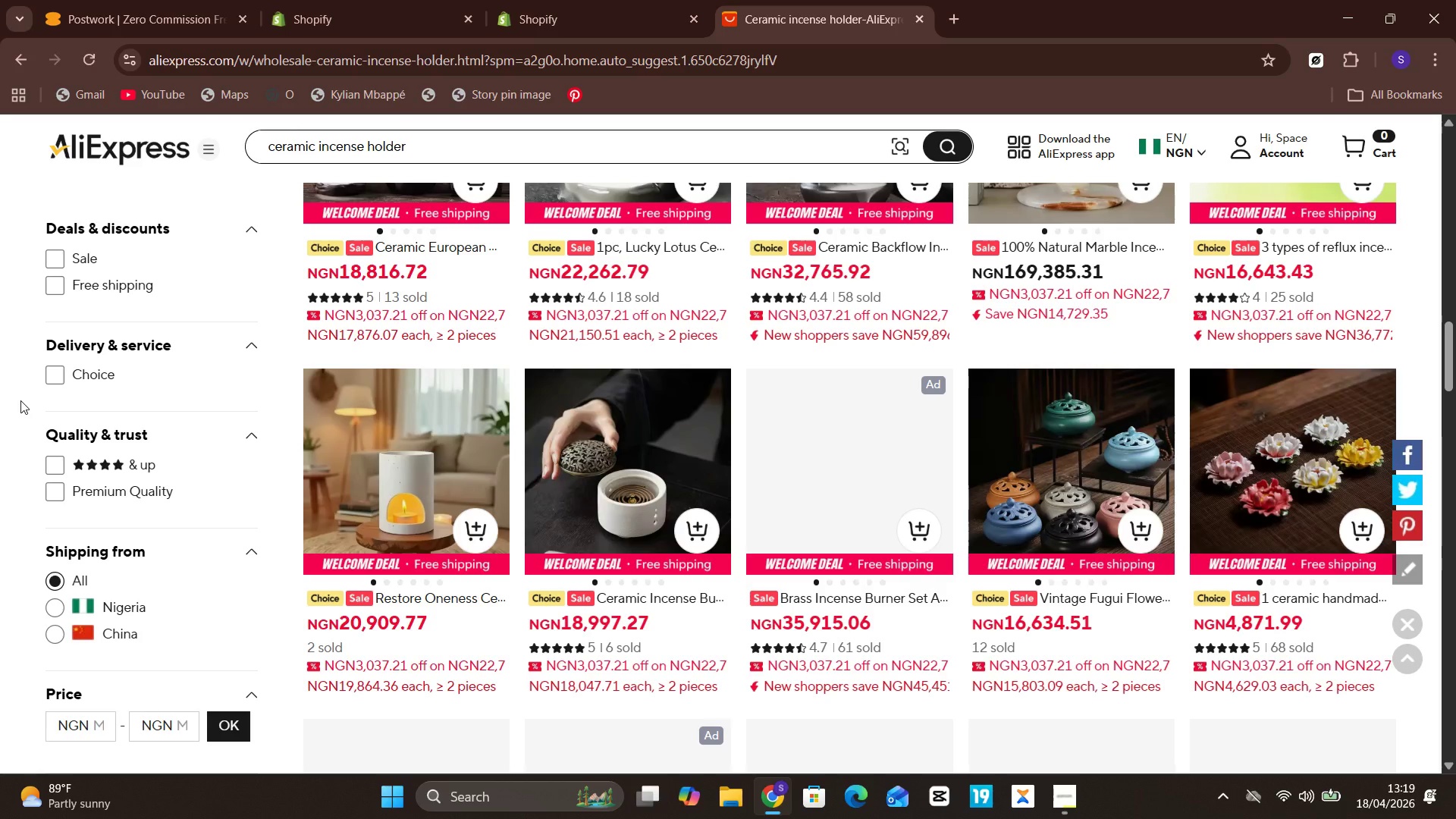 
scroll: coordinate [158, 491], scroll_direction: down, amount: 6.0
 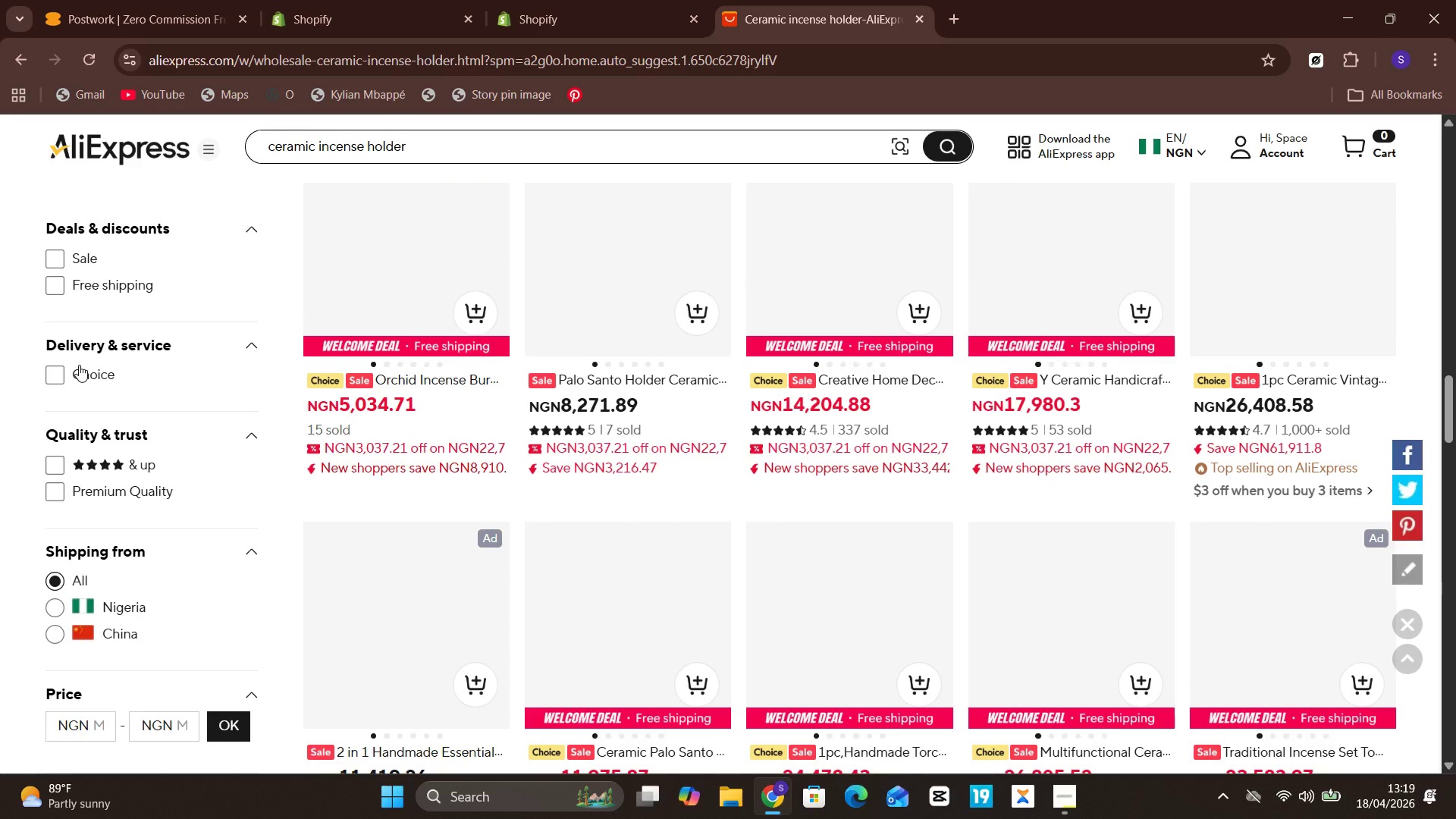 
scroll: coordinate [79, 365], scroll_direction: up, amount: 2.0
 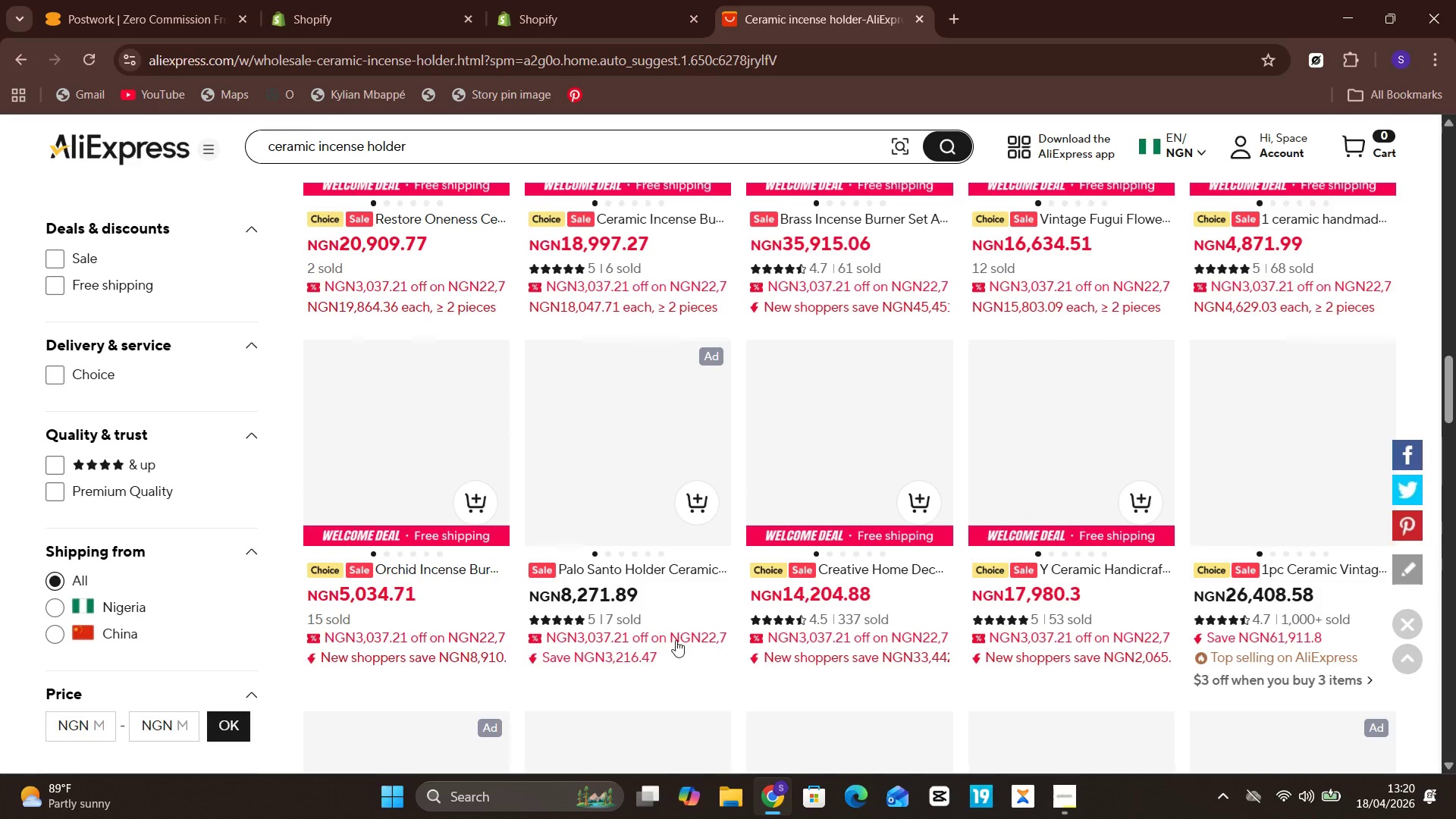 
scroll: coordinate [740, 454], scroll_direction: down, amount: 8.0
 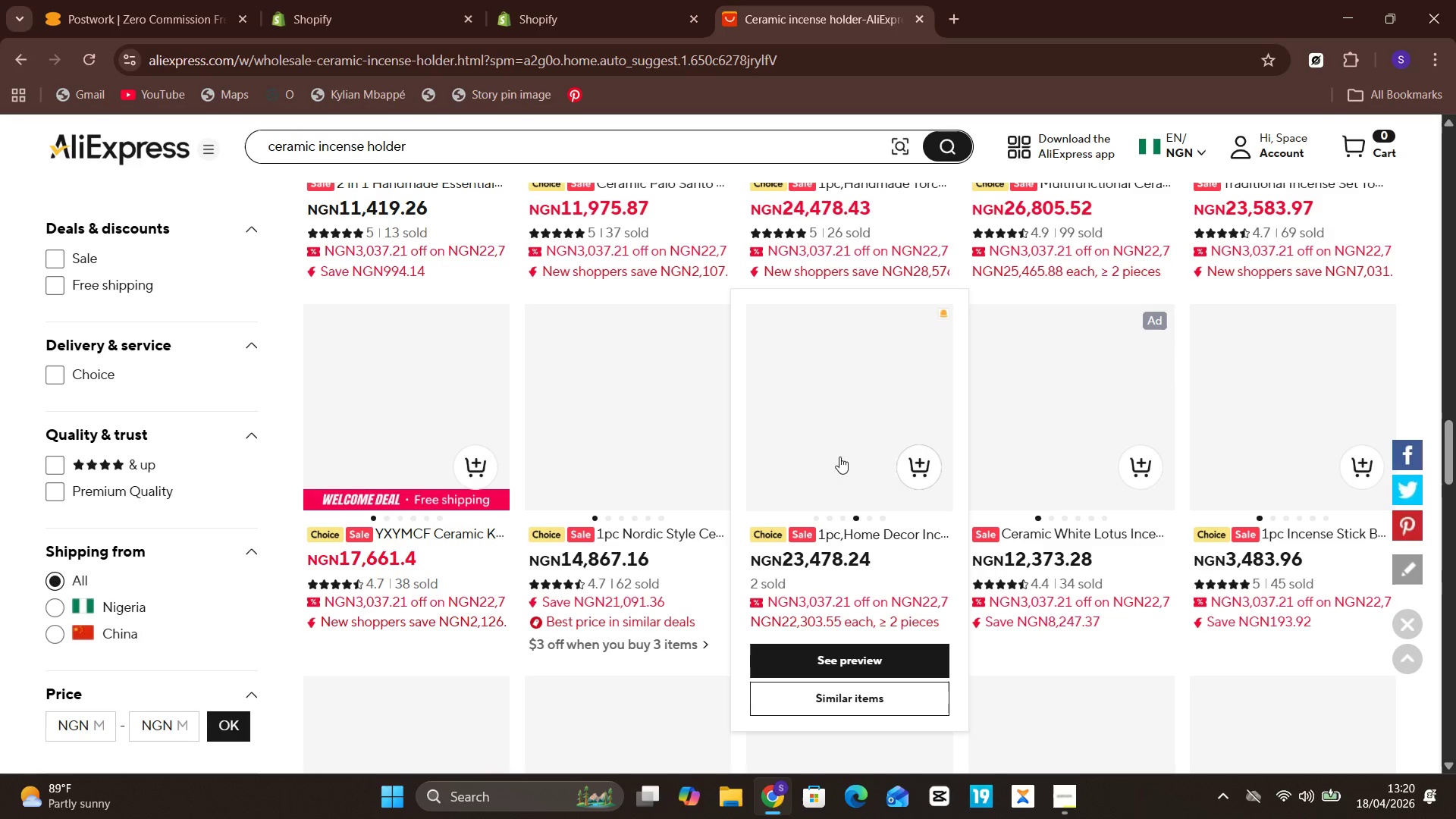 
wait(7.84)
 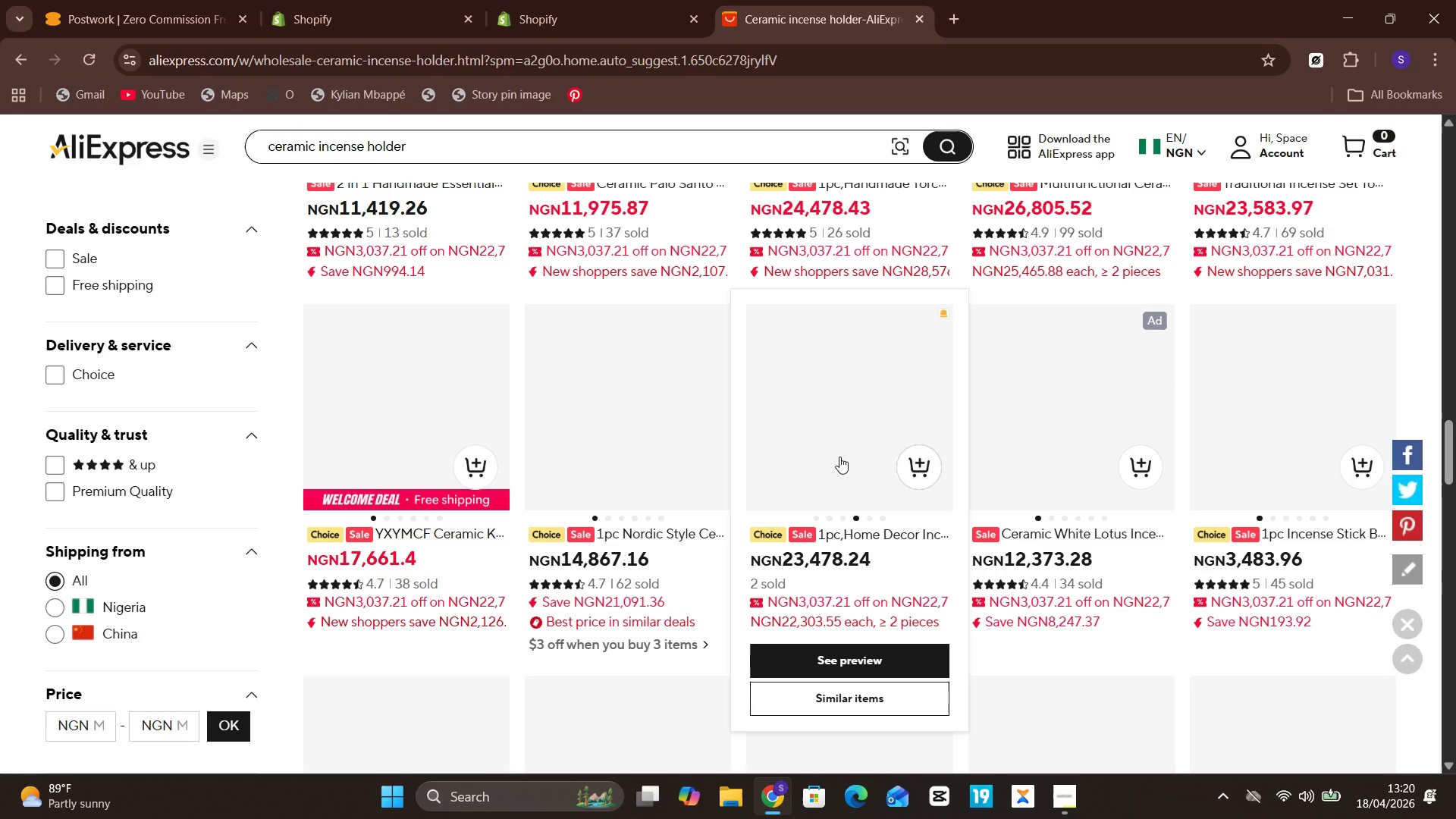 
double_click([823, 428])
 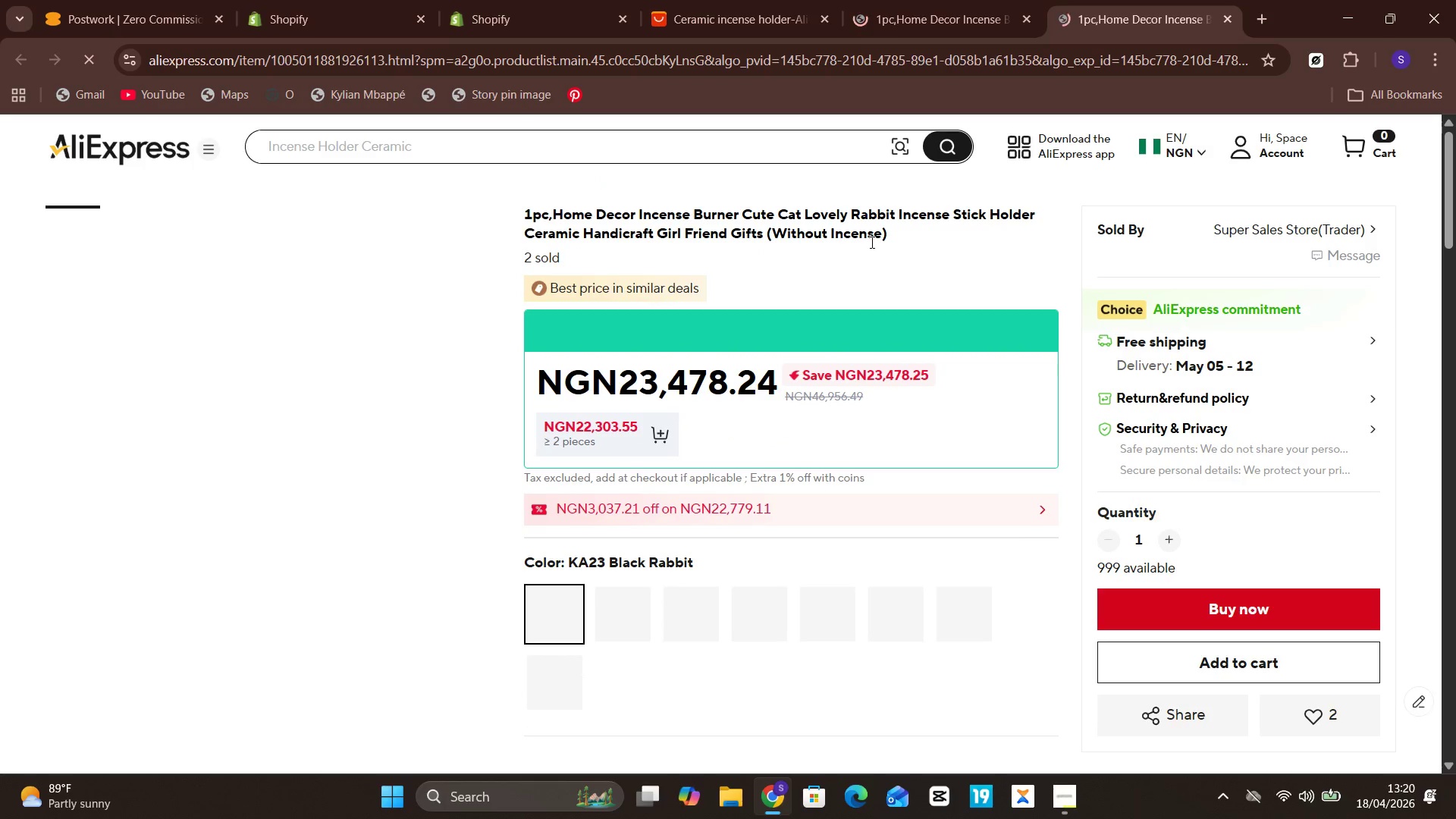 
wait(18.83)
 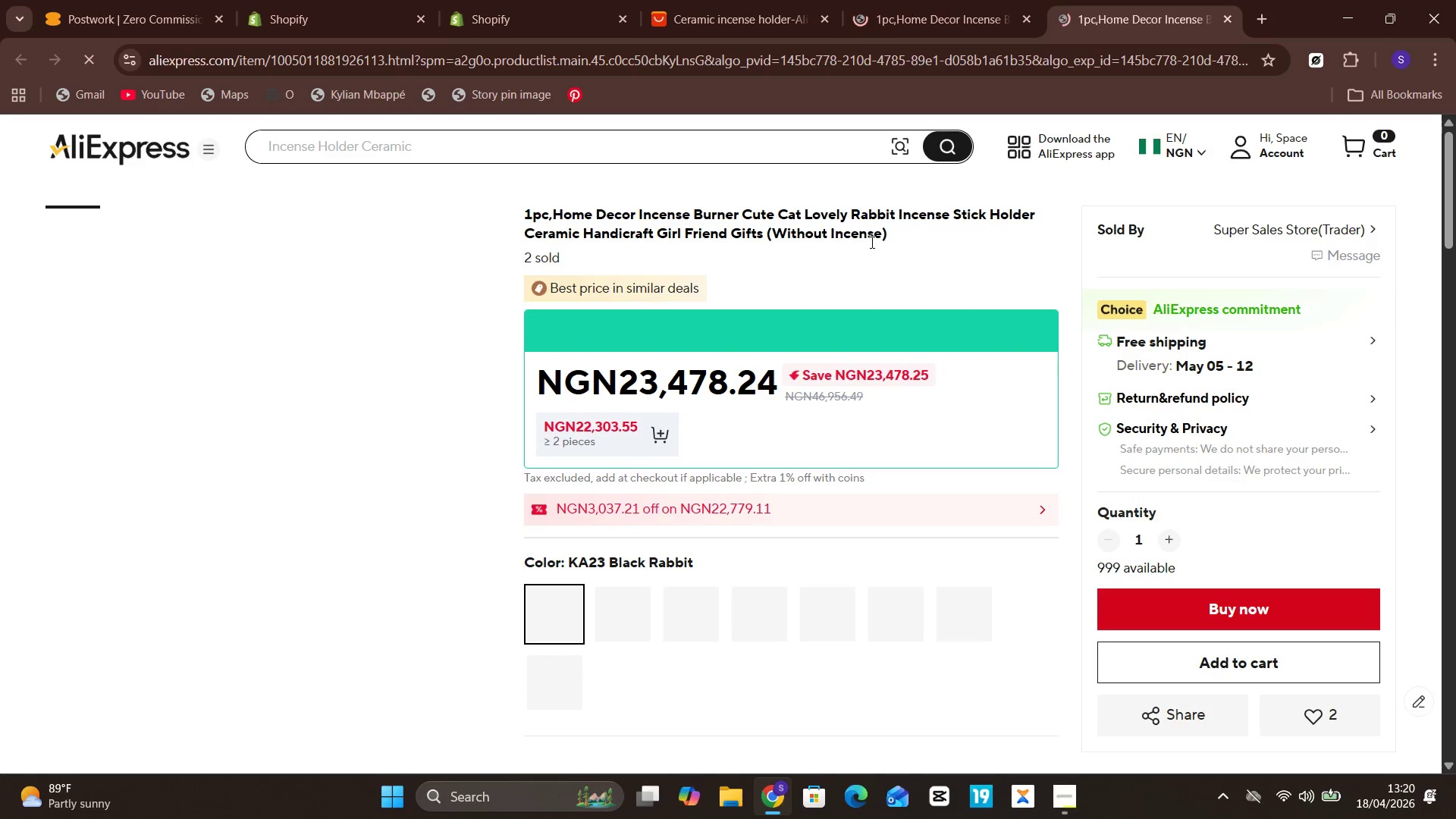 
scroll: coordinate [871, 242], scroll_direction: up, amount: 1.0
 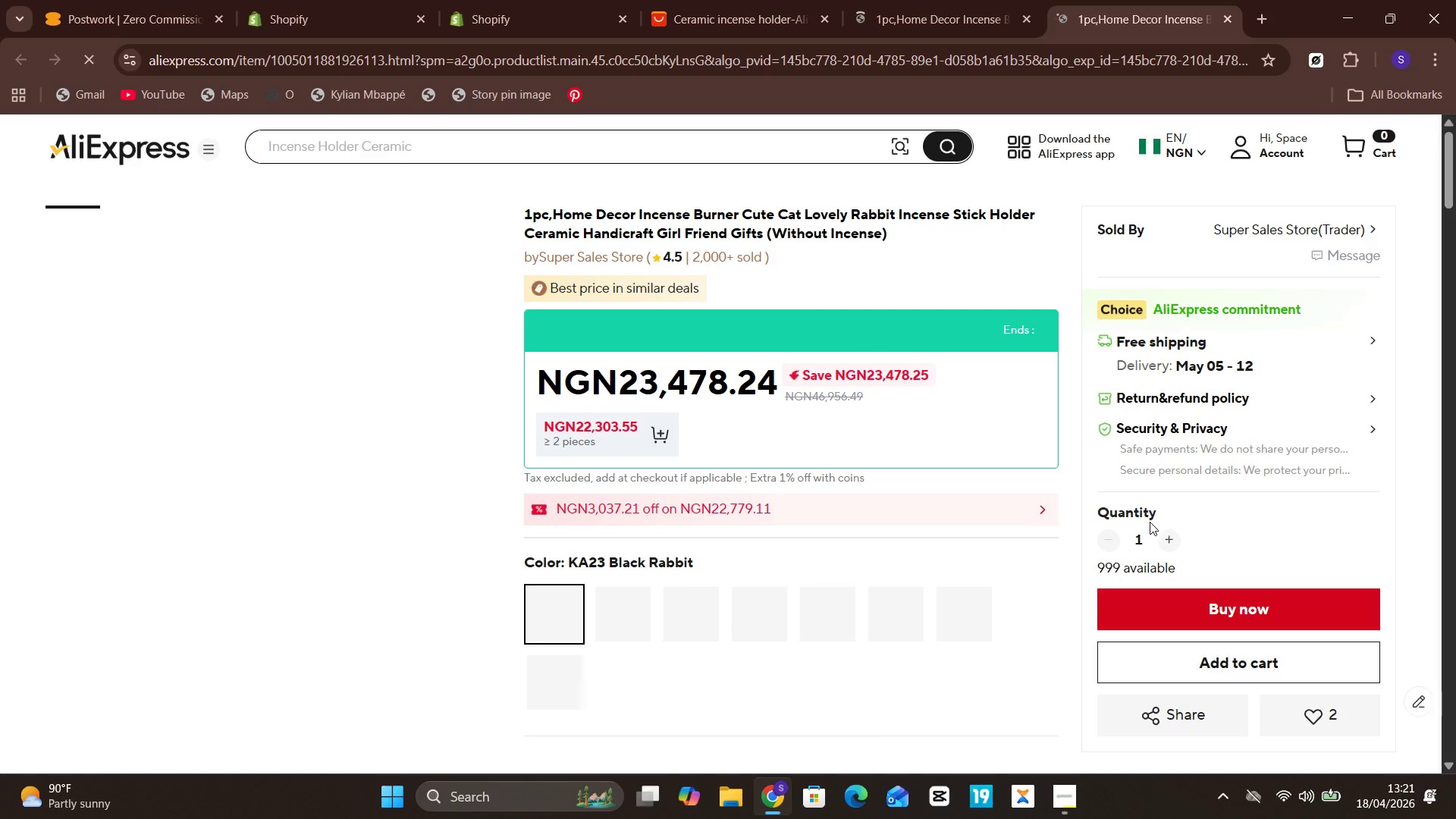 
wait(29.95)
 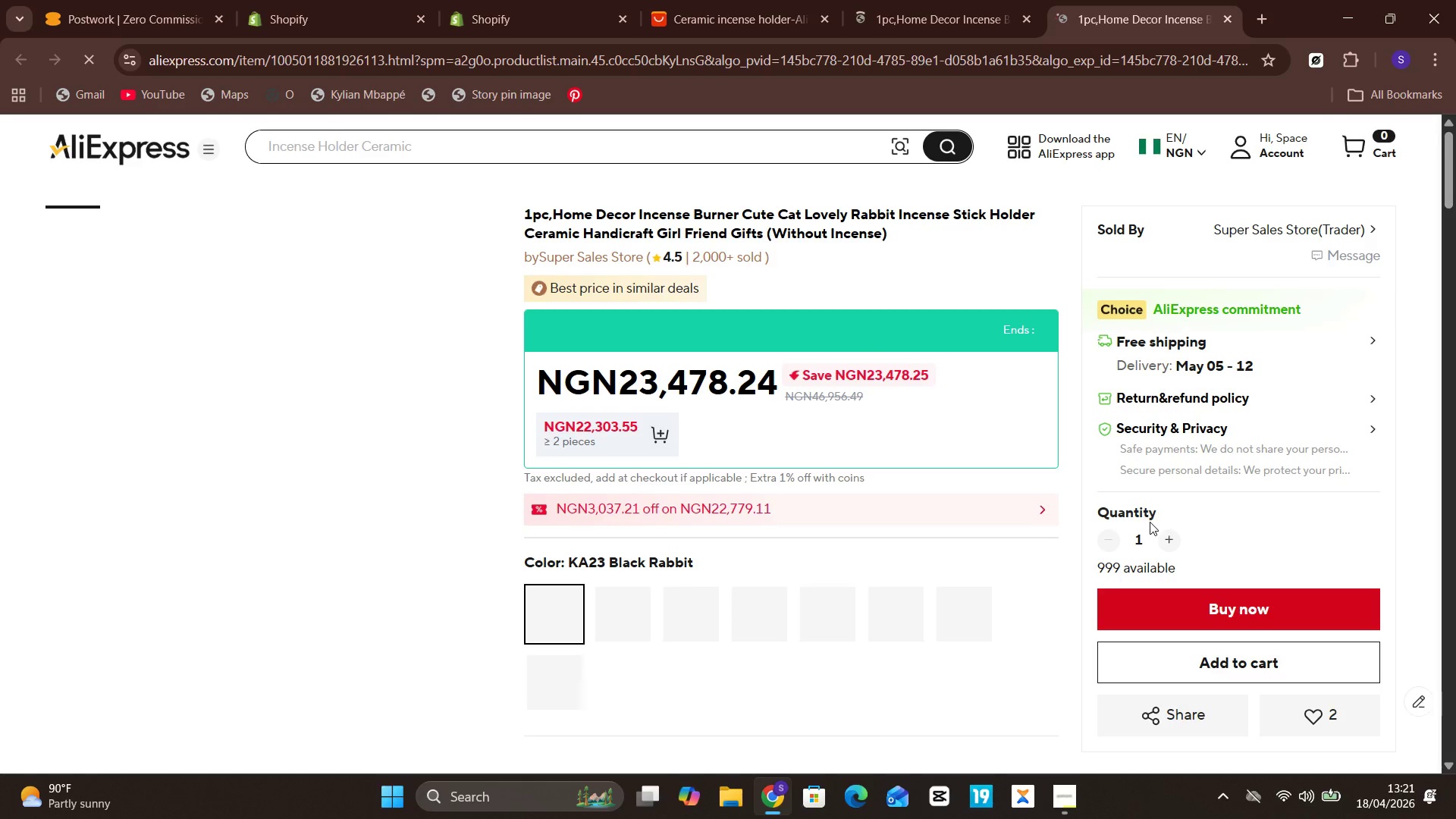 
scroll: coordinate [657, 411], scroll_direction: none, amount: 0.0
 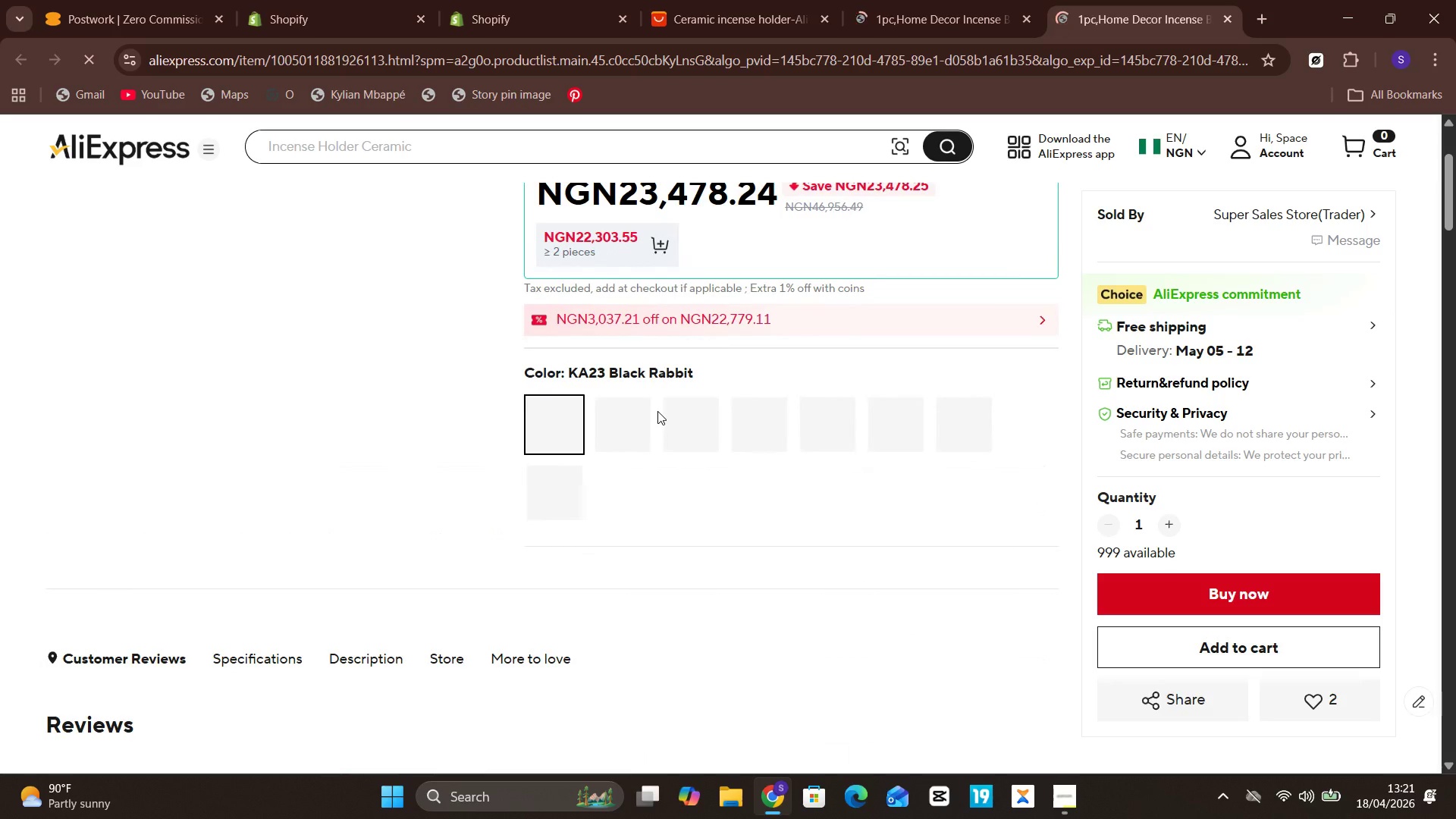 
scroll: coordinate [657, 385], scroll_direction: up, amount: 5.0
 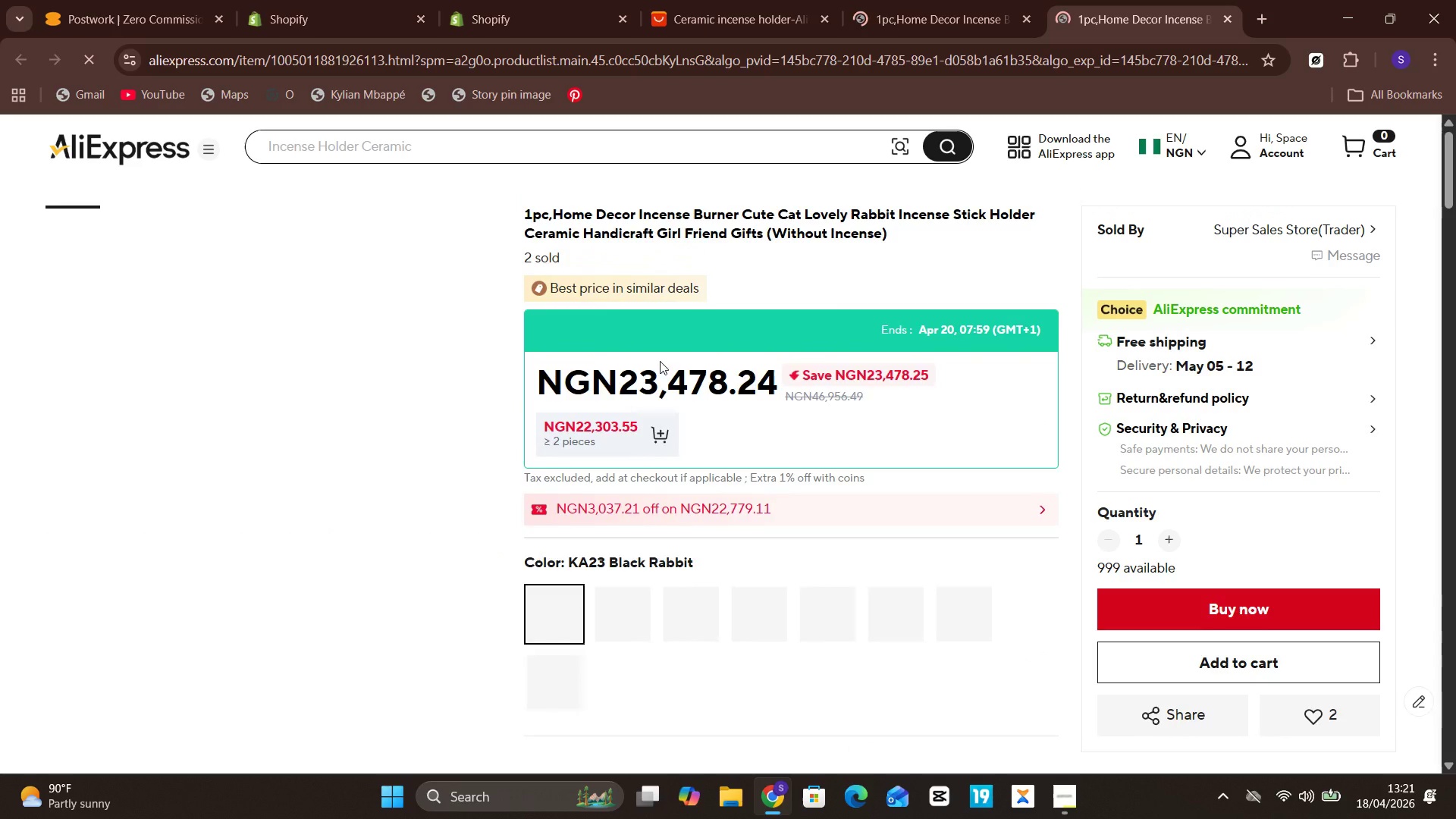 
scroll: coordinate [660, 361], scroll_direction: down, amount: 1.0
 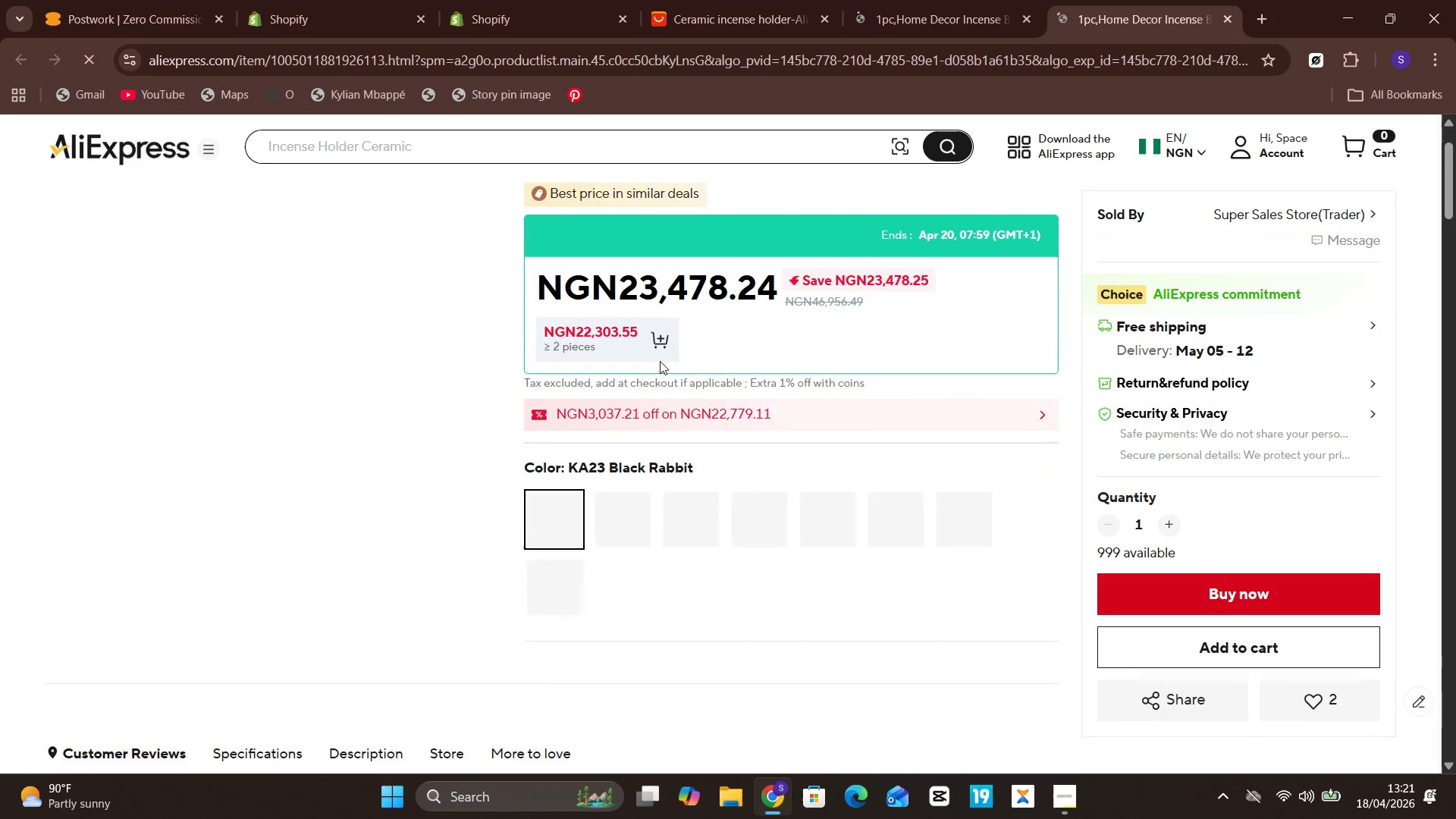 
scroll: coordinate [660, 361], scroll_direction: up, amount: 4.0
 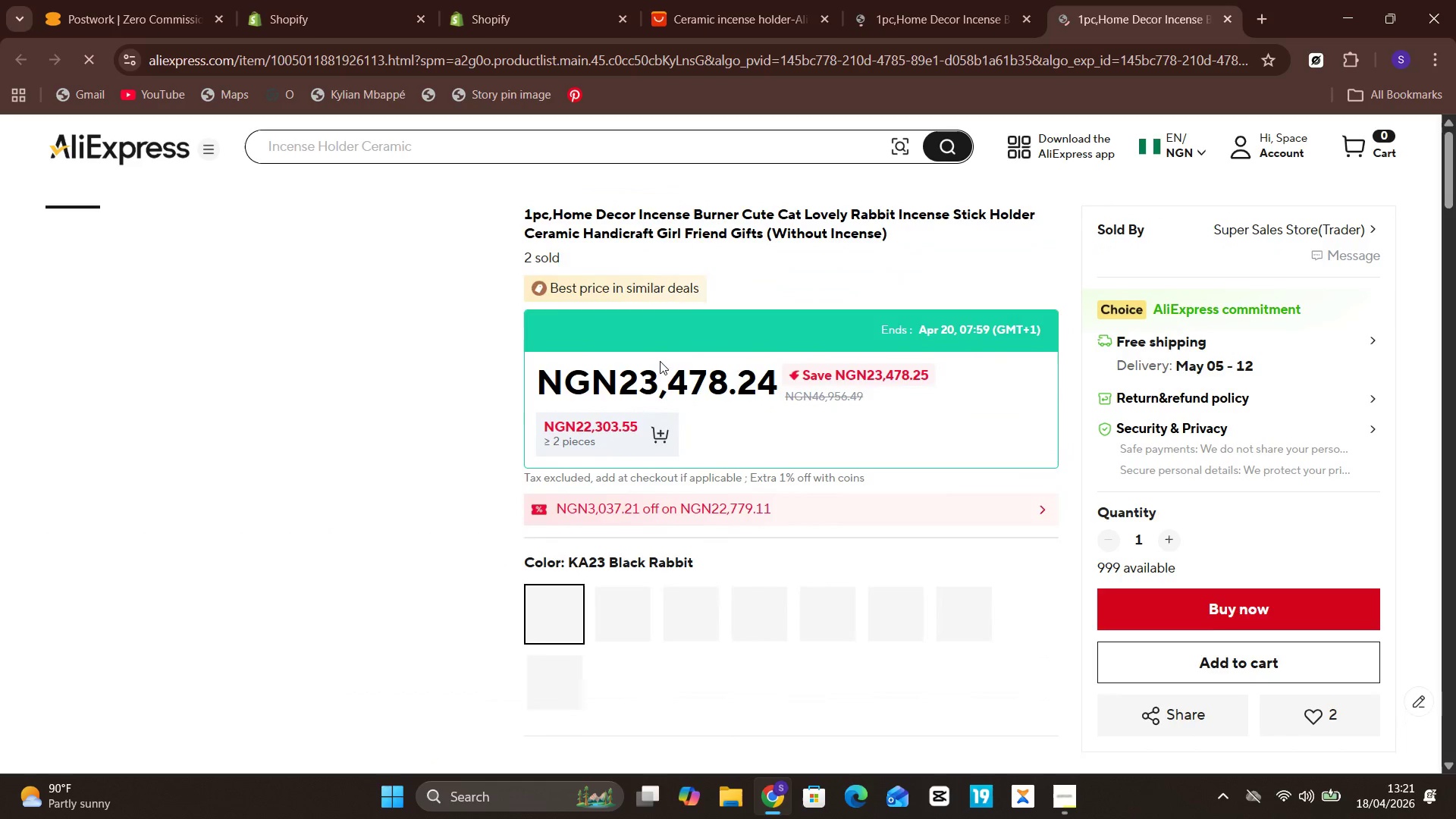 
scroll: coordinate [660, 361], scroll_direction: down, amount: 1.0
 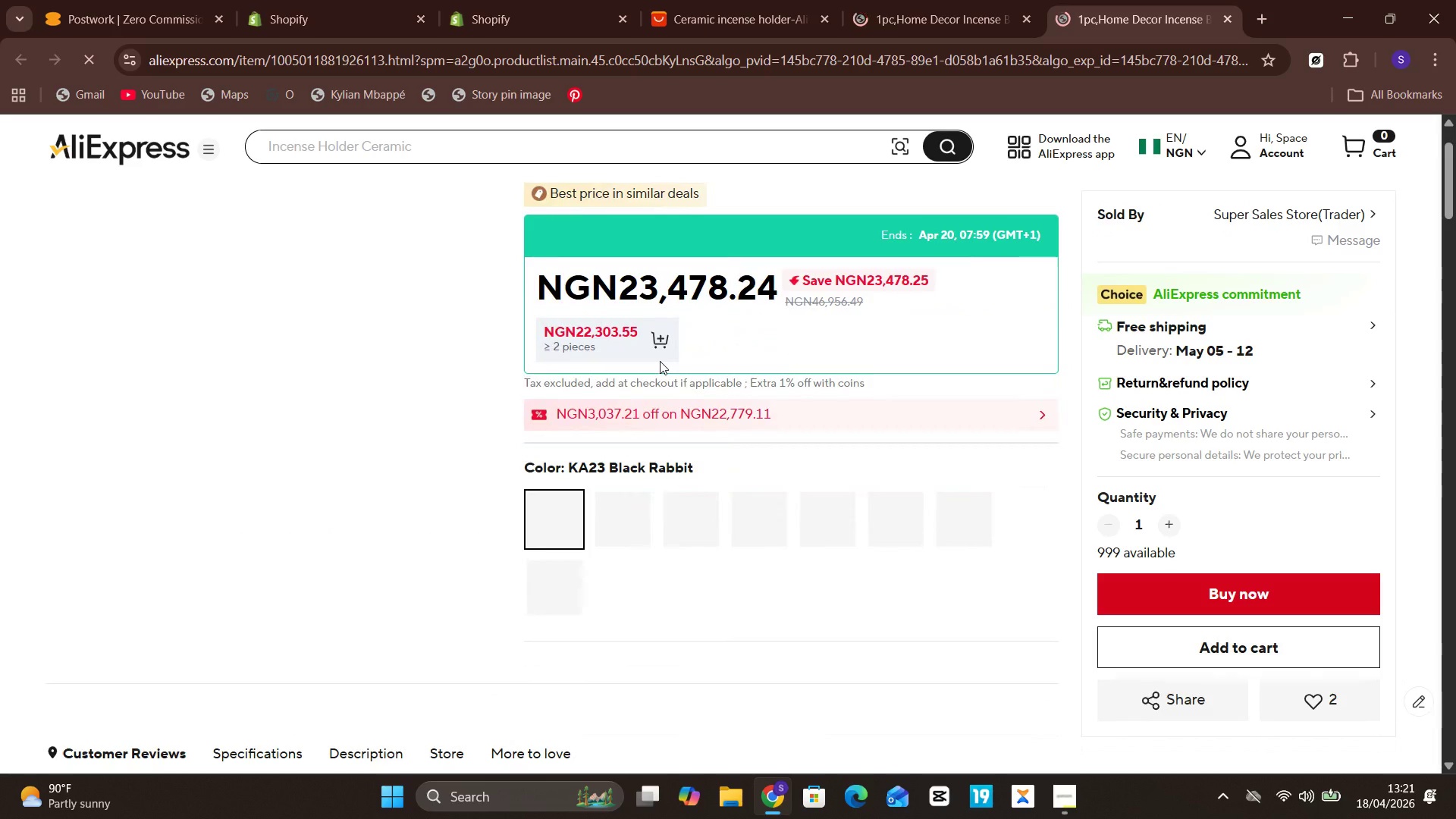 
scroll: coordinate [660, 361], scroll_direction: up, amount: 2.0
 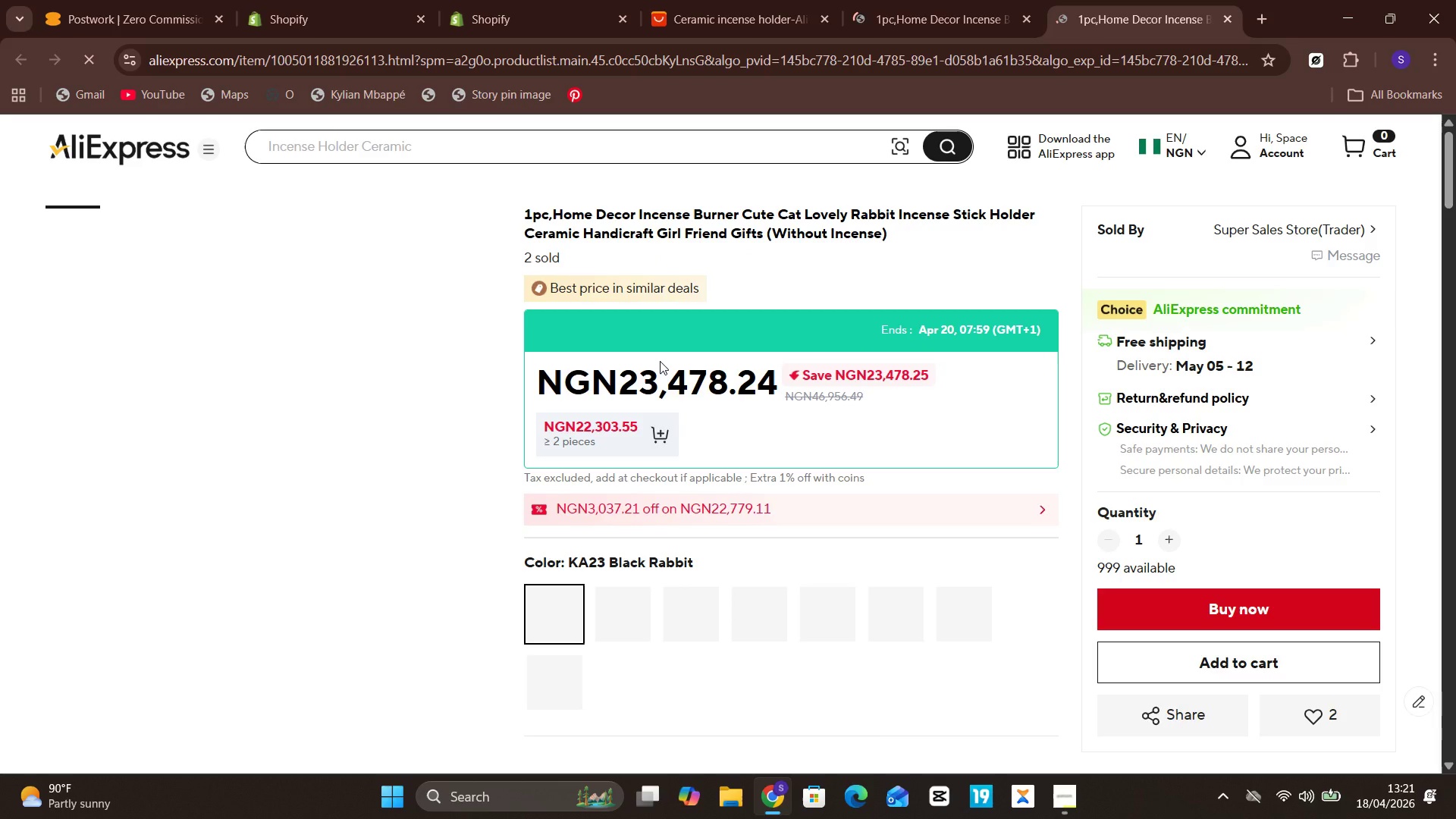 
wait(7.19)
 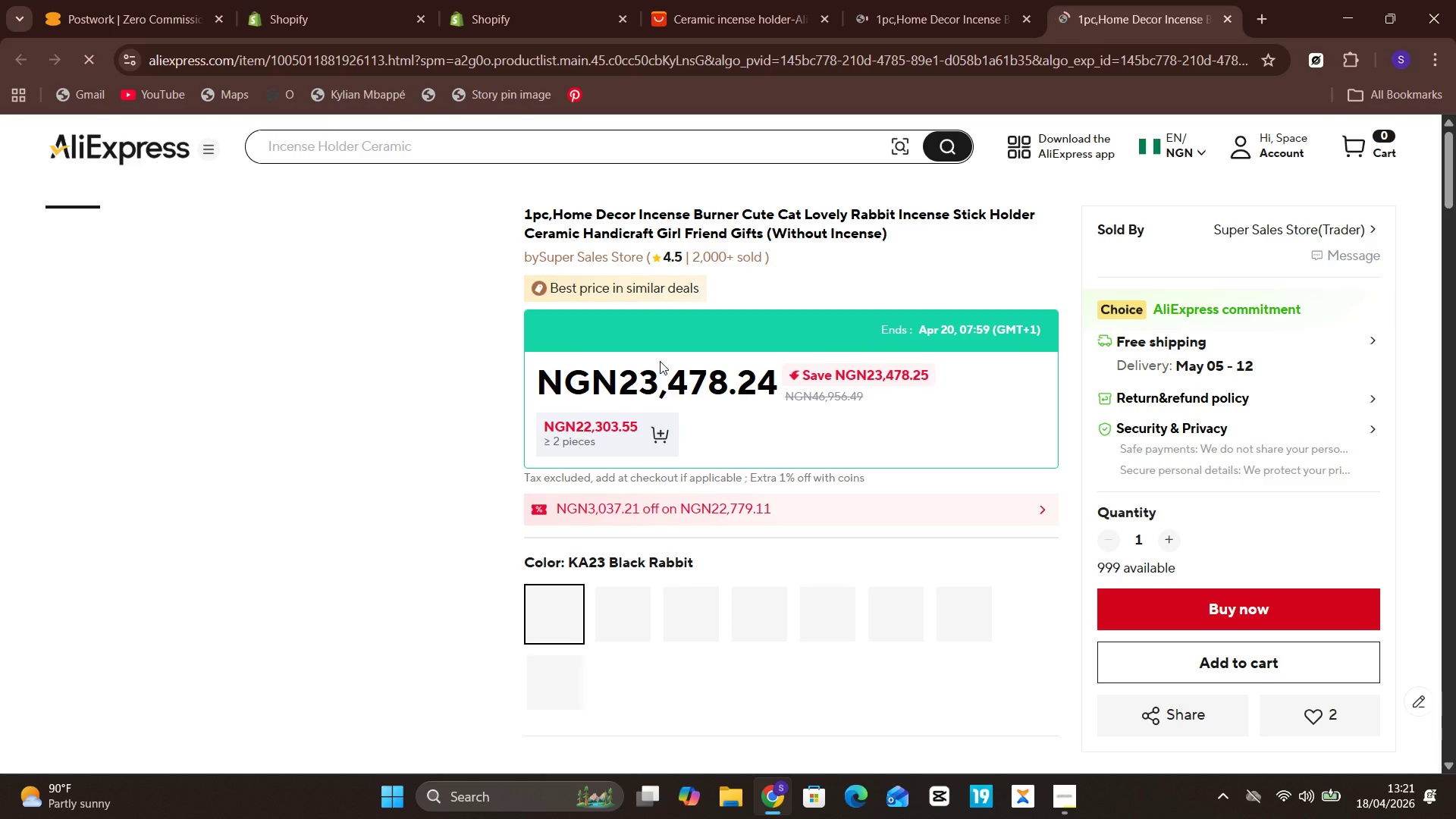 
scroll: coordinate [553, 601], scroll_direction: up, amount: 1.0
 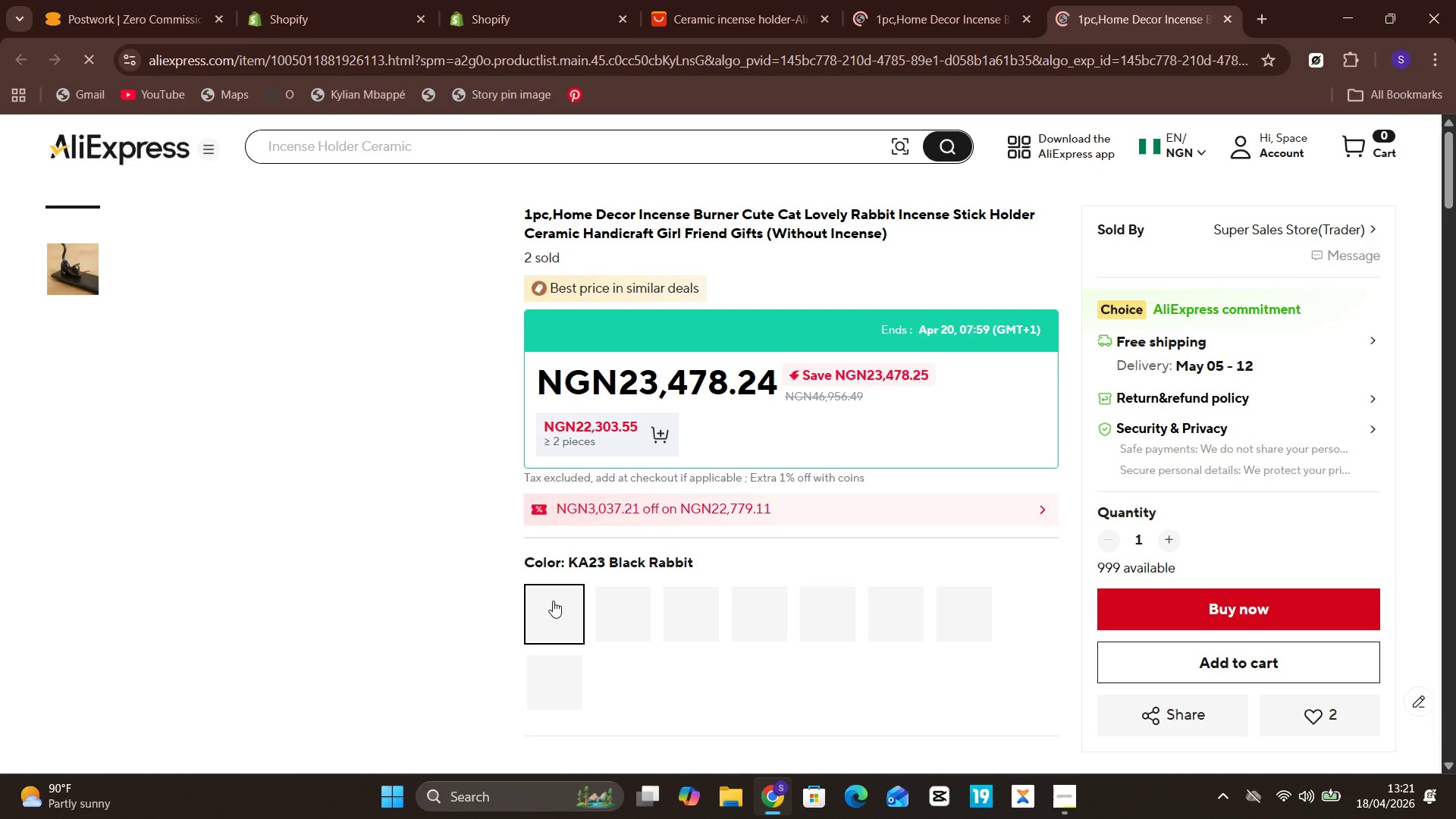 
wait(41.84)
 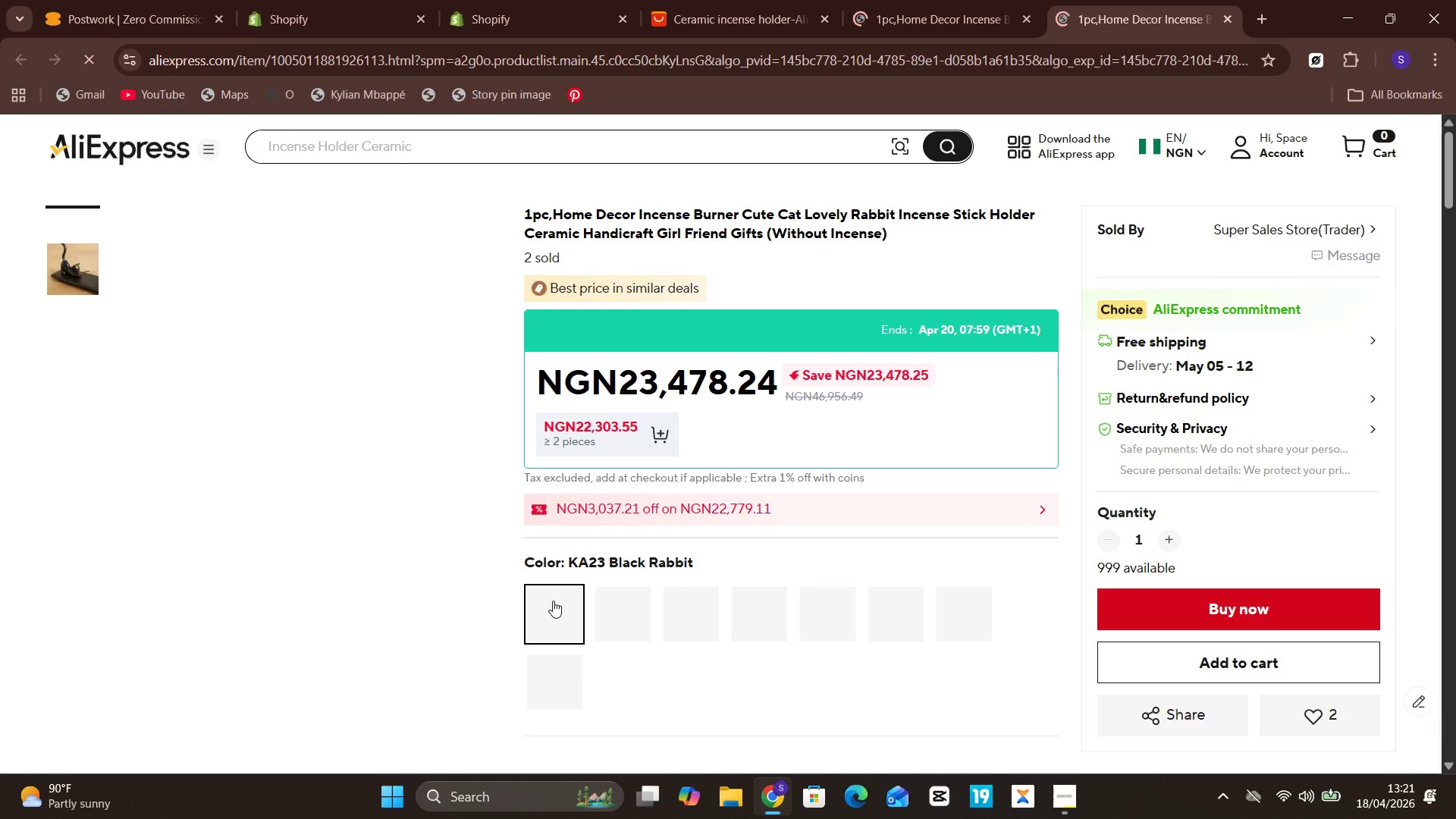 
mouse_move([676, 269])
 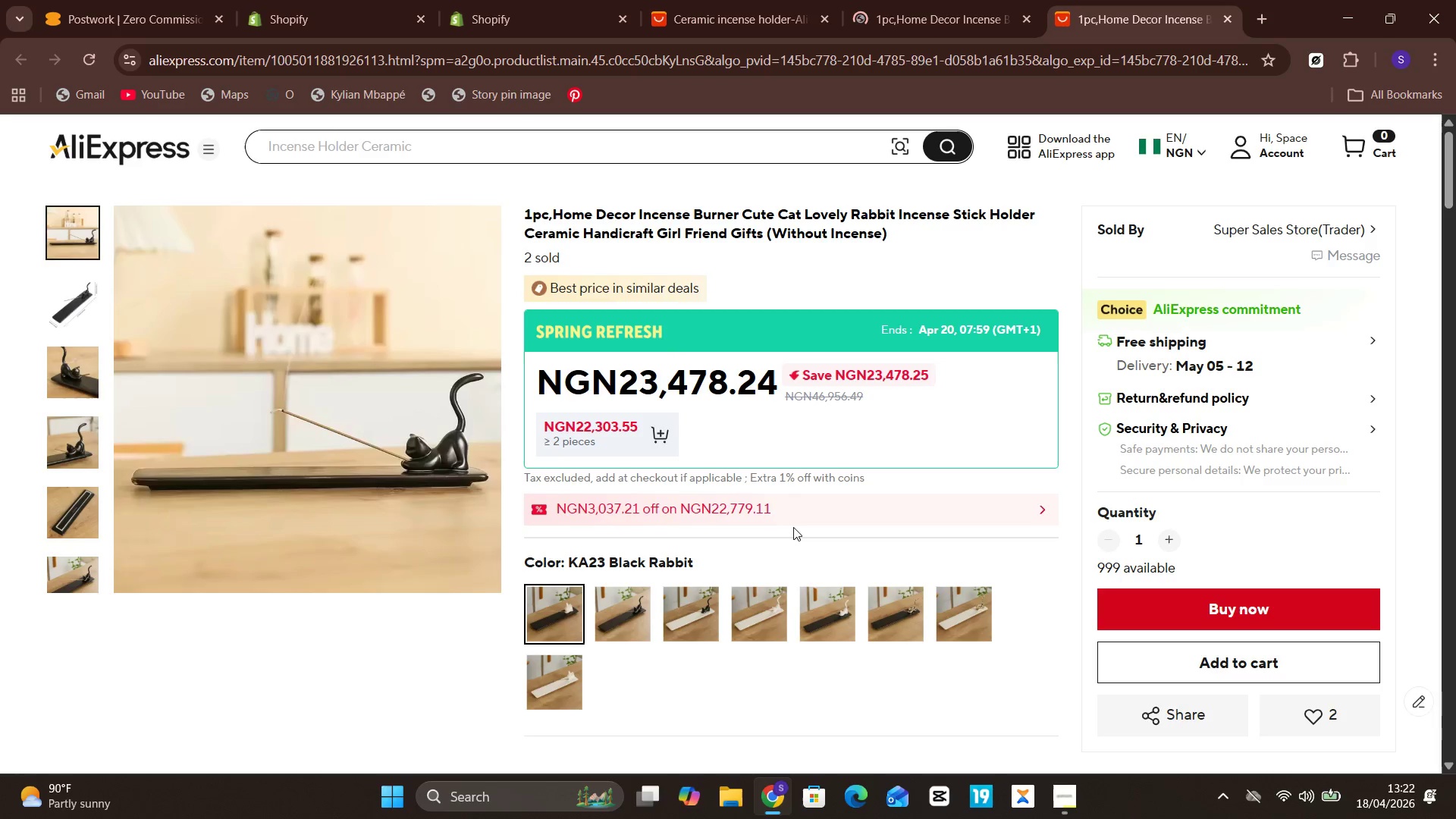 
scroll: coordinate [741, 150], scroll_direction: up, amount: 1.0
 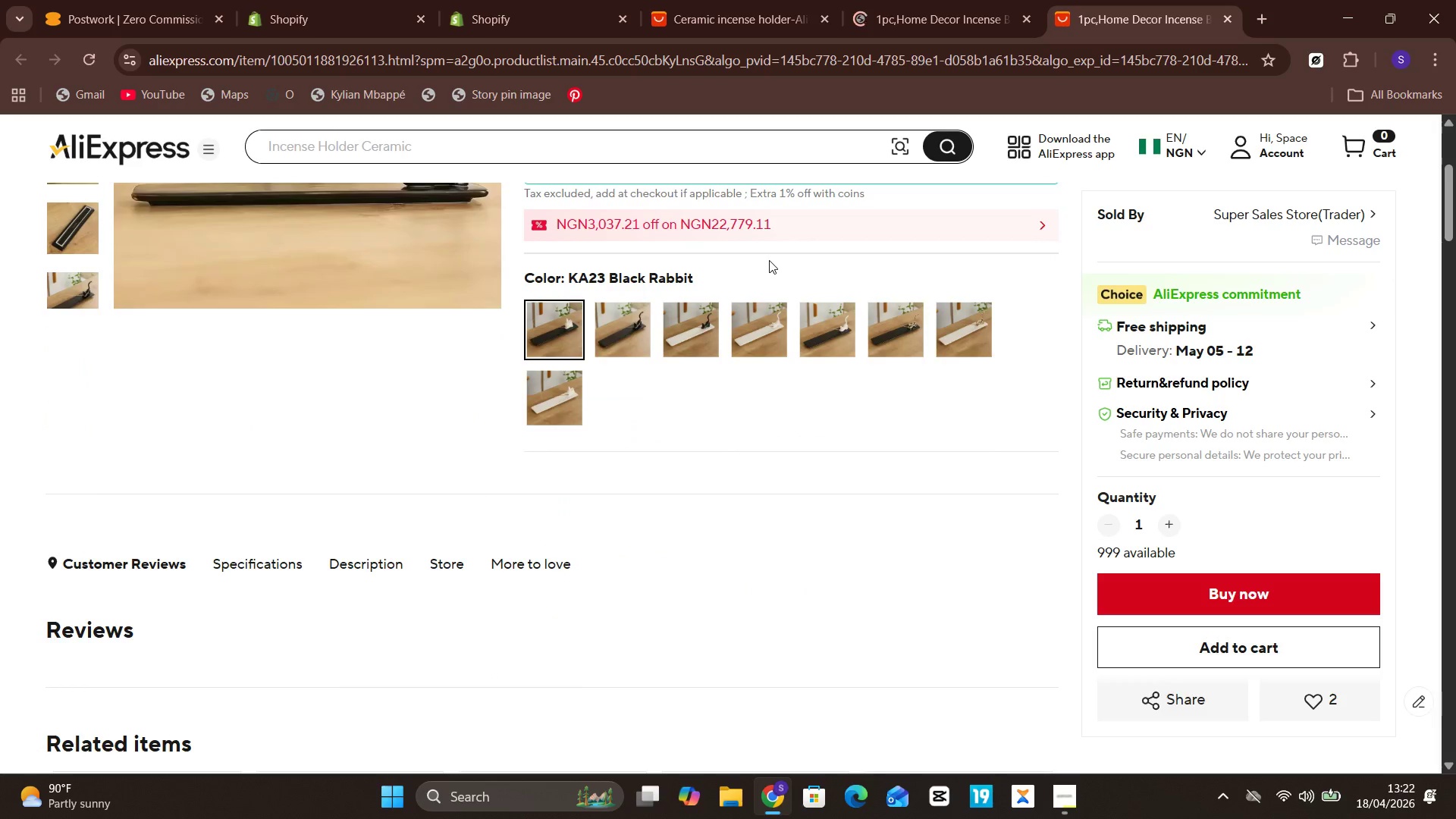 
scroll: coordinate [769, 260], scroll_direction: down, amount: 4.0
 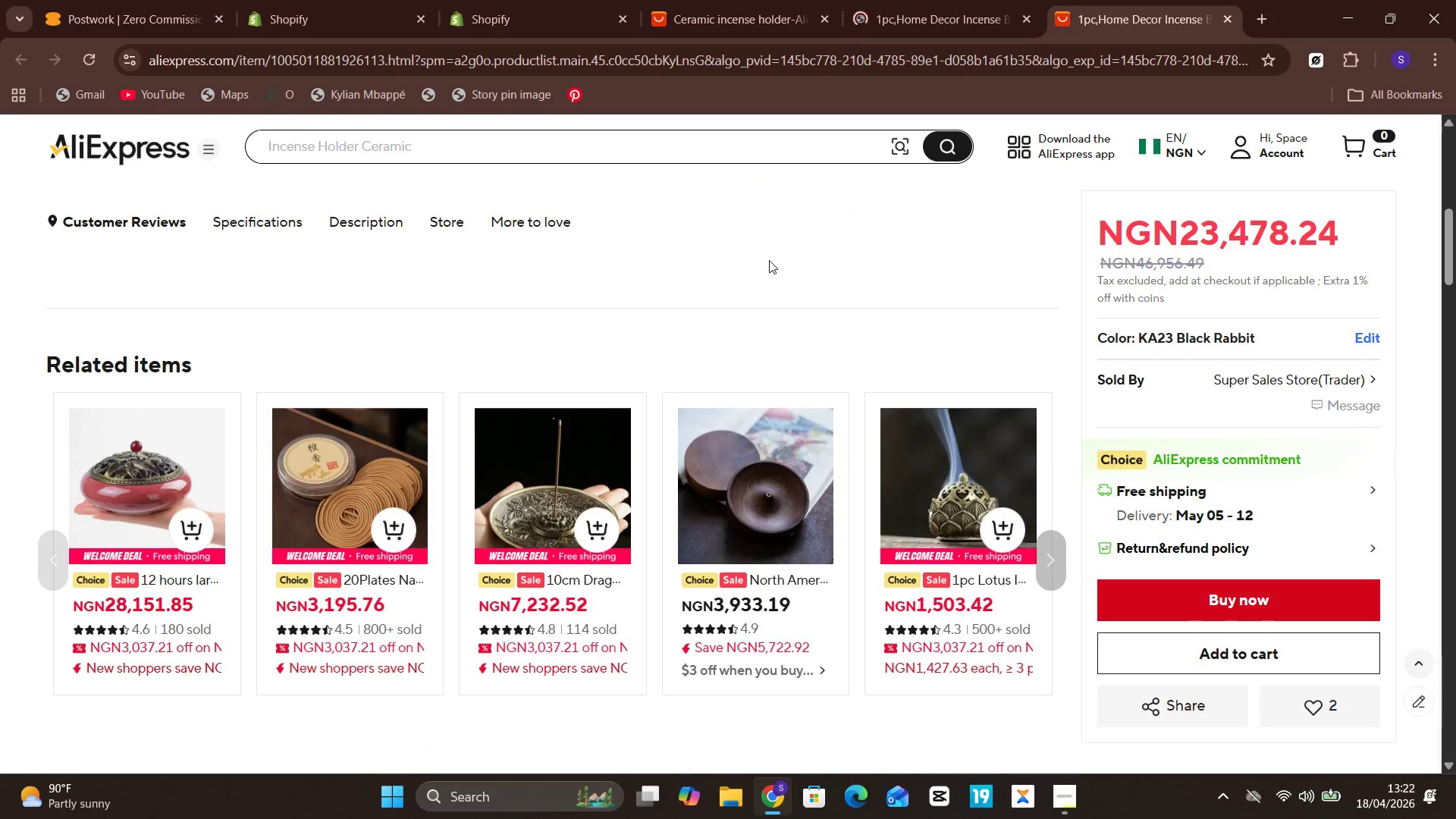 
scroll: coordinate [769, 260], scroll_direction: up, amount: 10.0
 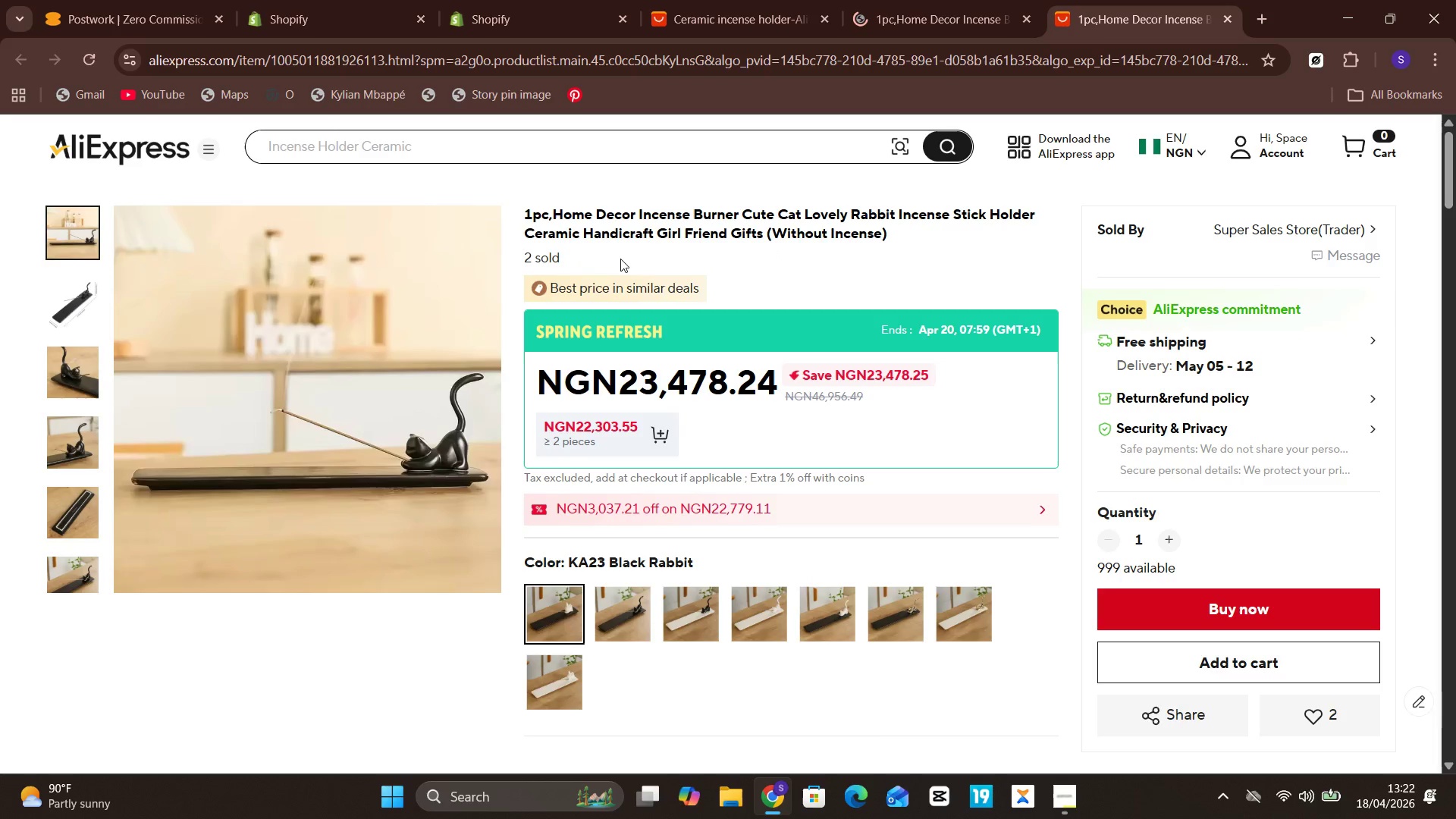 
wait(13.67)
 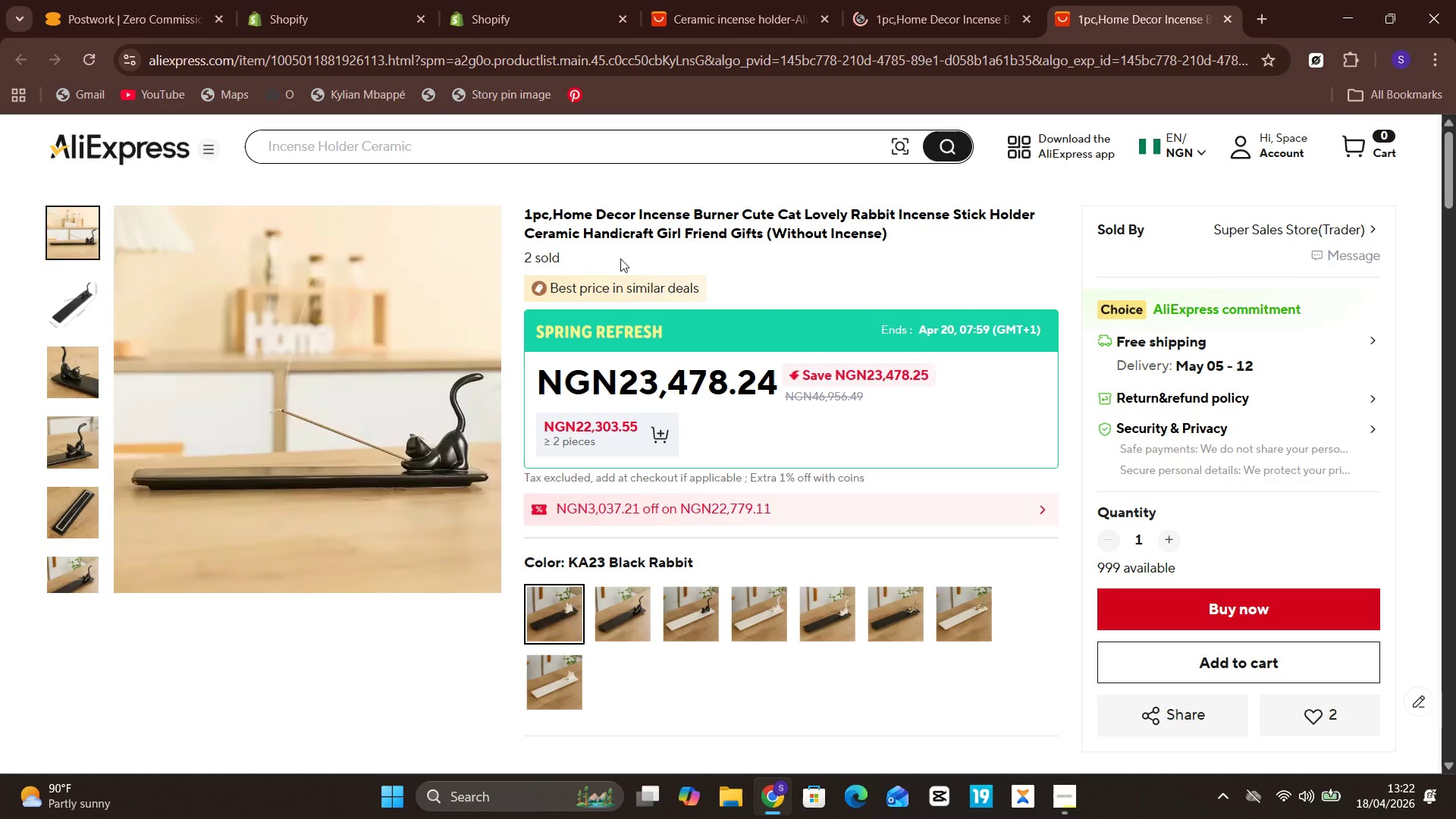 
left_click([733, 256])
 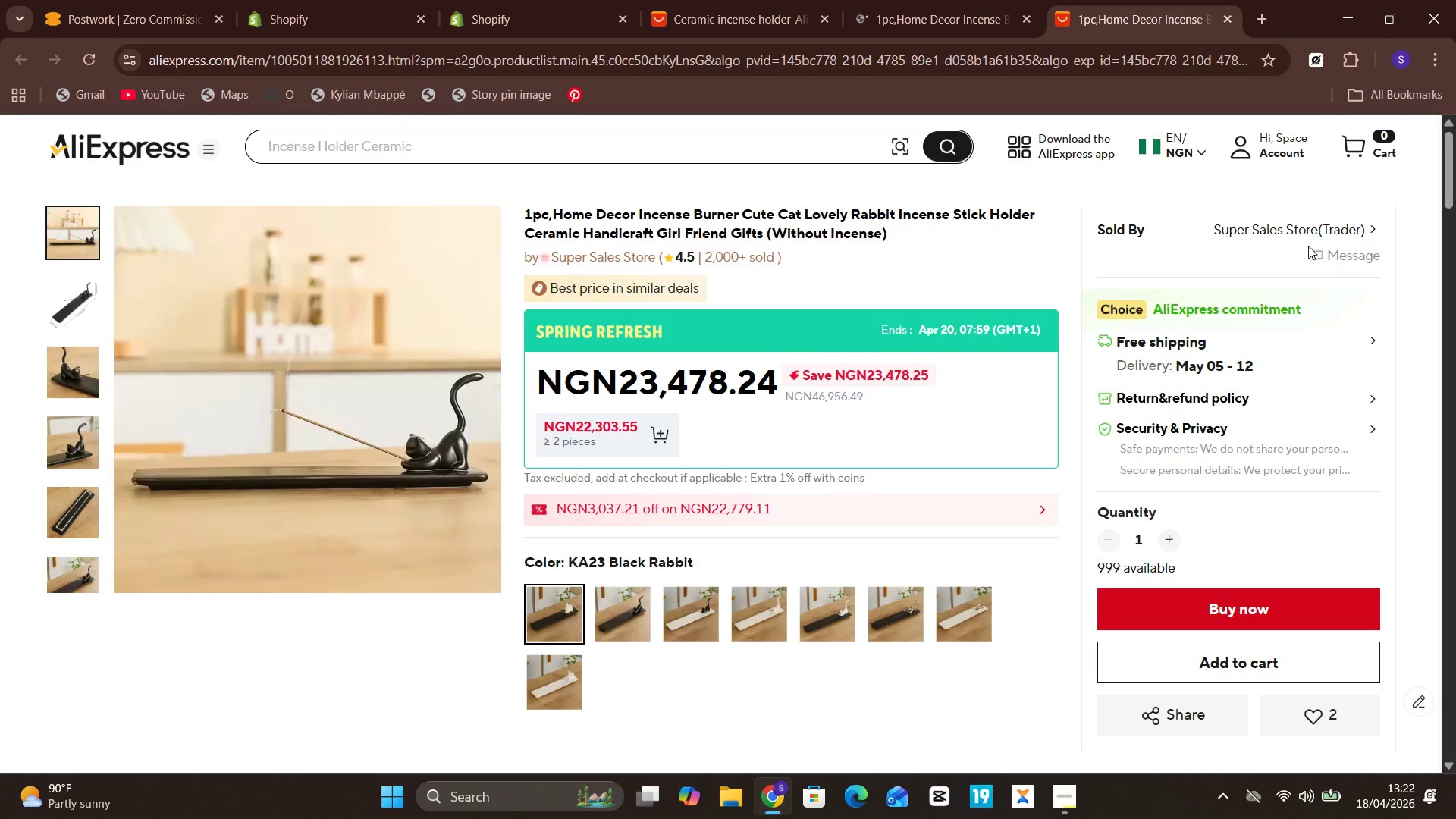 
wait(8.97)
 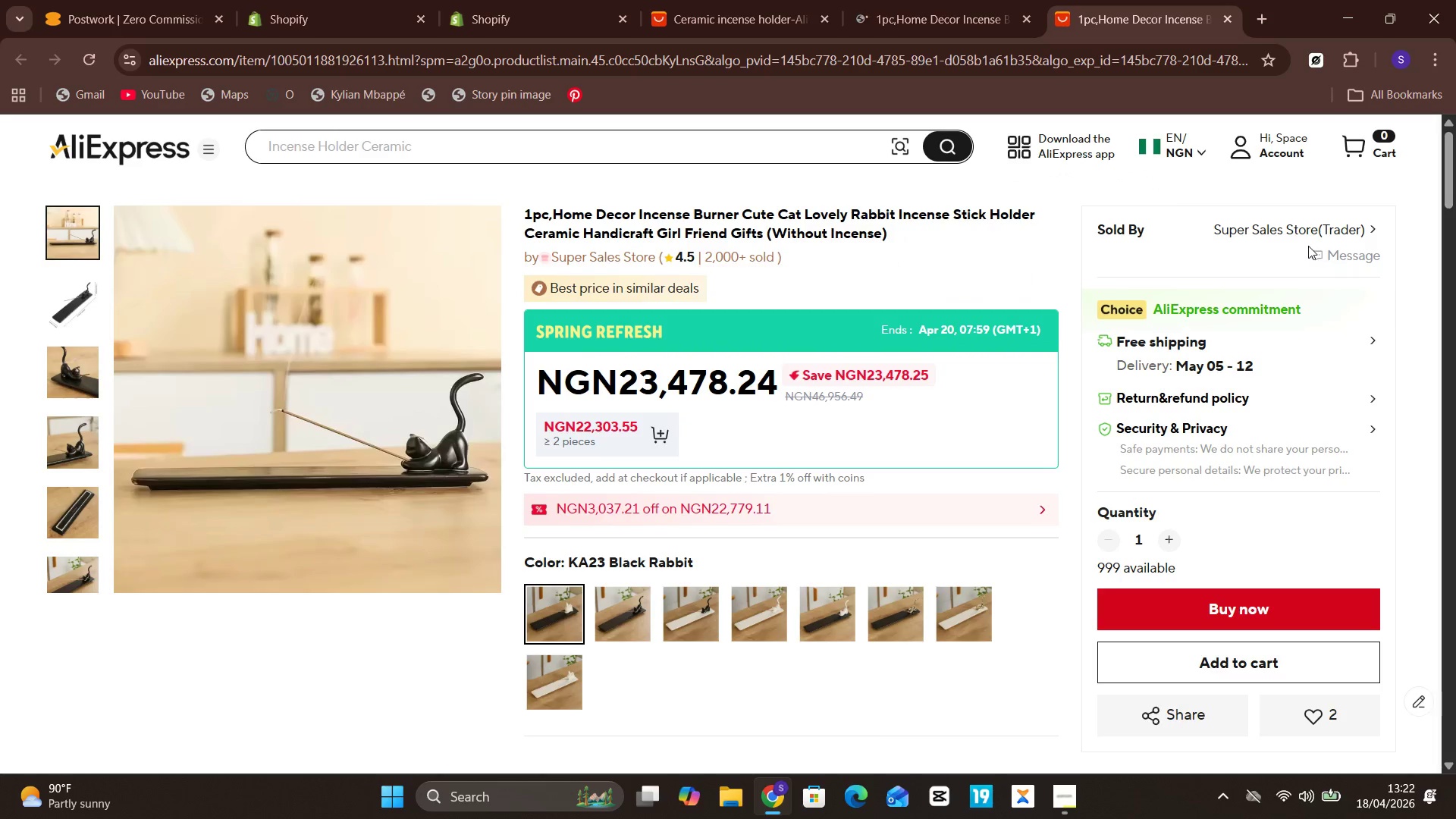 
scroll: coordinate [340, 0], scroll_direction: up, amount: 5.0
 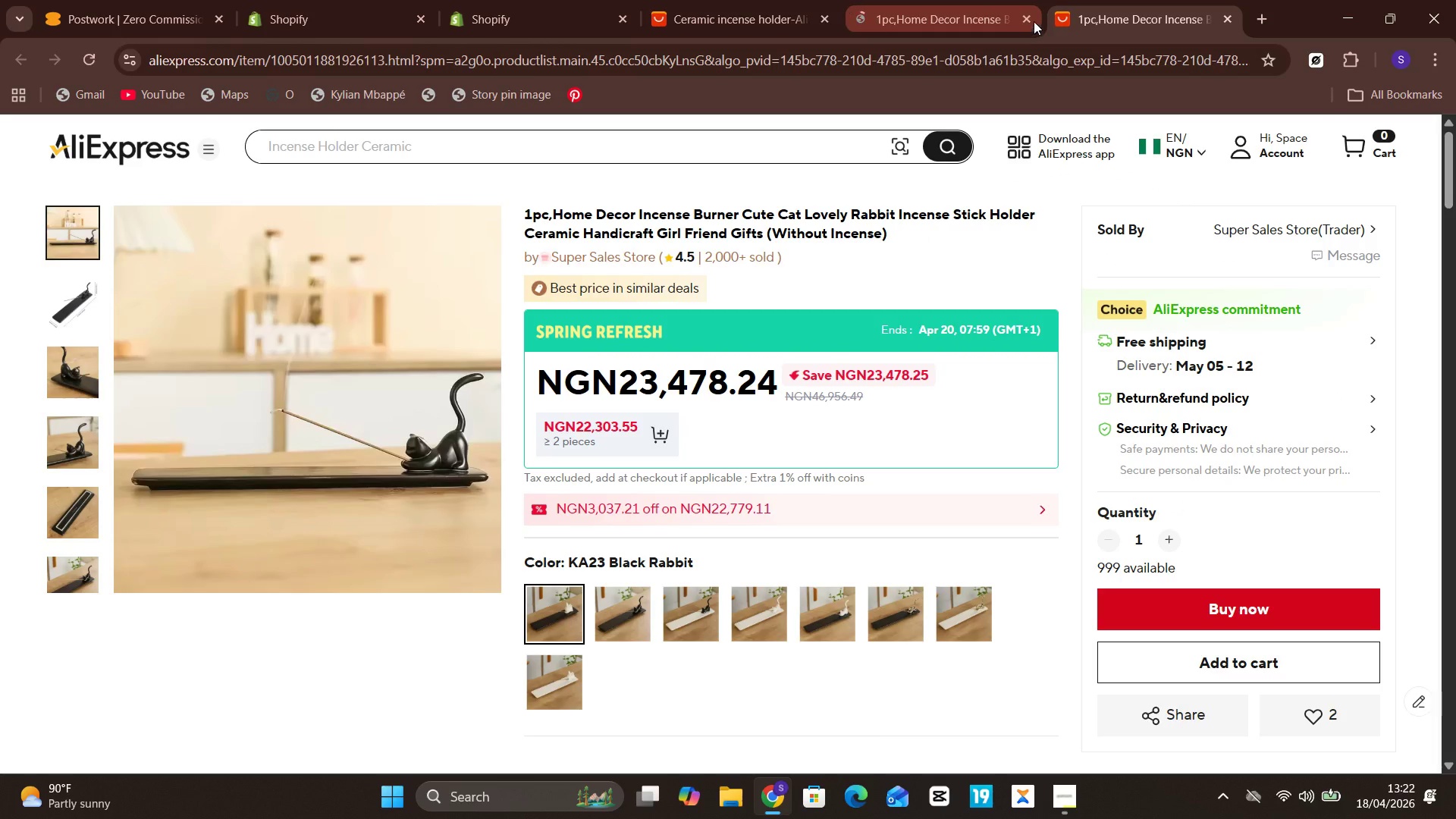 
left_click([1028, 21])
 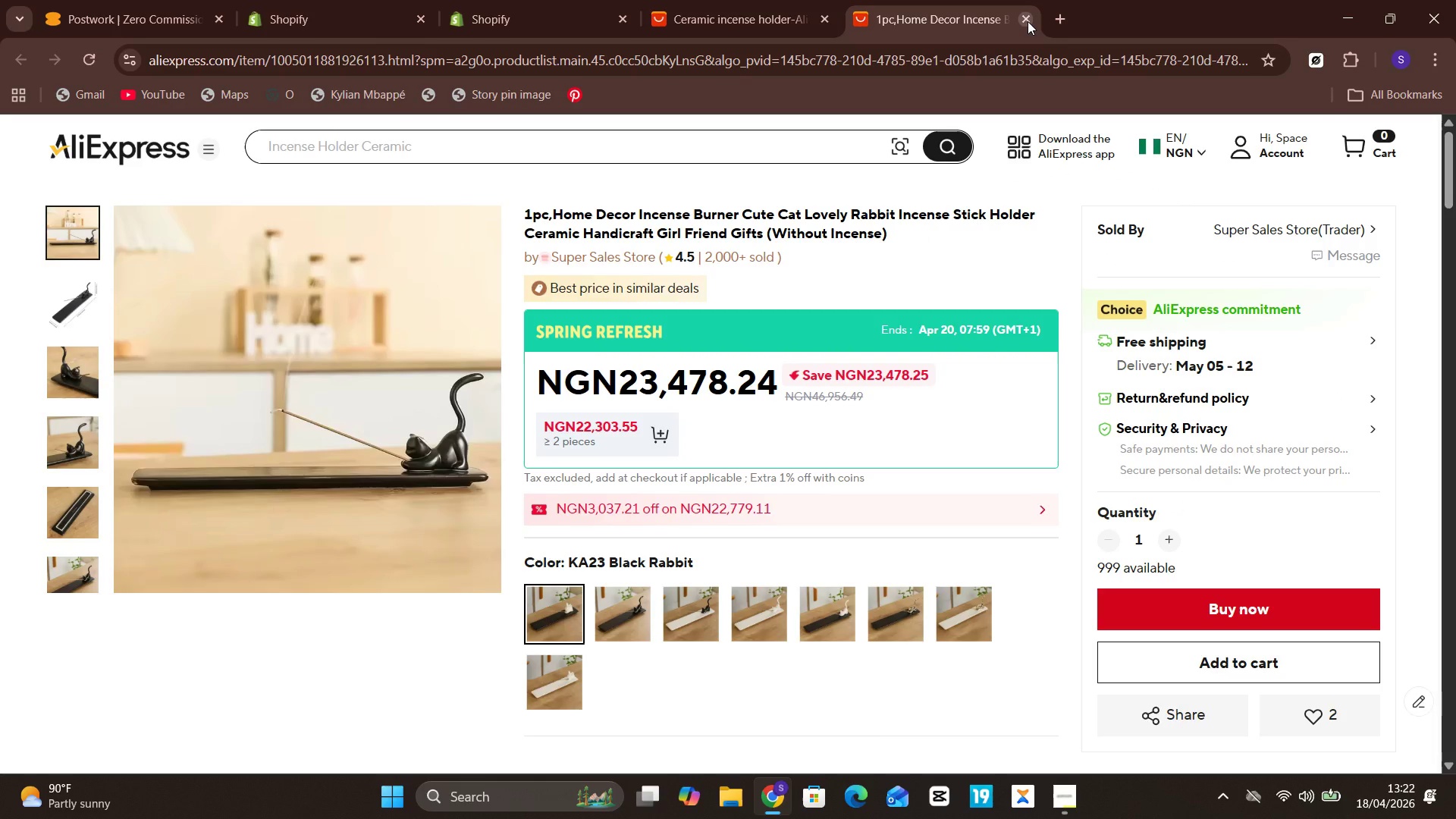 
left_click([1028, 21])
 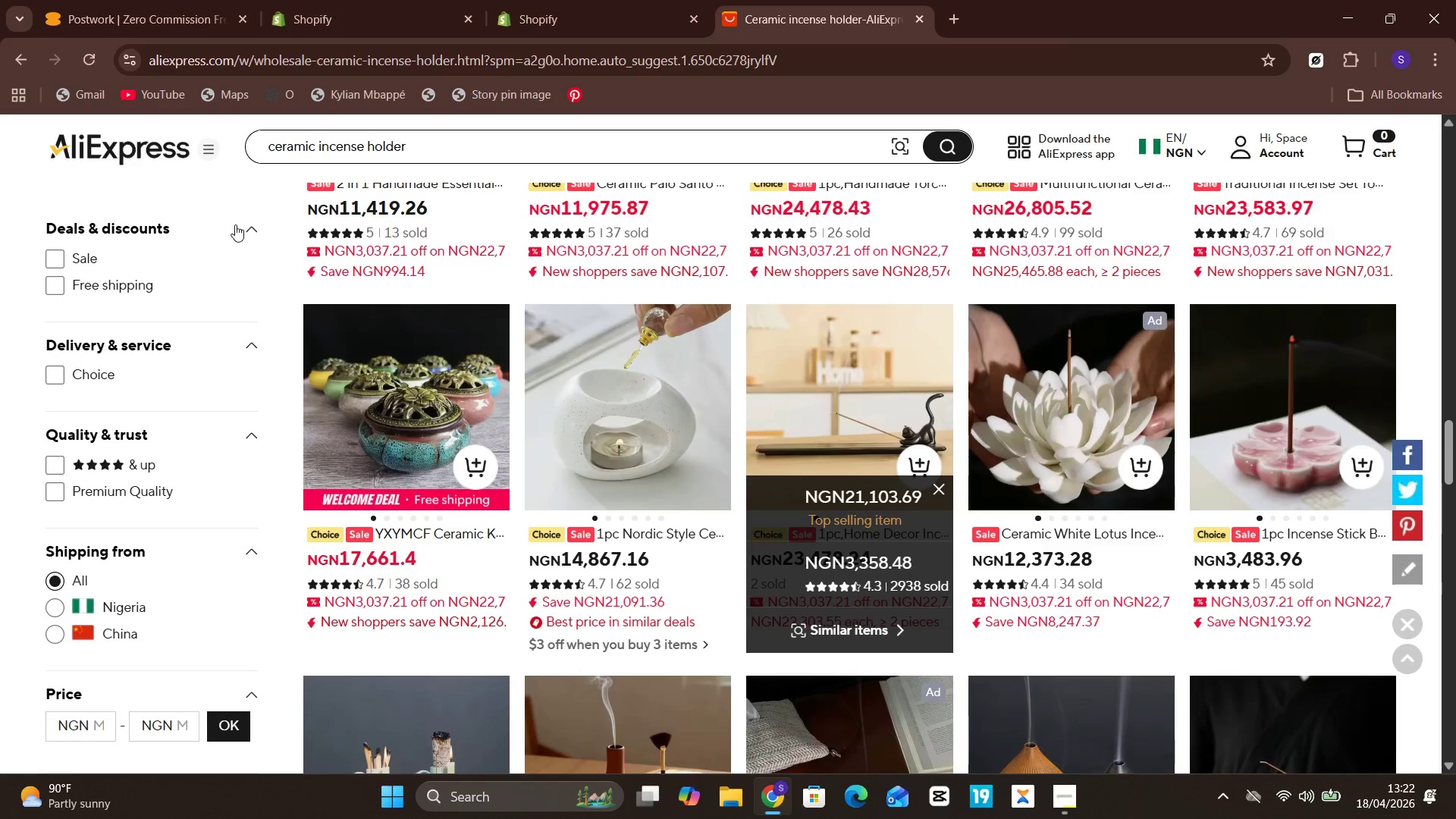 
scroll: coordinate [50, 399], scroll_direction: down, amount: 2.0
 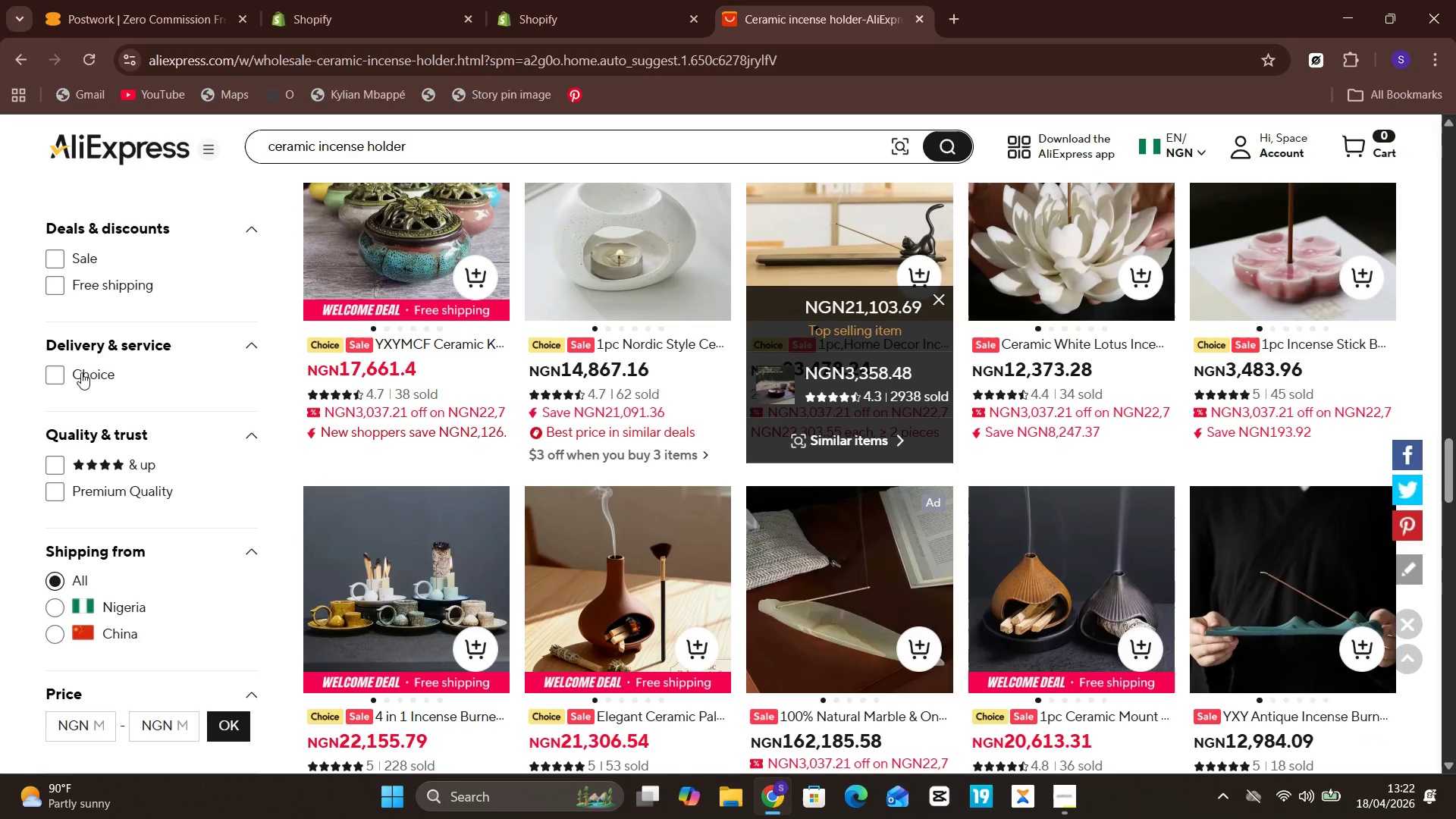 
scroll: coordinate [105, 538], scroll_direction: up, amount: 2.0
 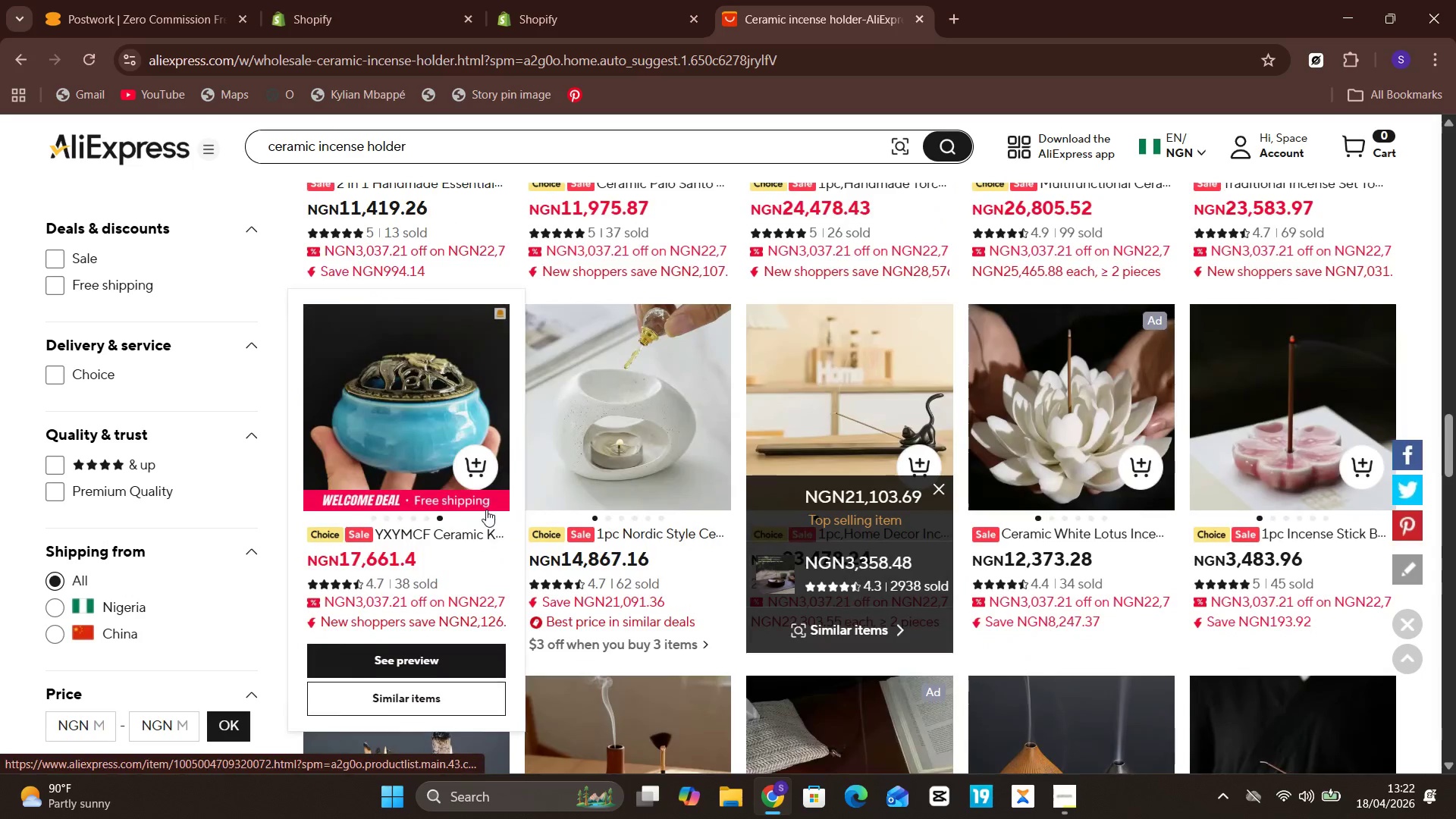 
scroll: coordinate [1138, 291], scroll_direction: down, amount: 14.0
 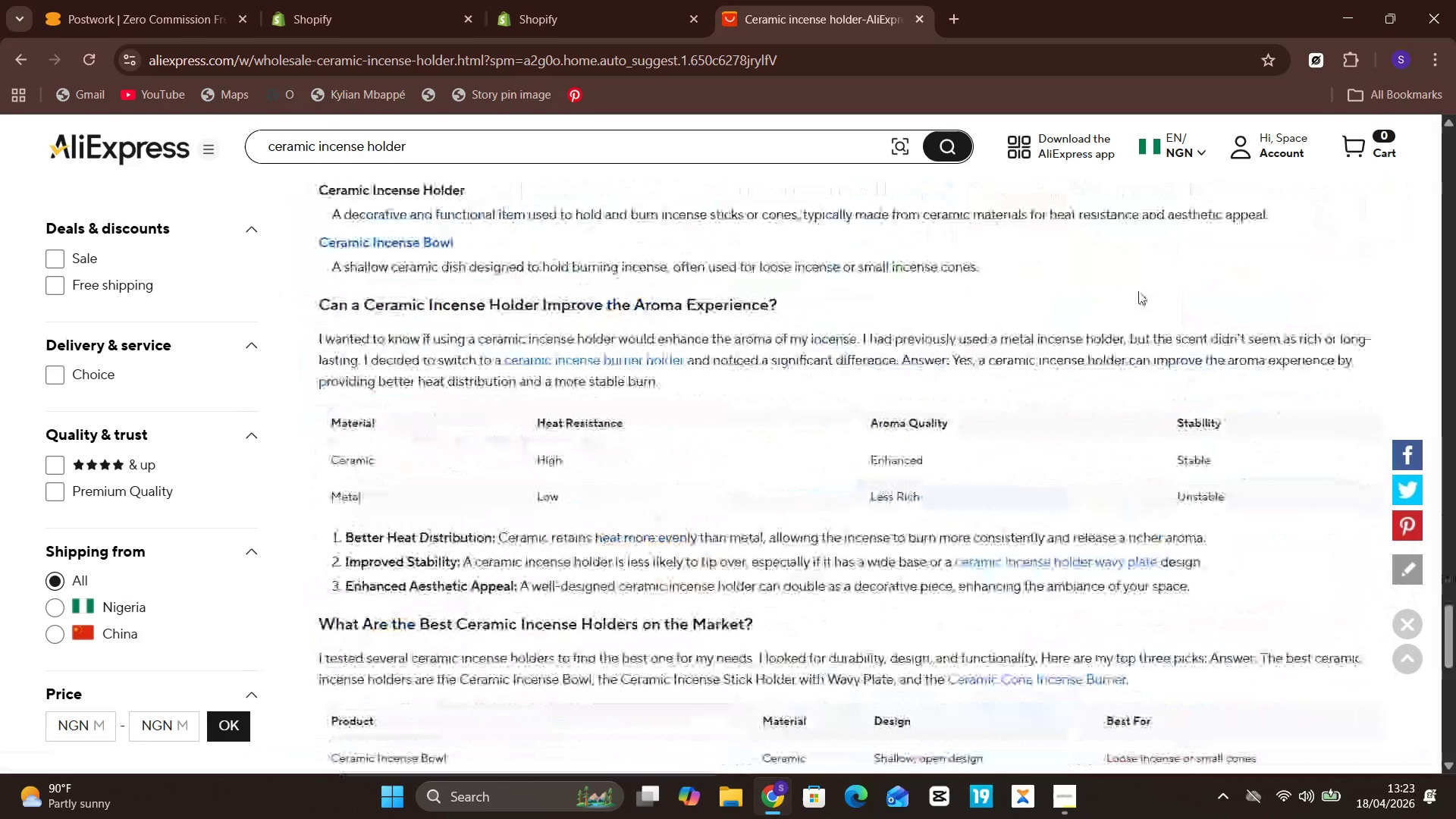 
scroll: coordinate [1138, 291], scroll_direction: none, amount: 0.0
 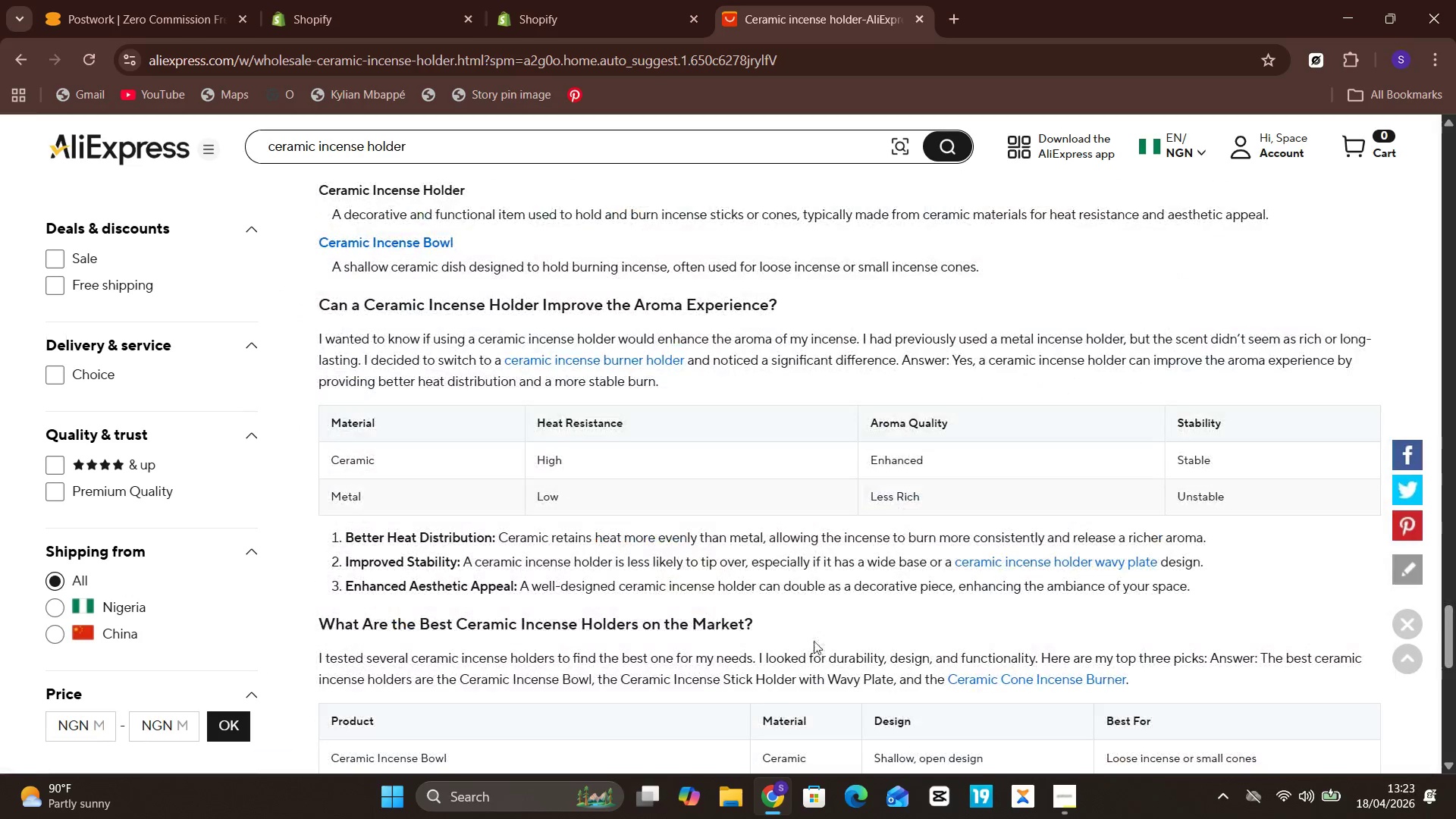 
scroll: coordinate [698, 592], scroll_direction: down, amount: 9.0
 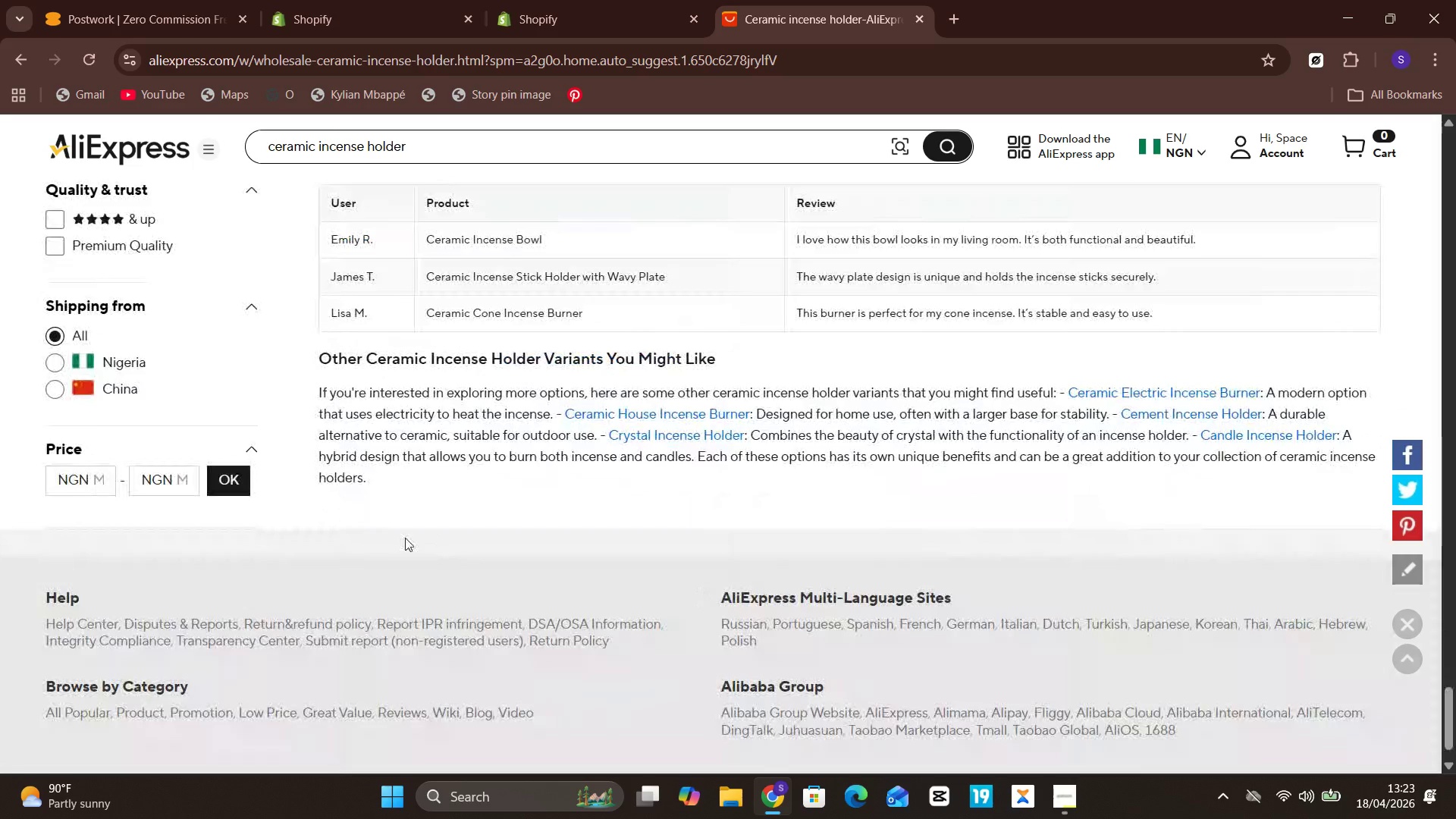 
scroll: coordinate [137, 387], scroll_direction: up, amount: 3.0
 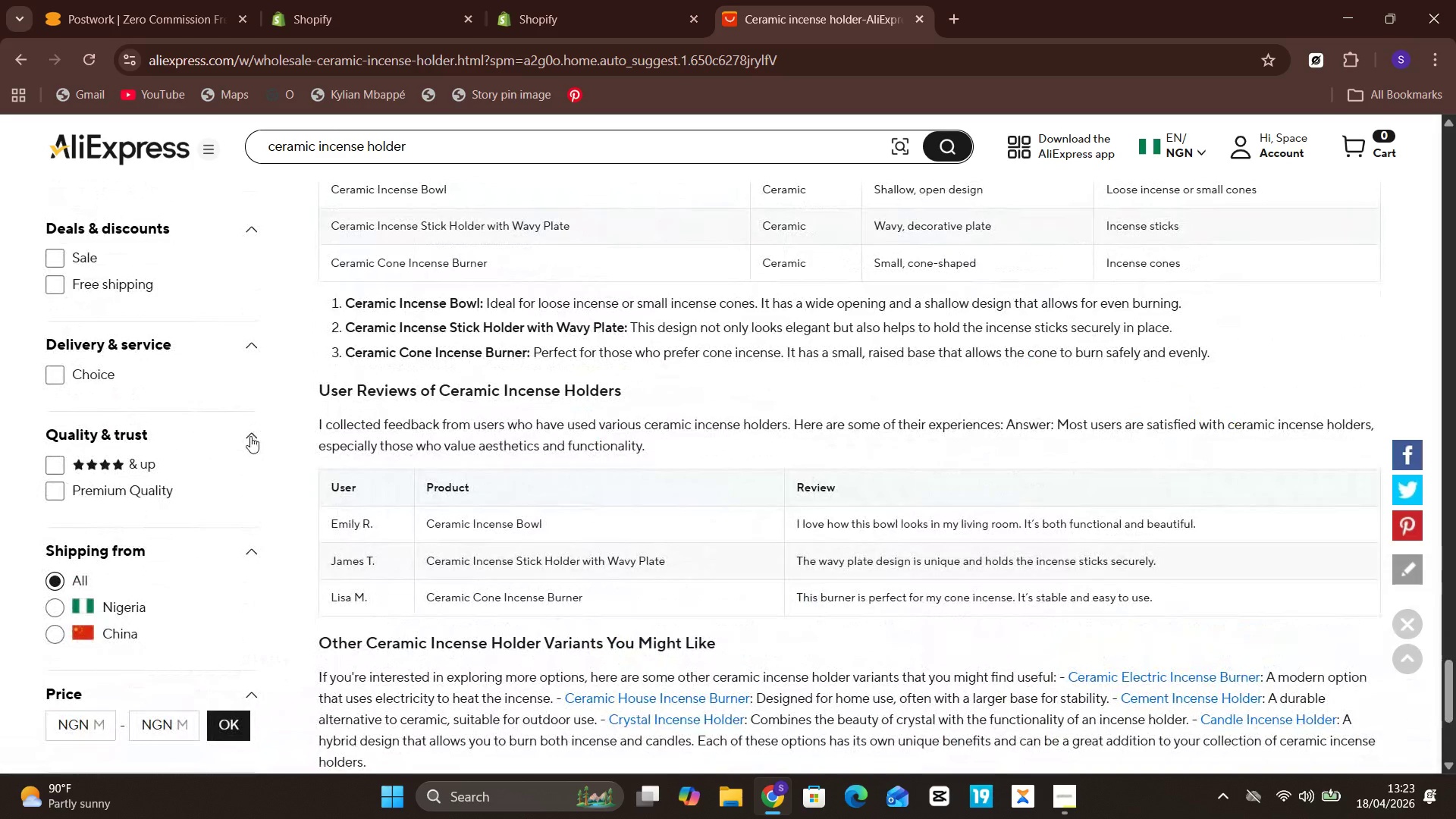 
left_click([250, 436])
 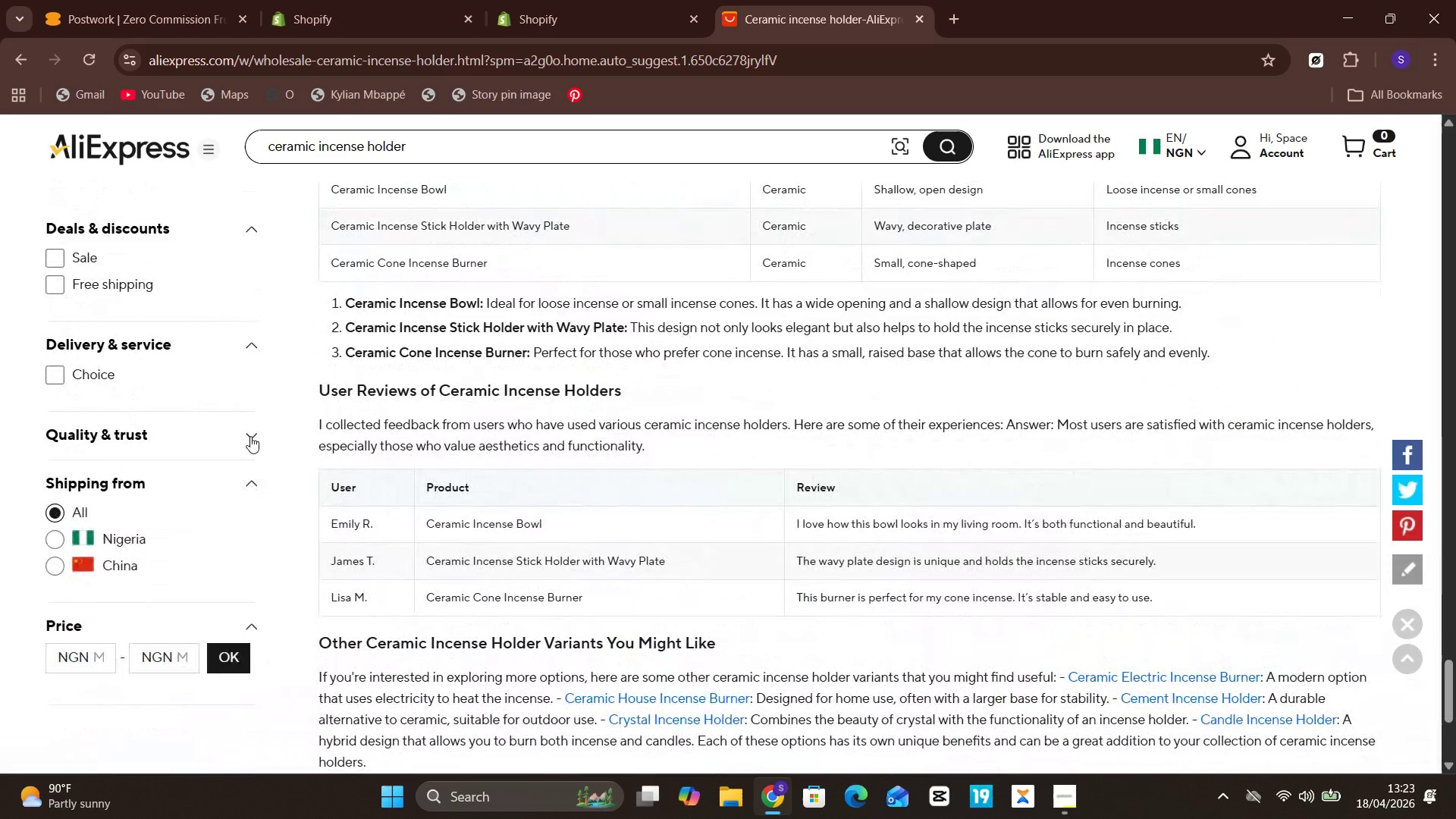 
left_click([250, 436])
 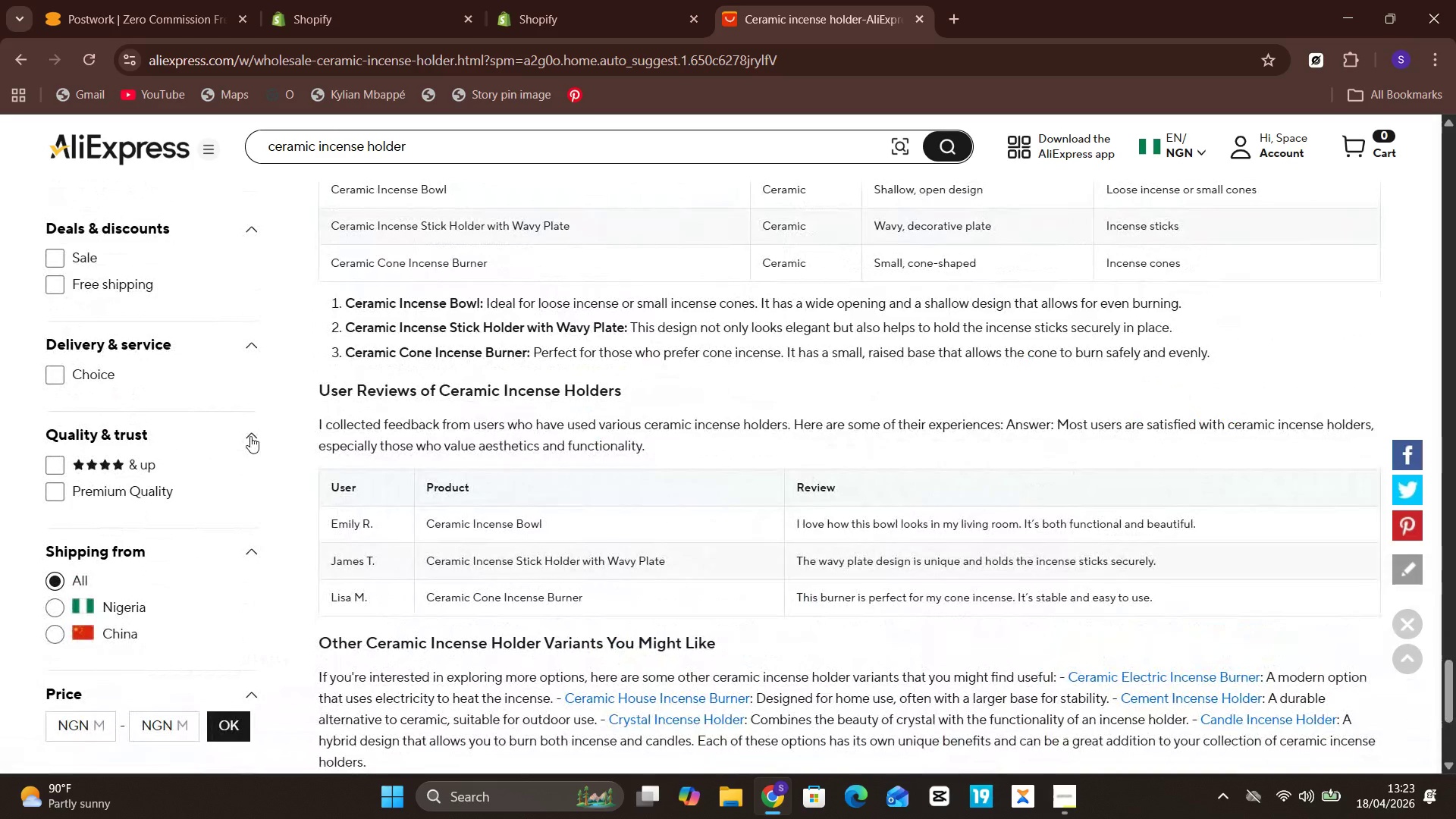 
scroll: coordinate [250, 436], scroll_direction: down, amount: 2.0
 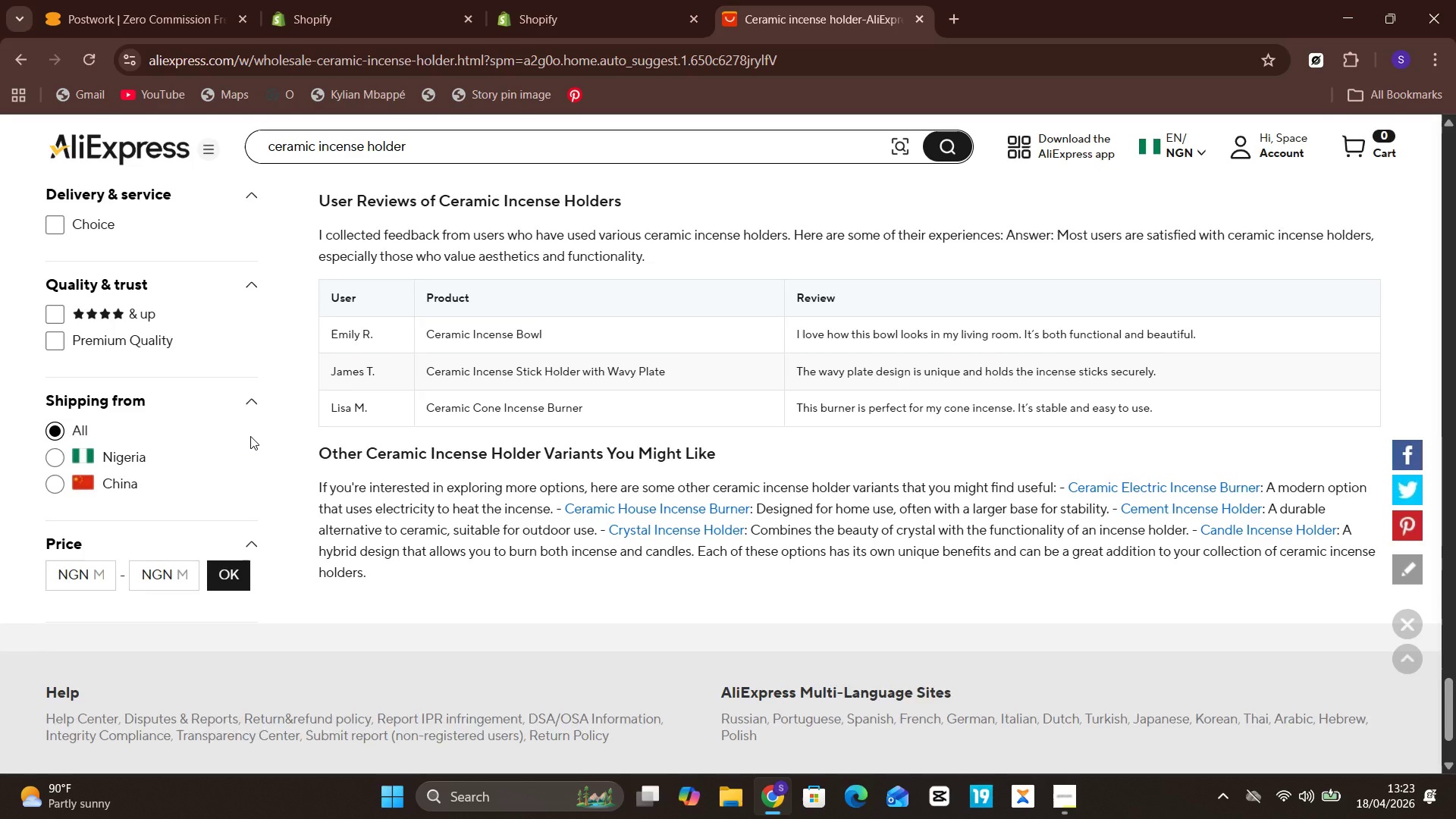 
scroll: coordinate [422, 322], scroll_direction: up, amount: 25.0
 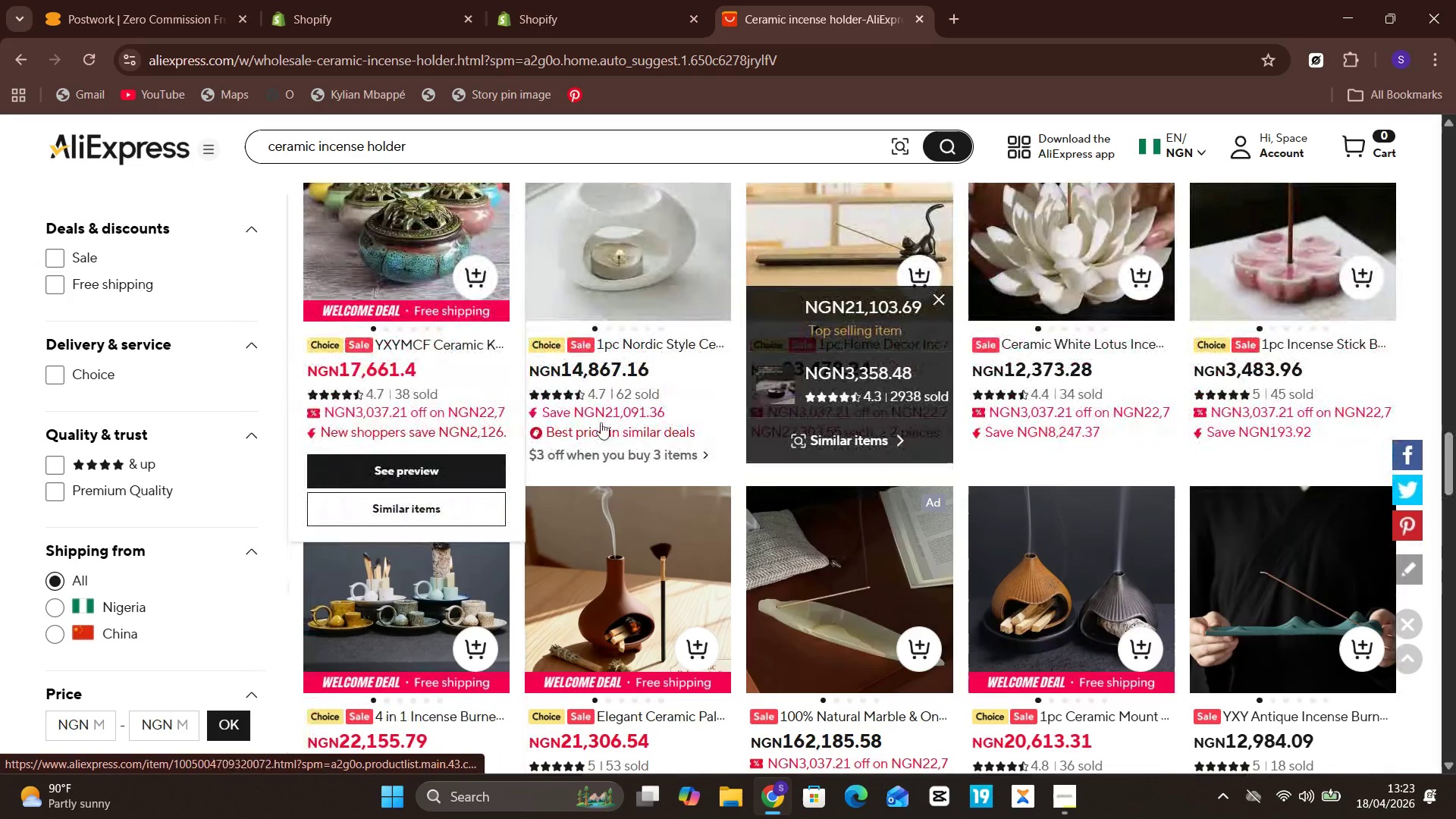 
scroll: coordinate [898, 350], scroll_direction: down, amount: 3.0
 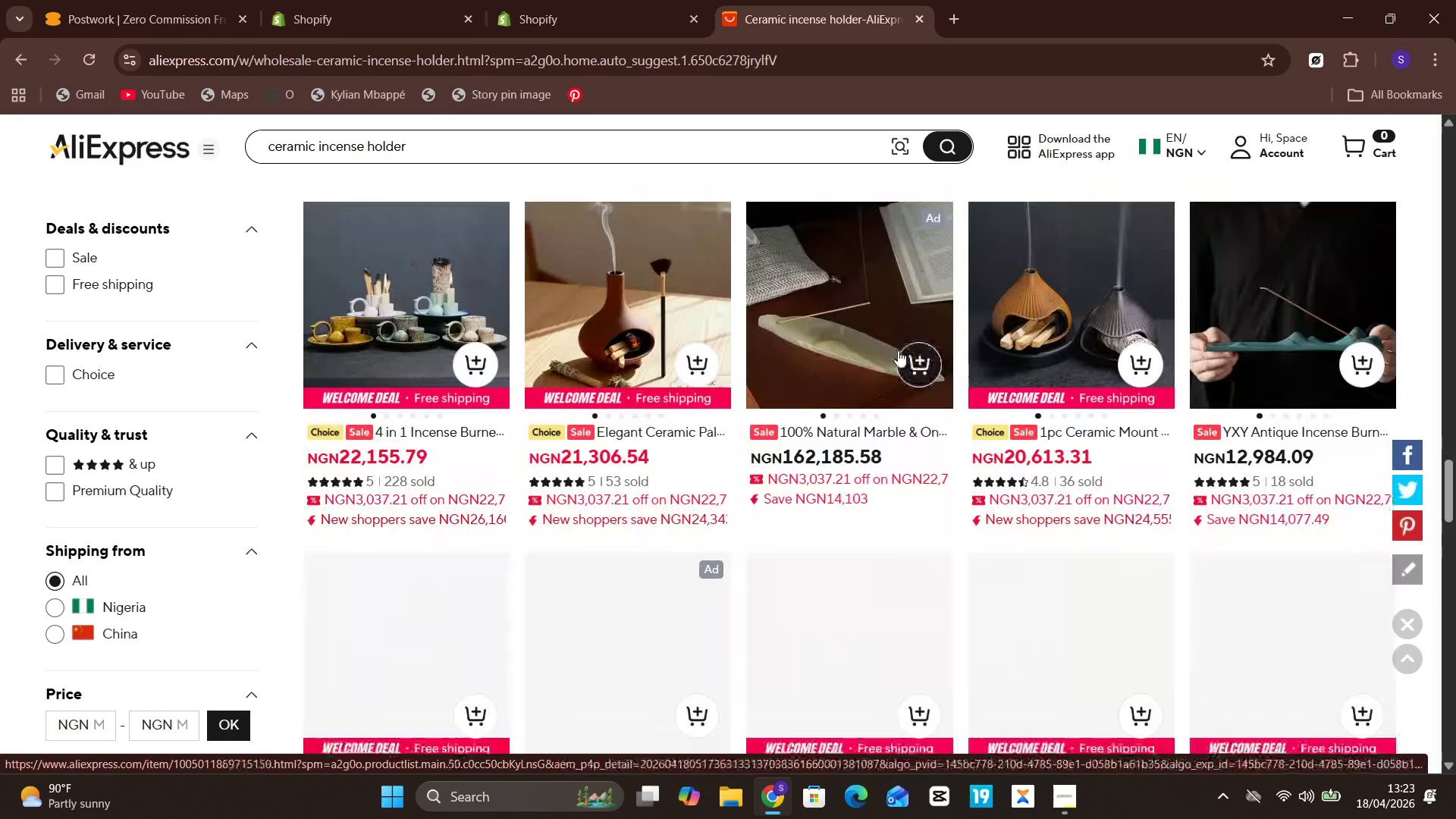 
scroll: coordinate [898, 350], scroll_direction: up, amount: 9.0
 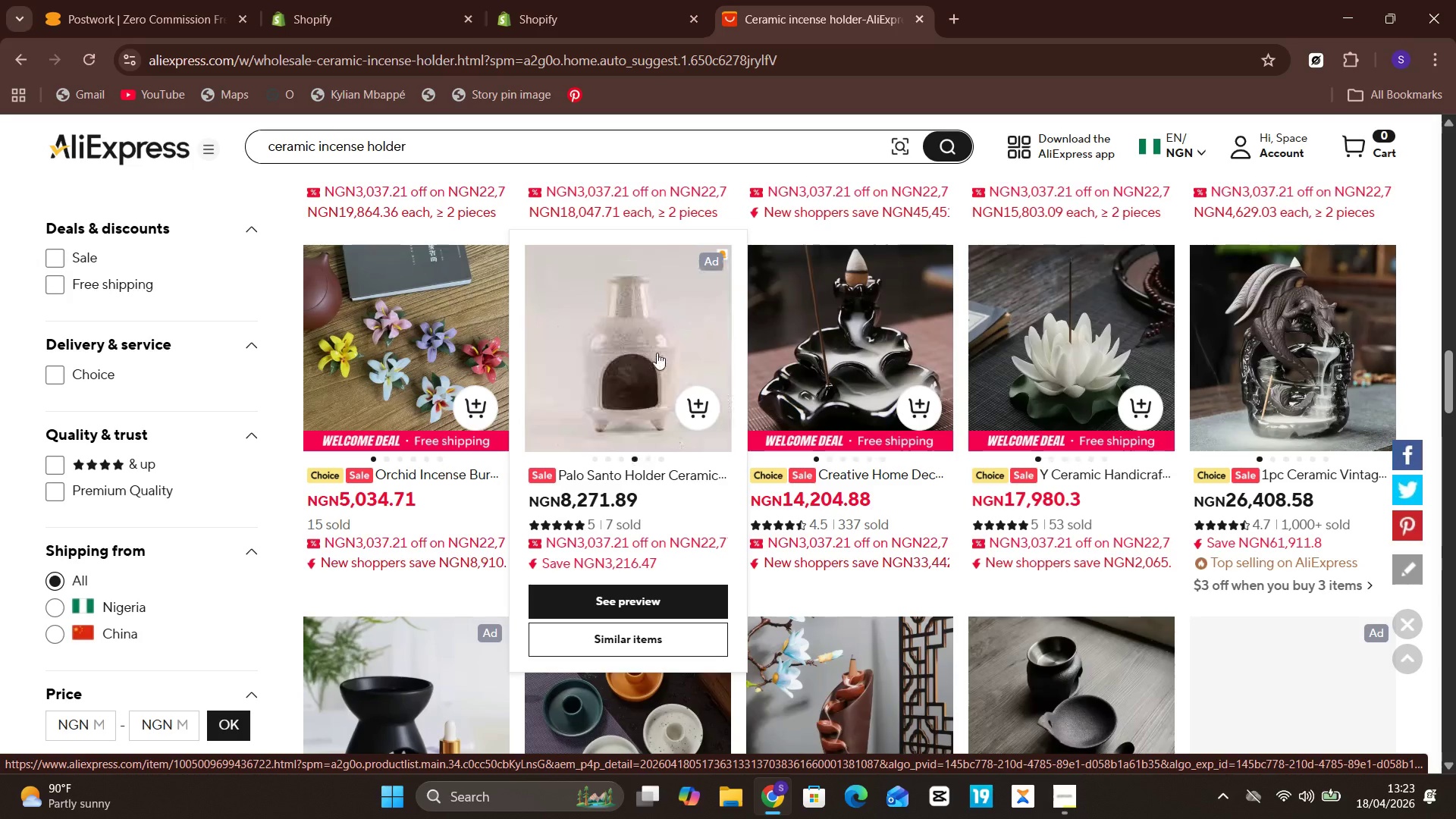 
wait(9.25)
 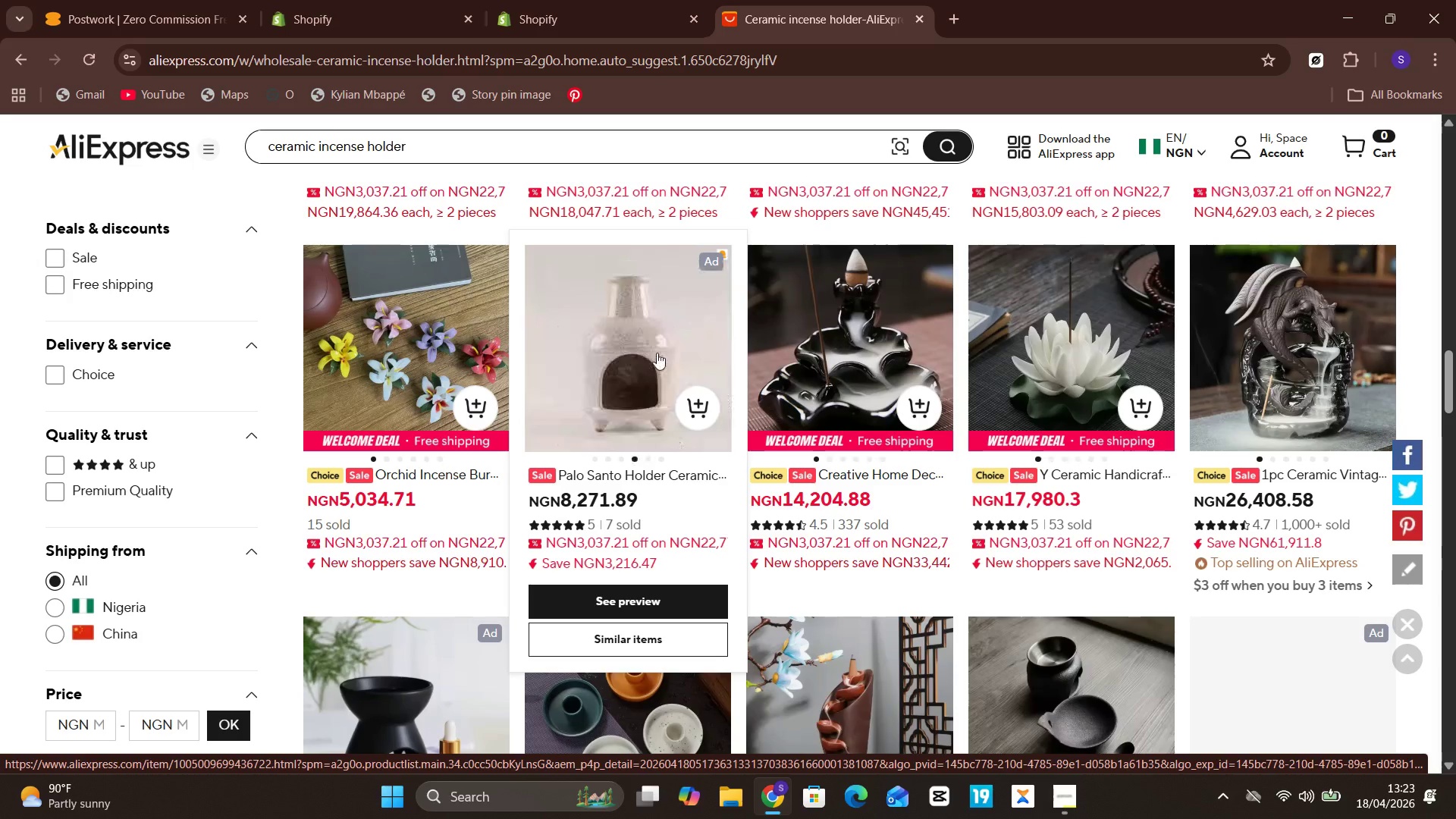 
scroll: coordinate [657, 353], scroll_direction: up, amount: 4.0
 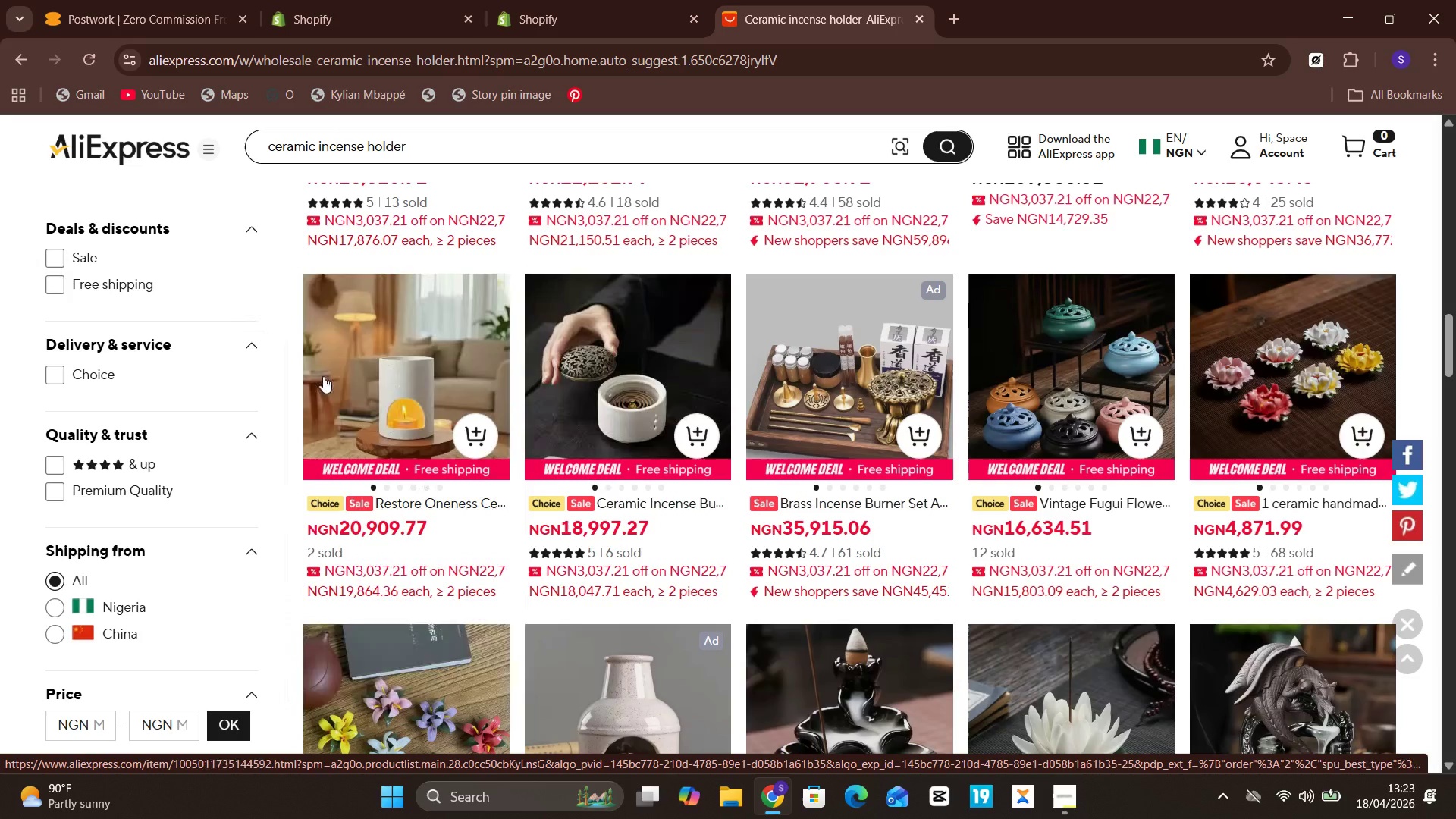 
wait(6.2)
 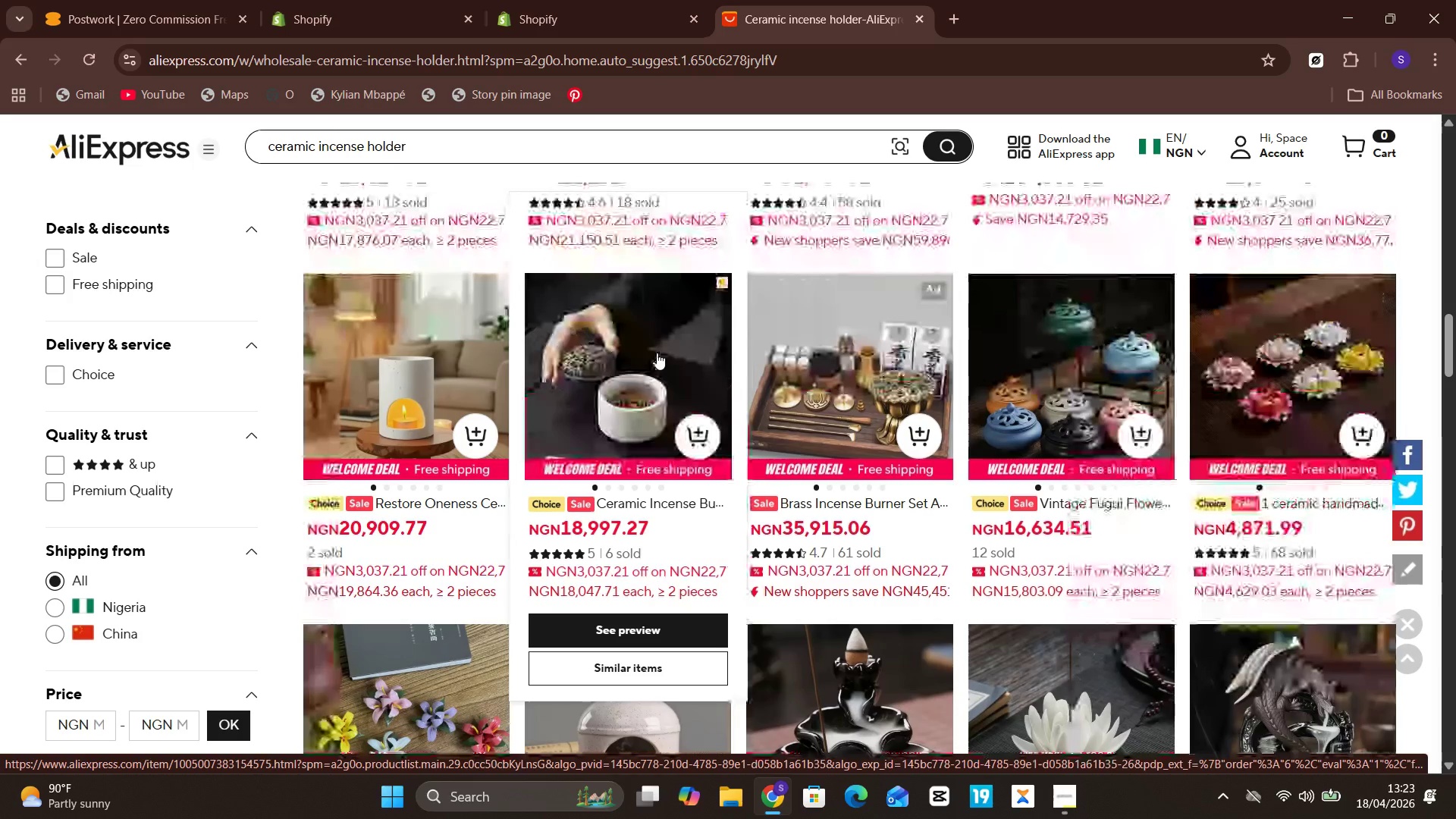 
mouse_move([470, 499])
 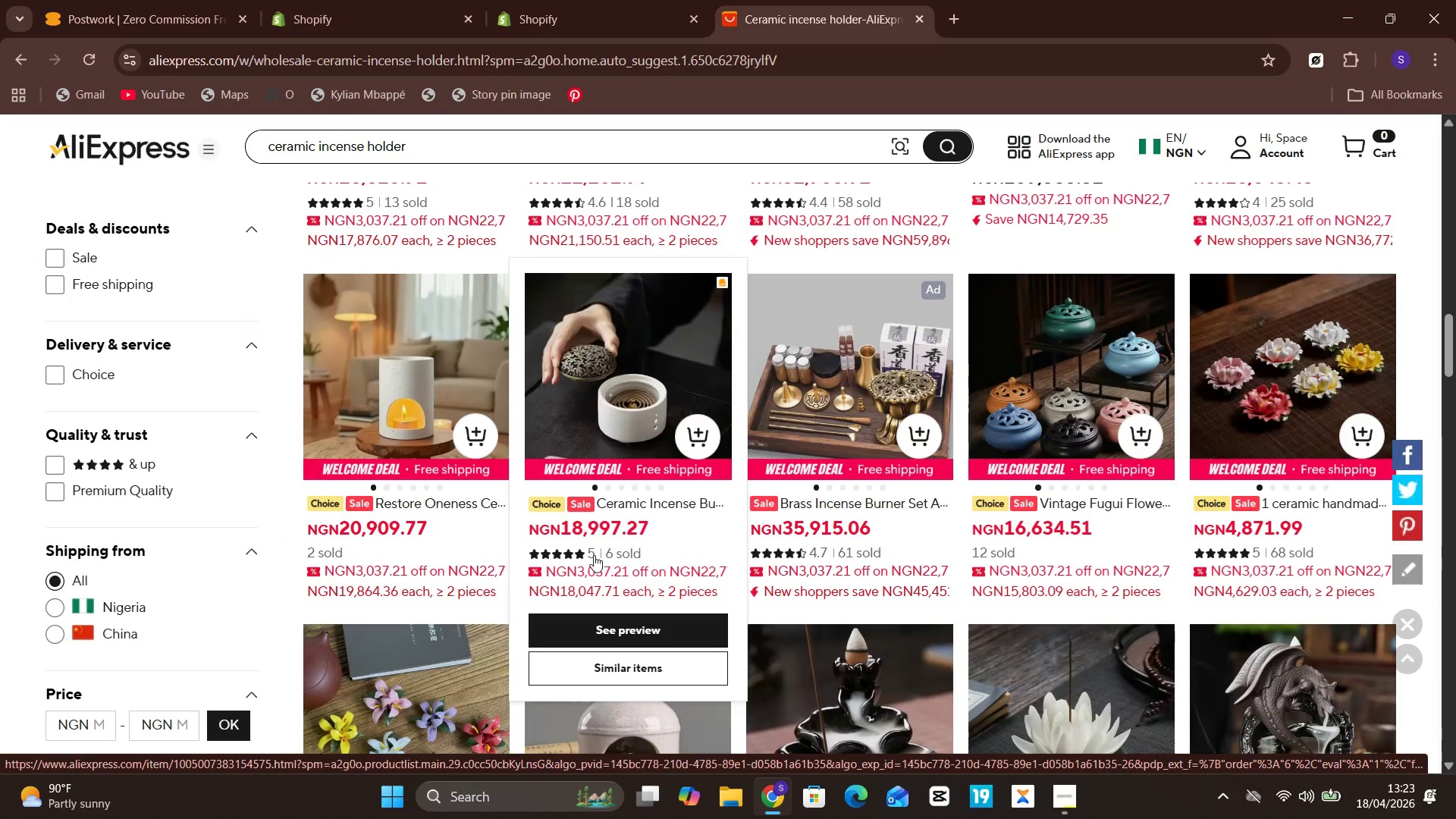 
scroll: coordinate [683, 557], scroll_direction: down, amount: 3.0
 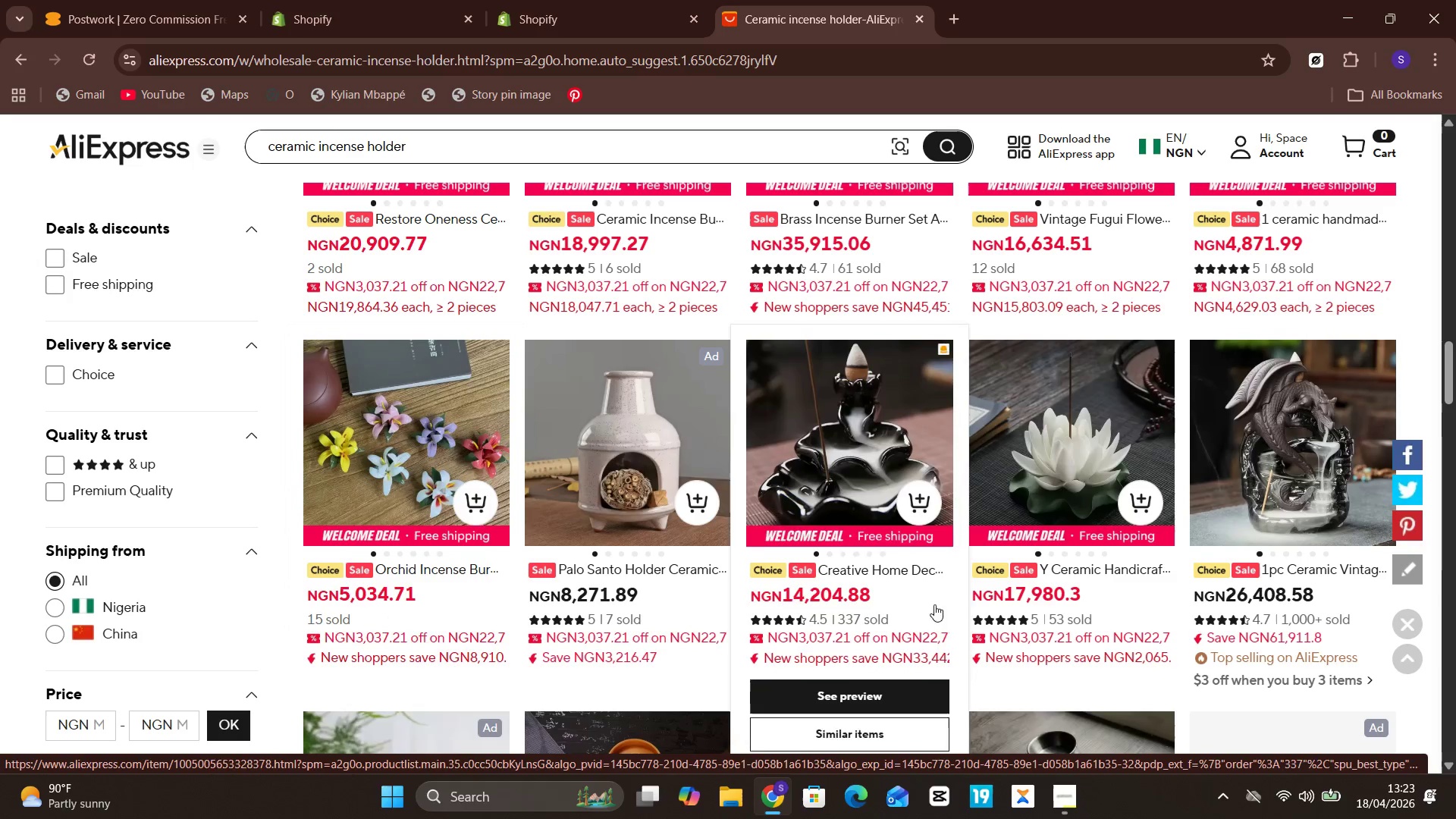 
wait(5.9)
 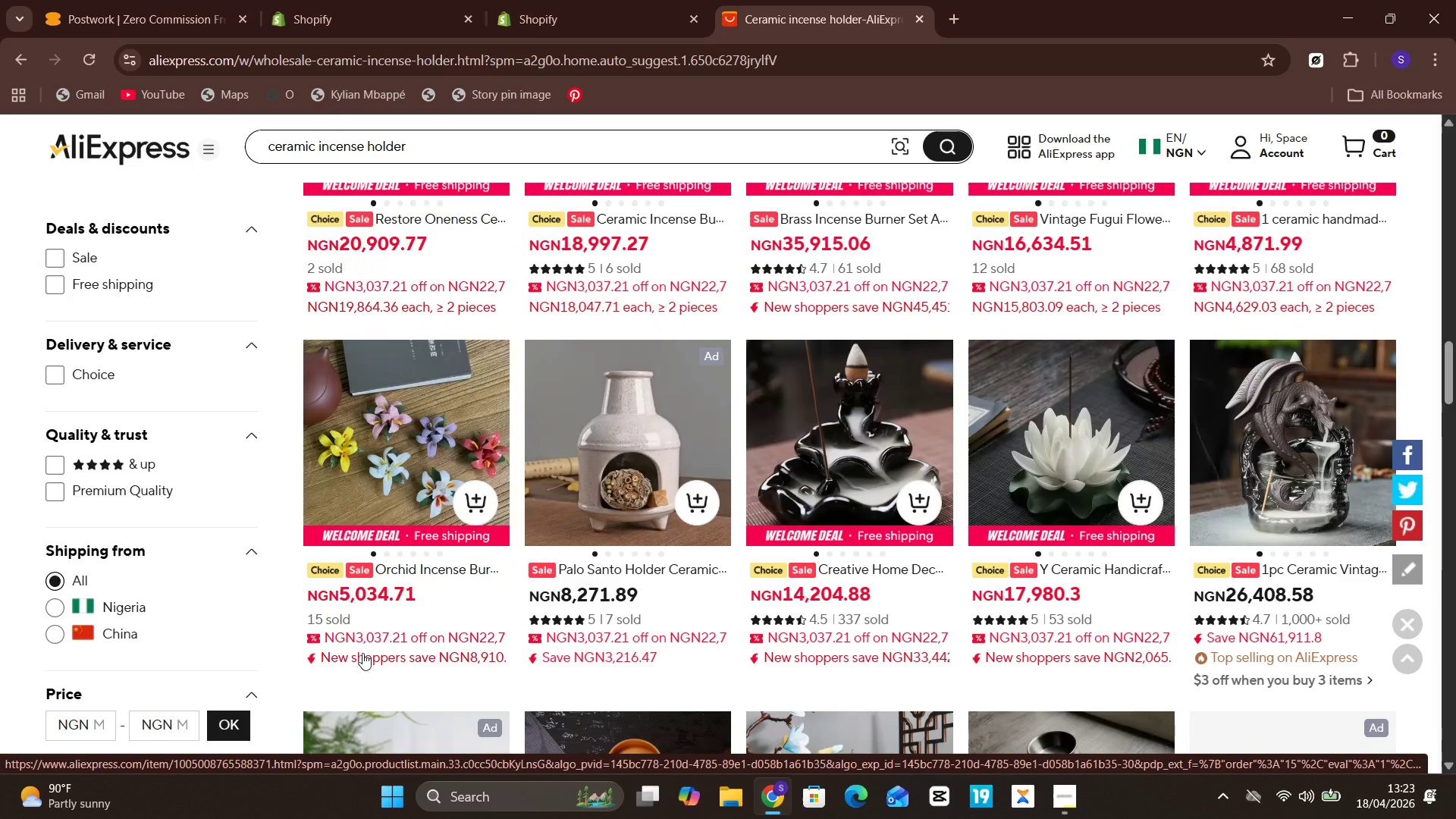 
scroll: coordinate [499, 367], scroll_direction: up, amount: 6.0
 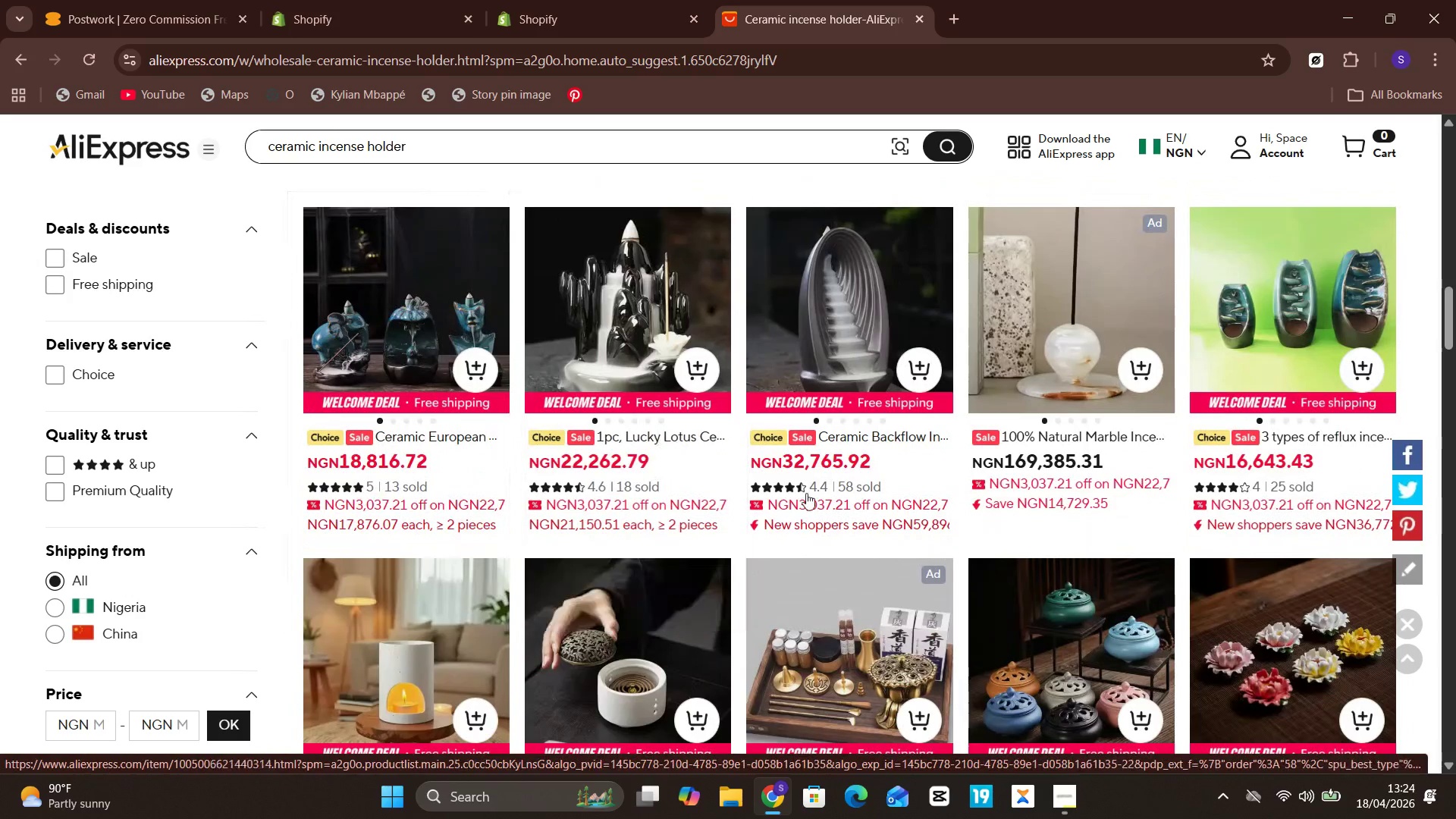 
scroll: coordinate [1060, 532], scroll_direction: down, amount: 2.0
 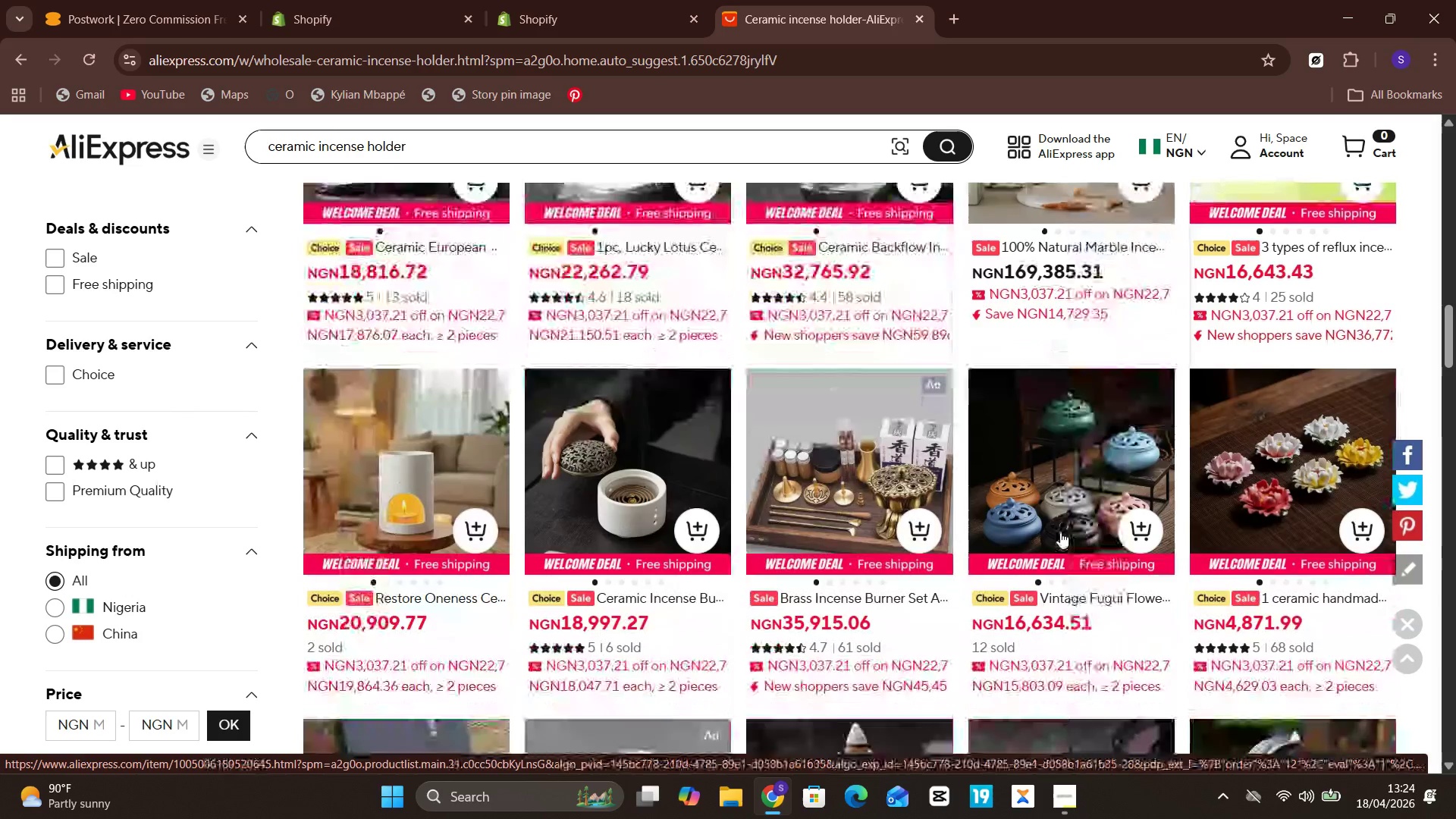 
scroll: coordinate [1060, 532], scroll_direction: up, amount: 6.0
 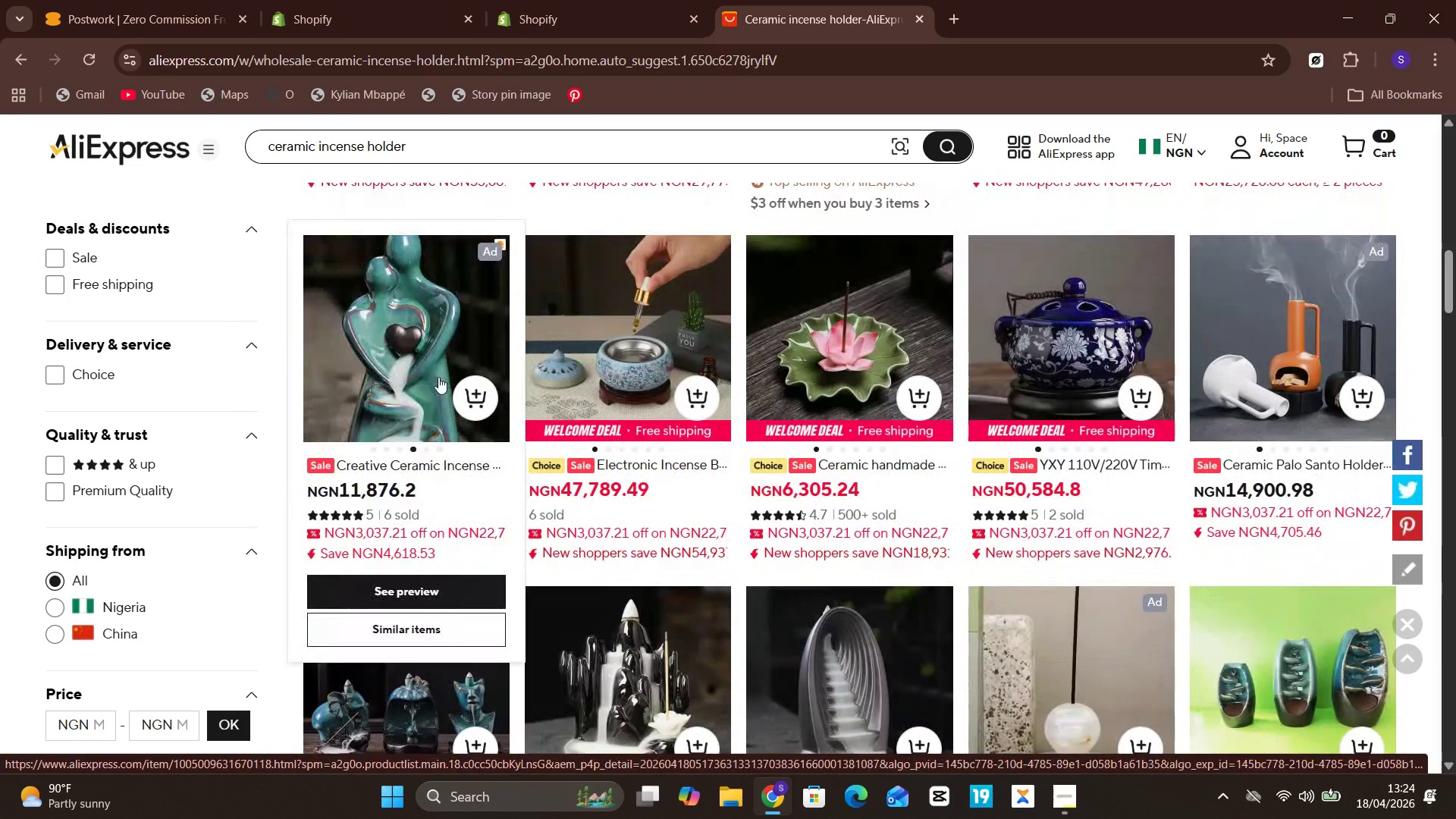 
wait(5.14)
 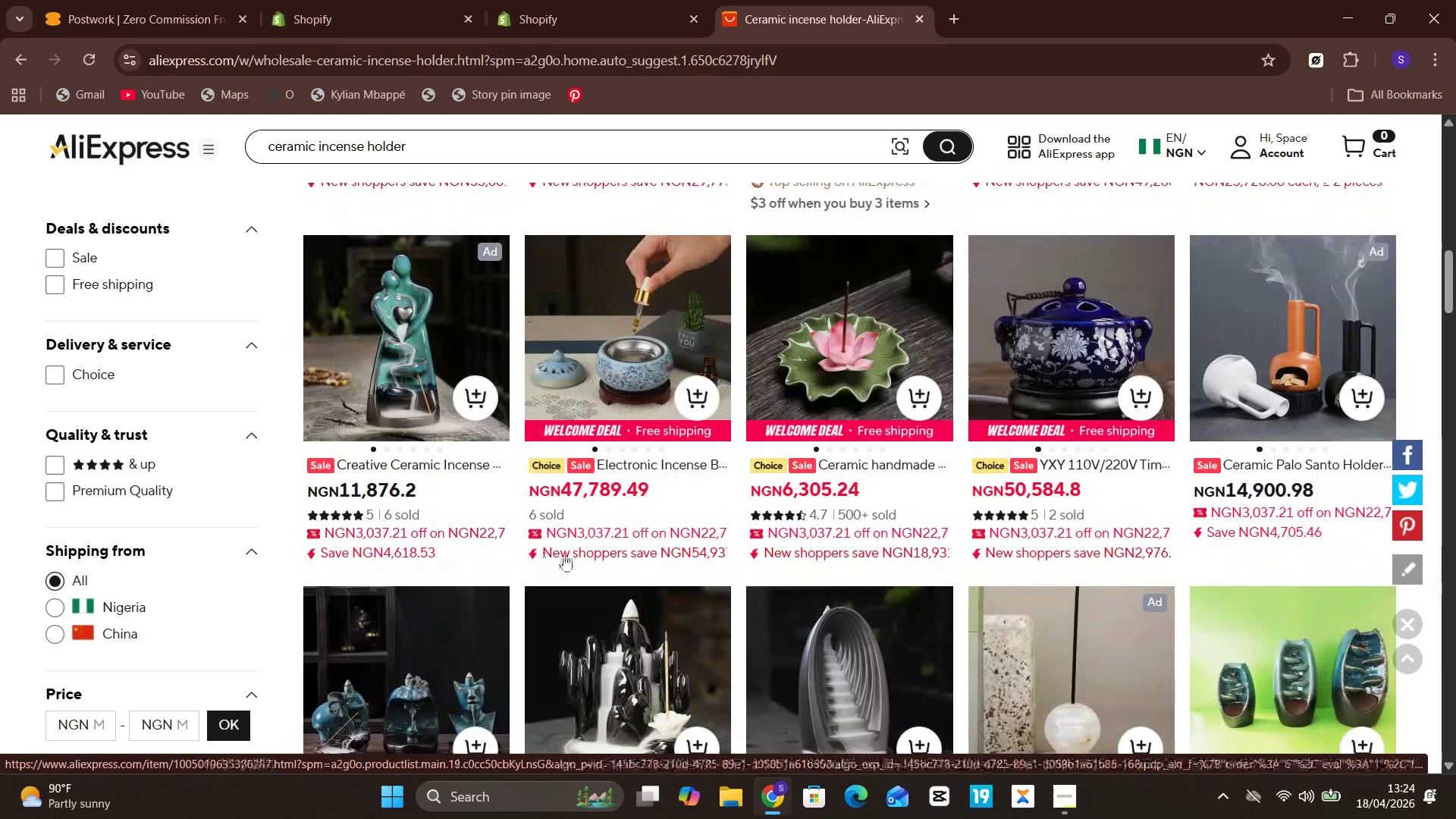 
mouse_move([615, 460])
 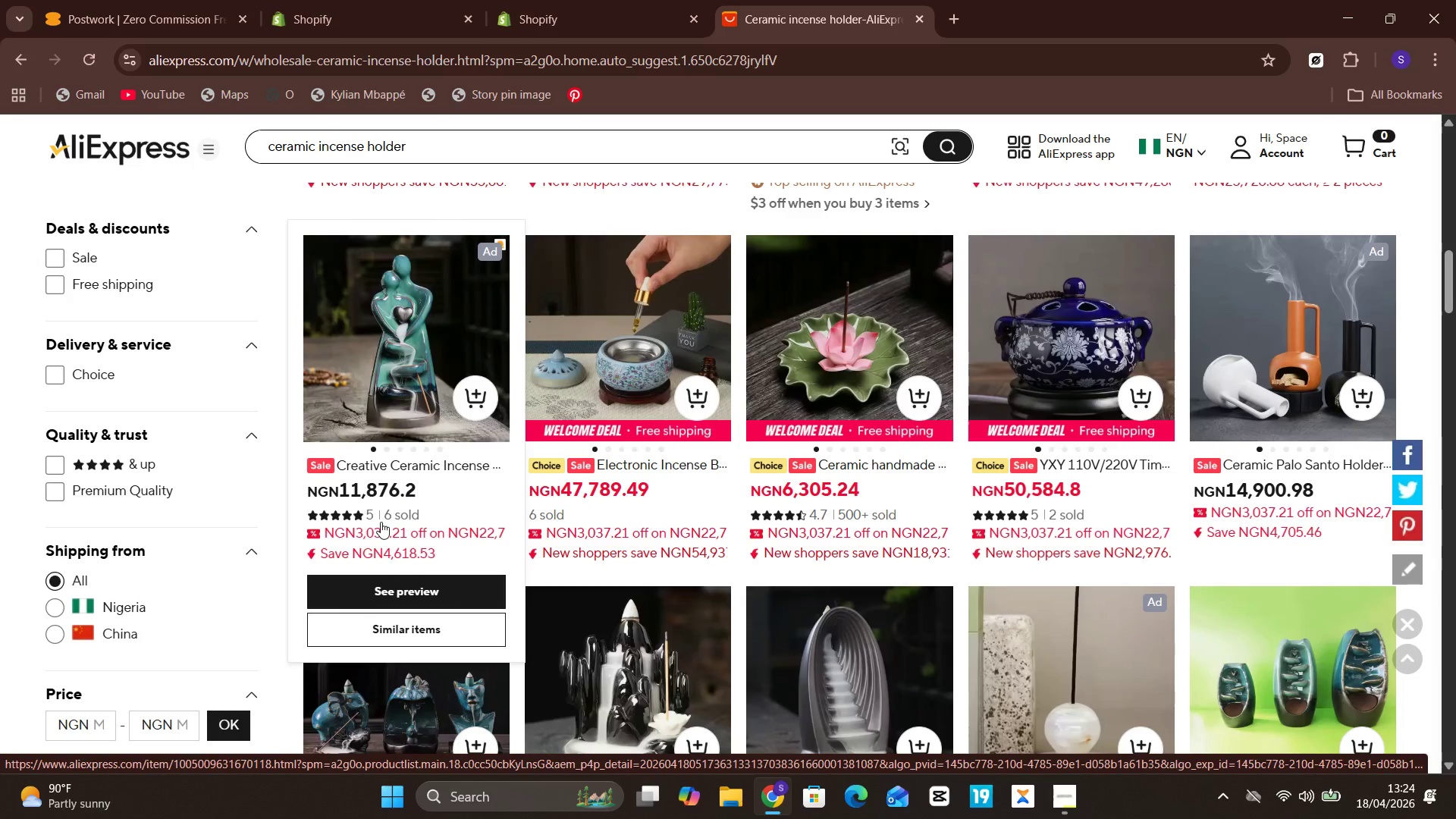 
wait(14.18)
 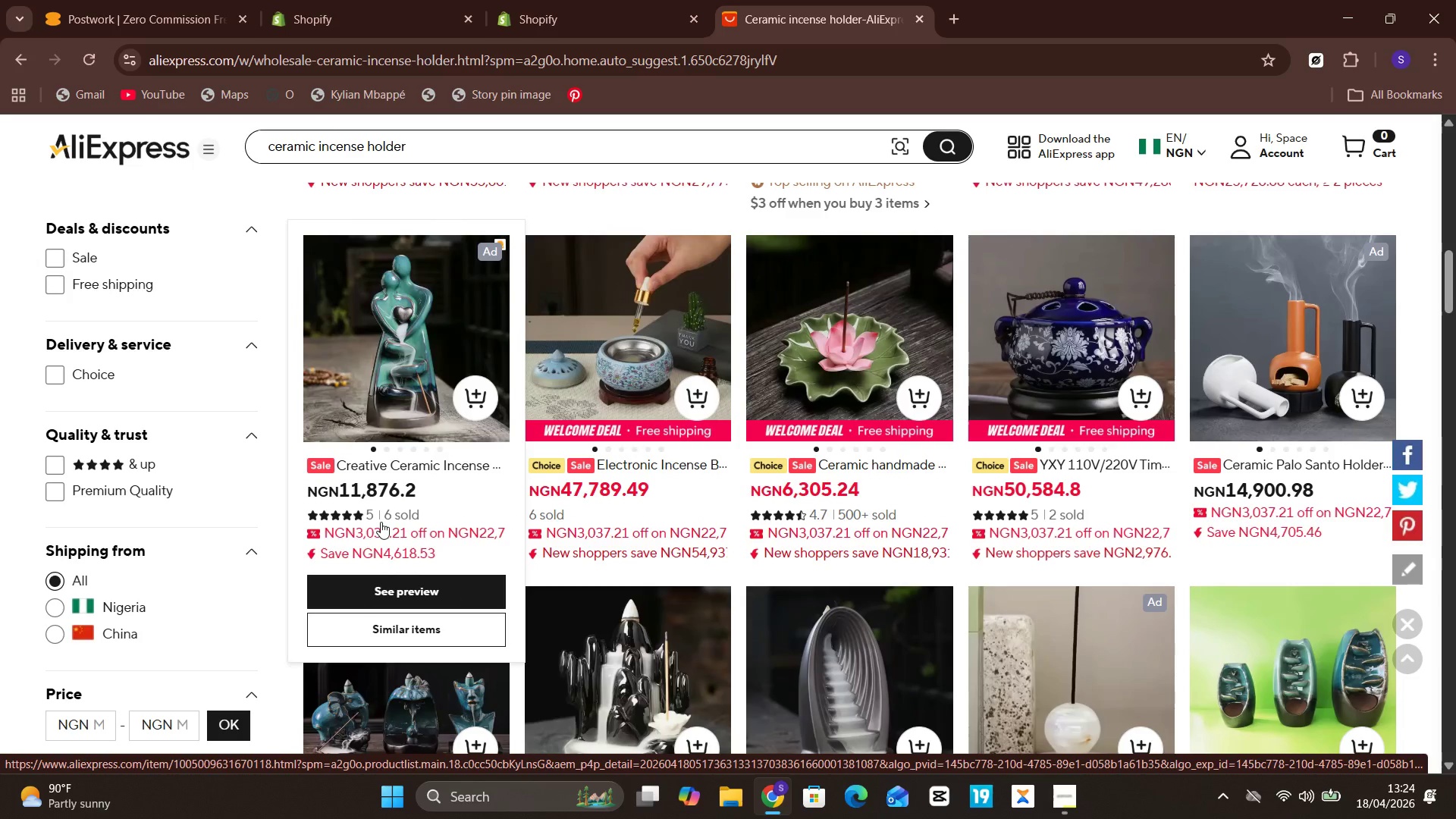 
left_click([408, 592])
 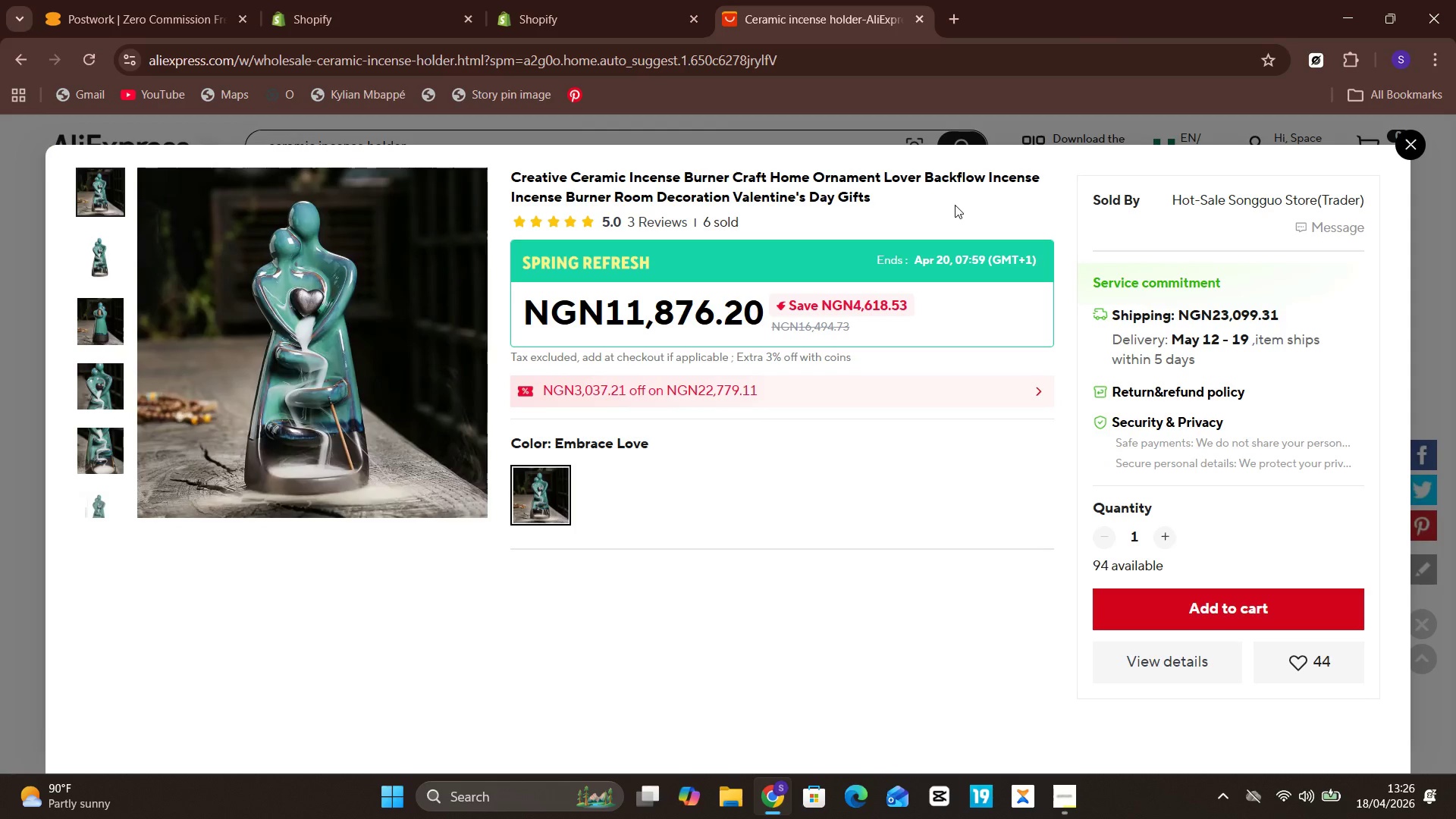 
wait(96.2)
 